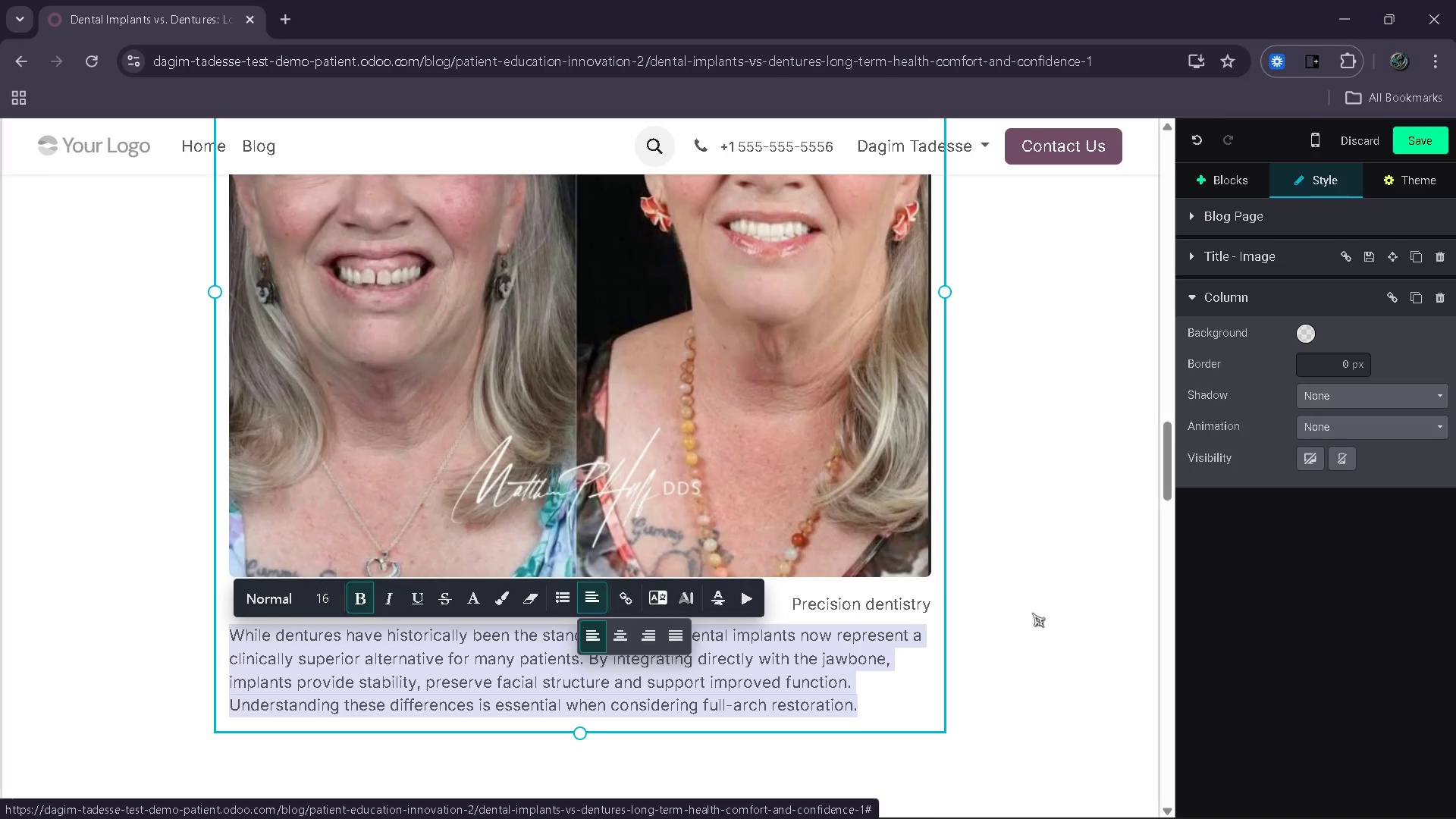 
left_click([1034, 612])
 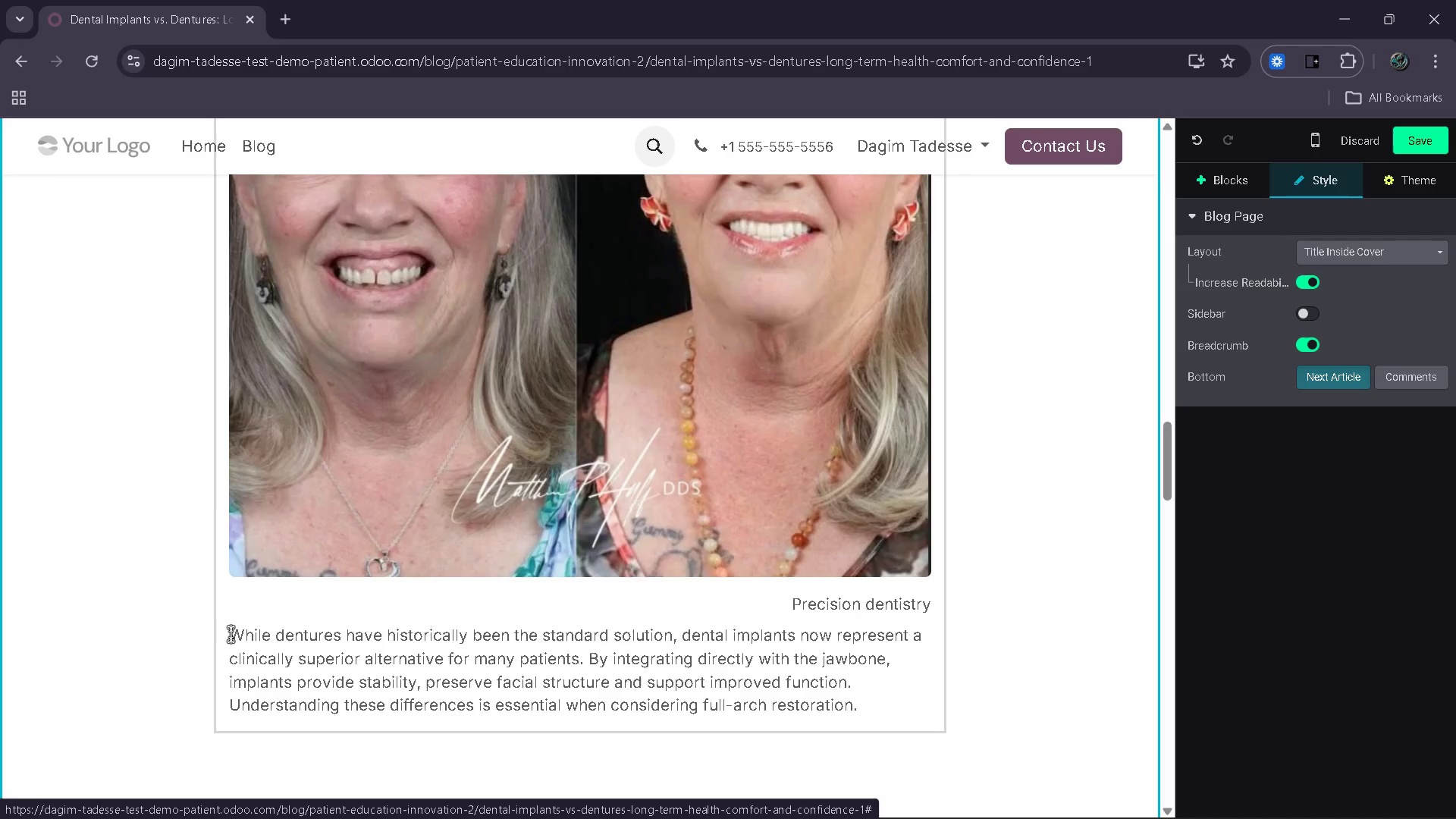 
left_click([231, 634])
 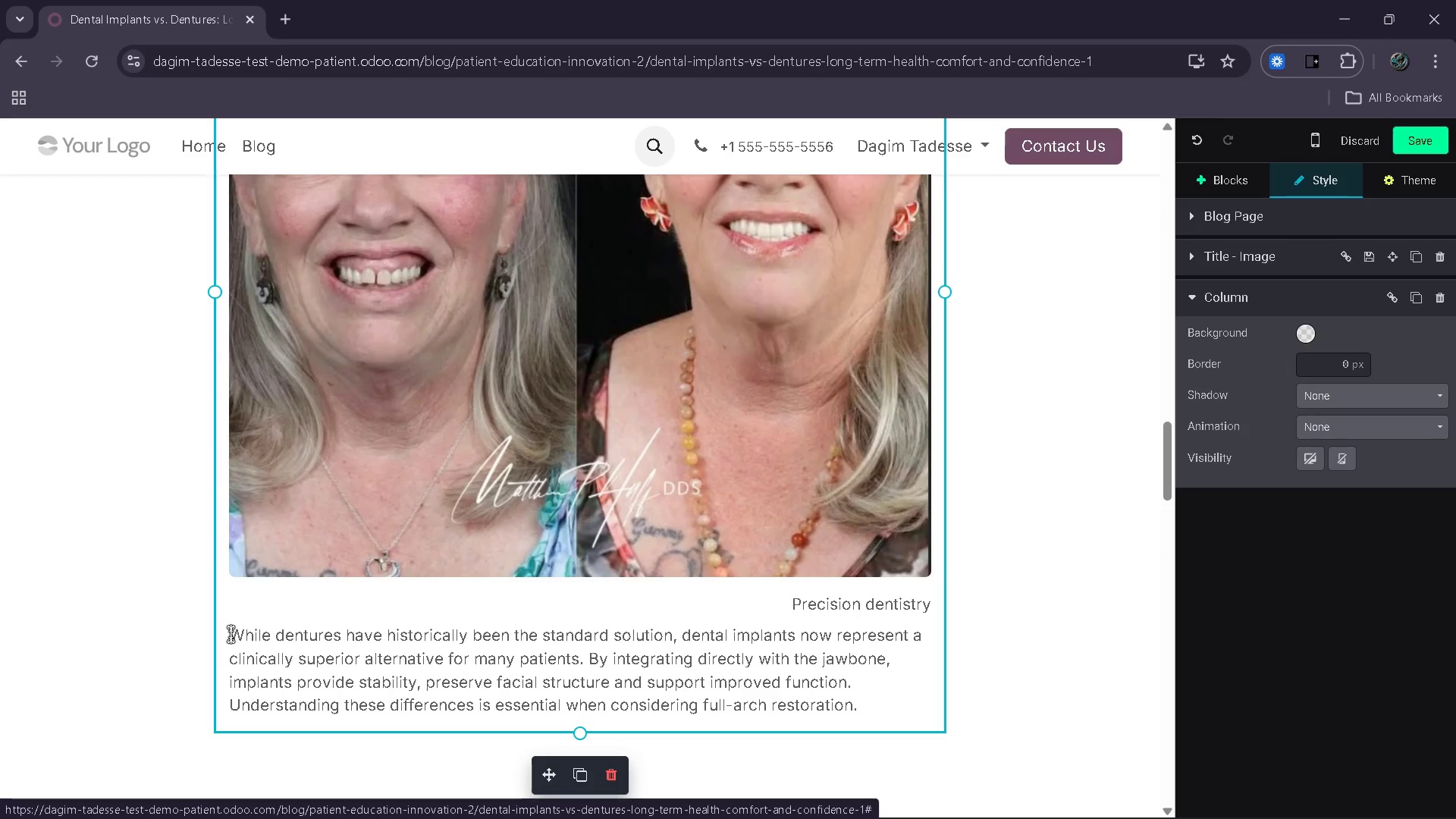 
key(Tab)
 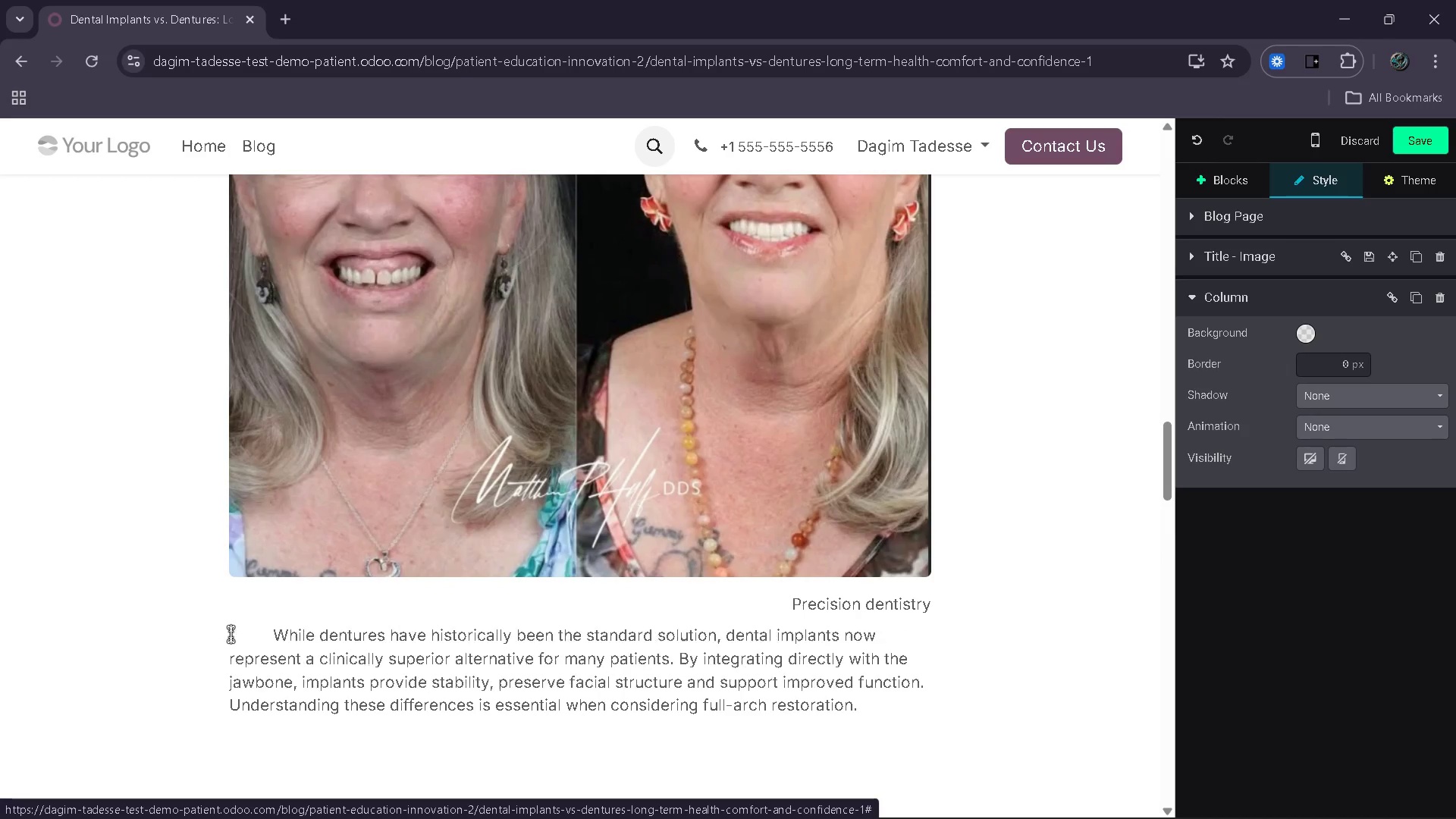 
key(Unknown)
 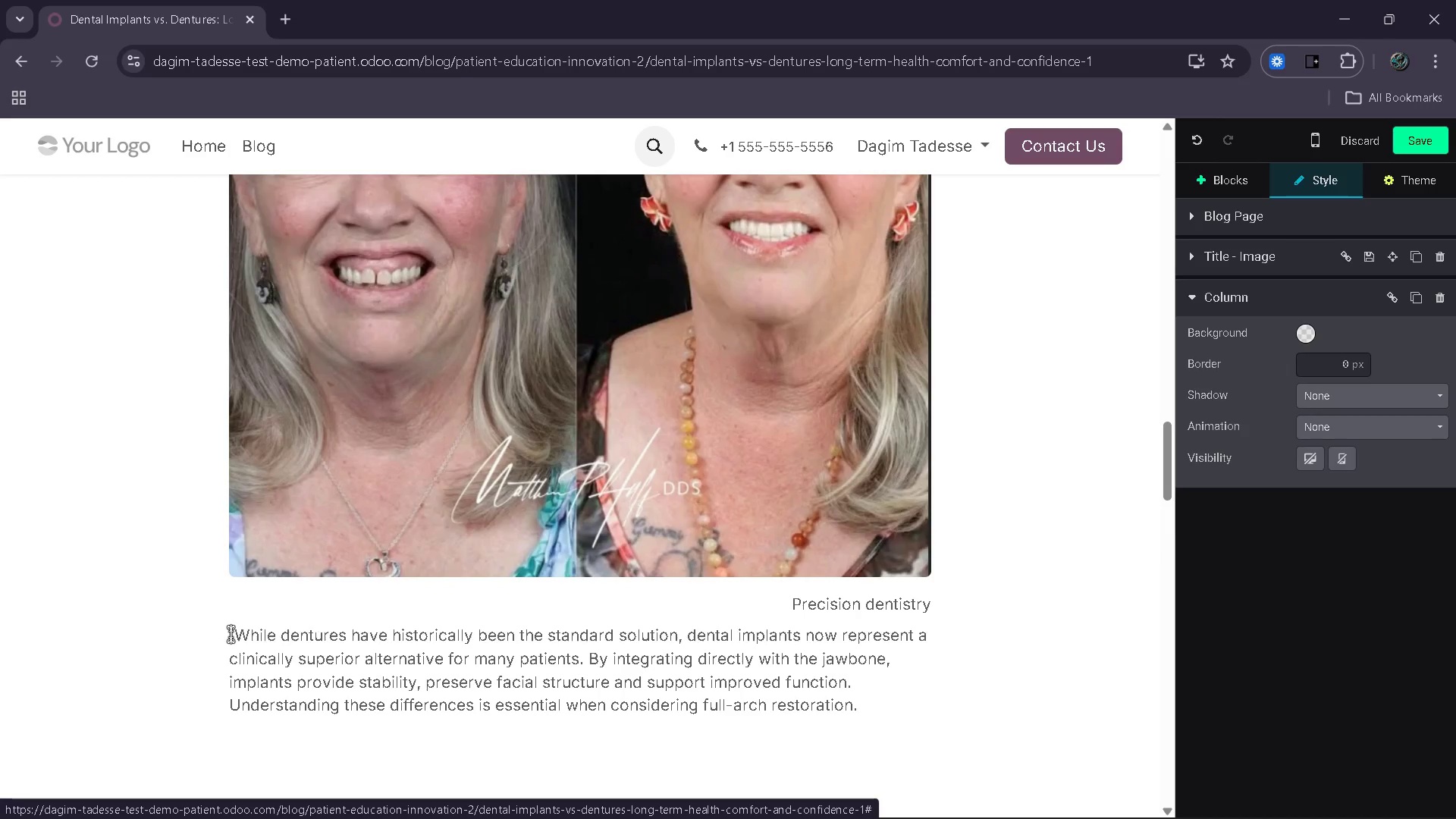 
key(Tab)
 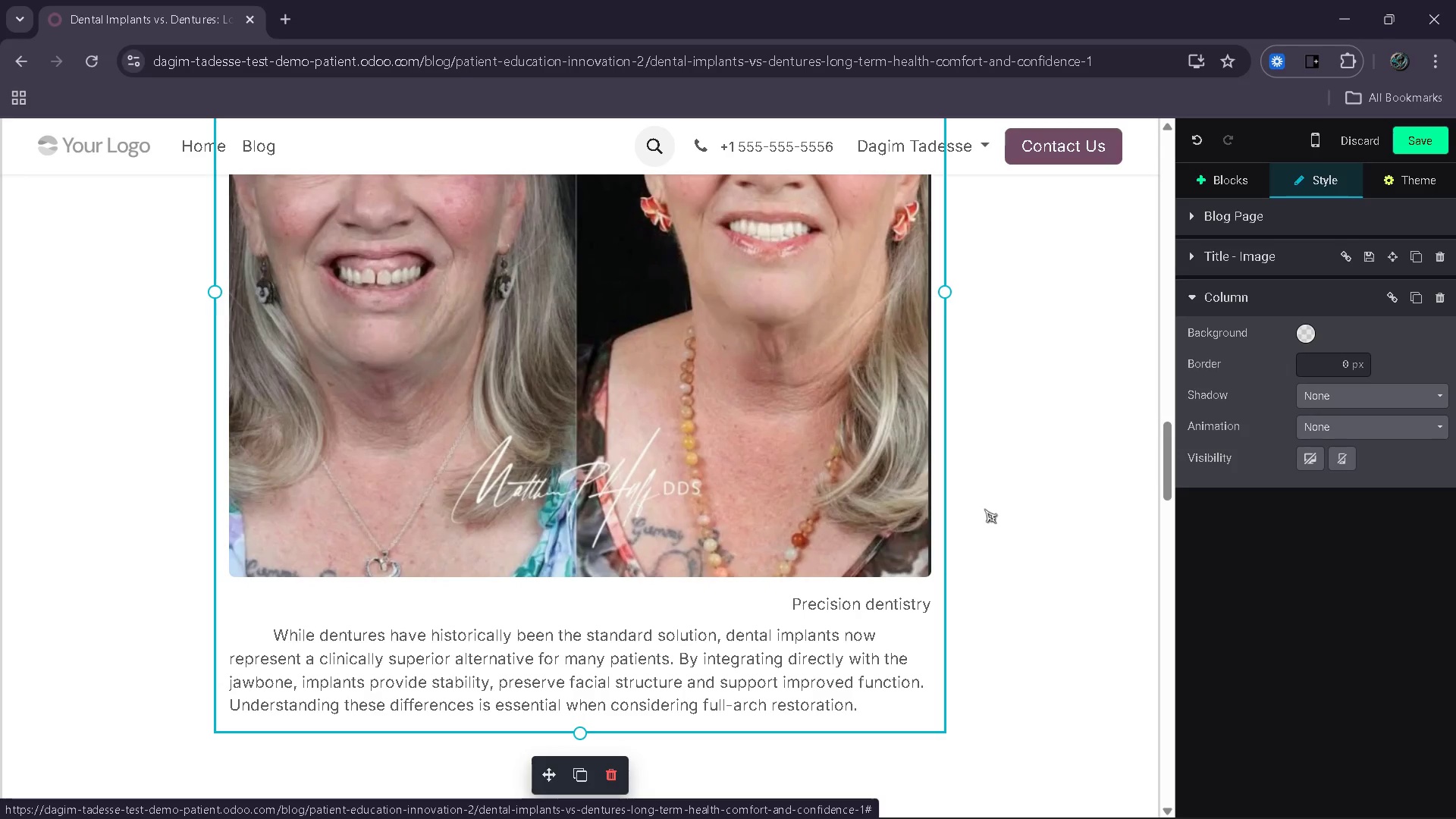 
key(Backspace)
 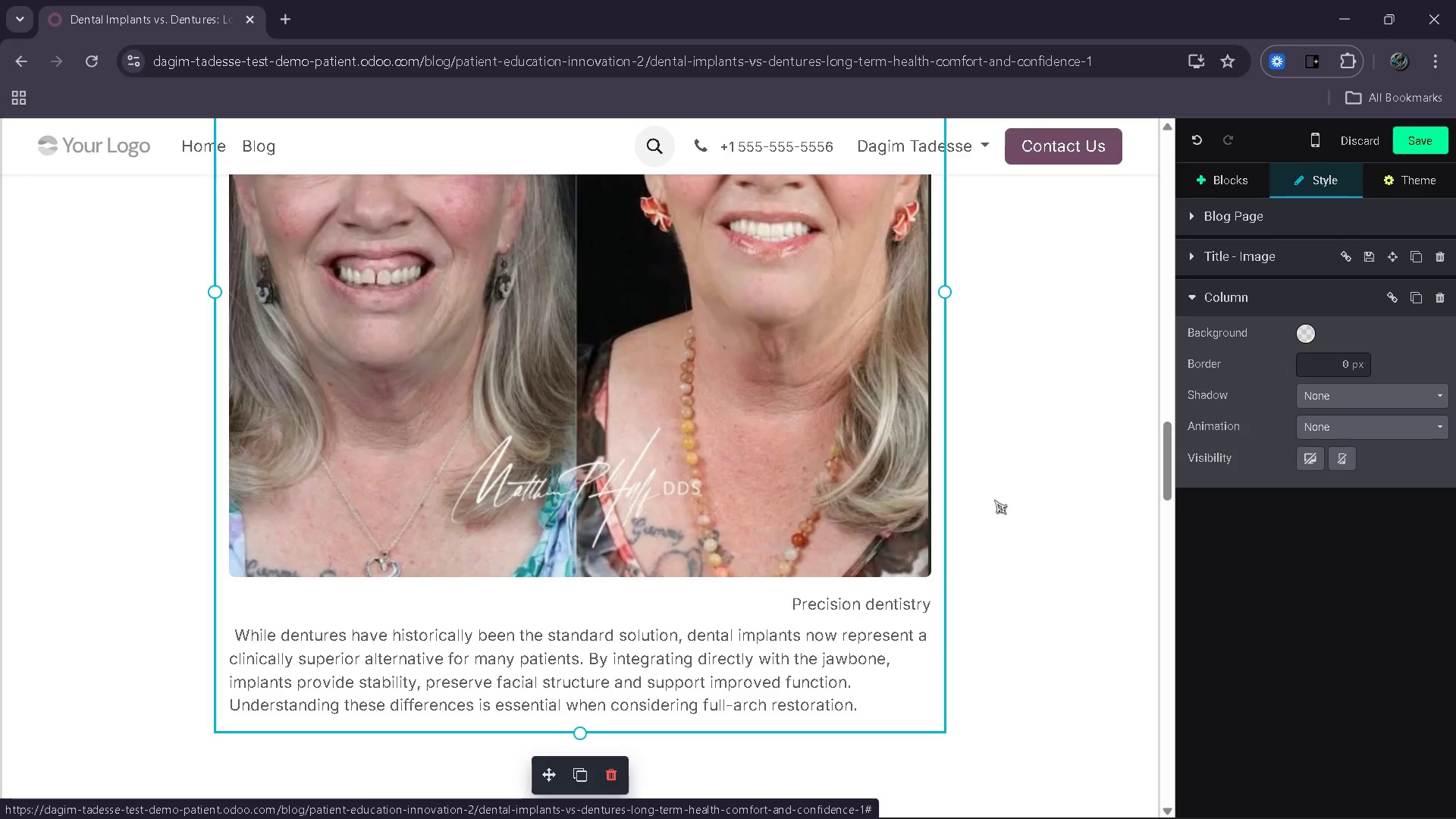 
key(Tab)
 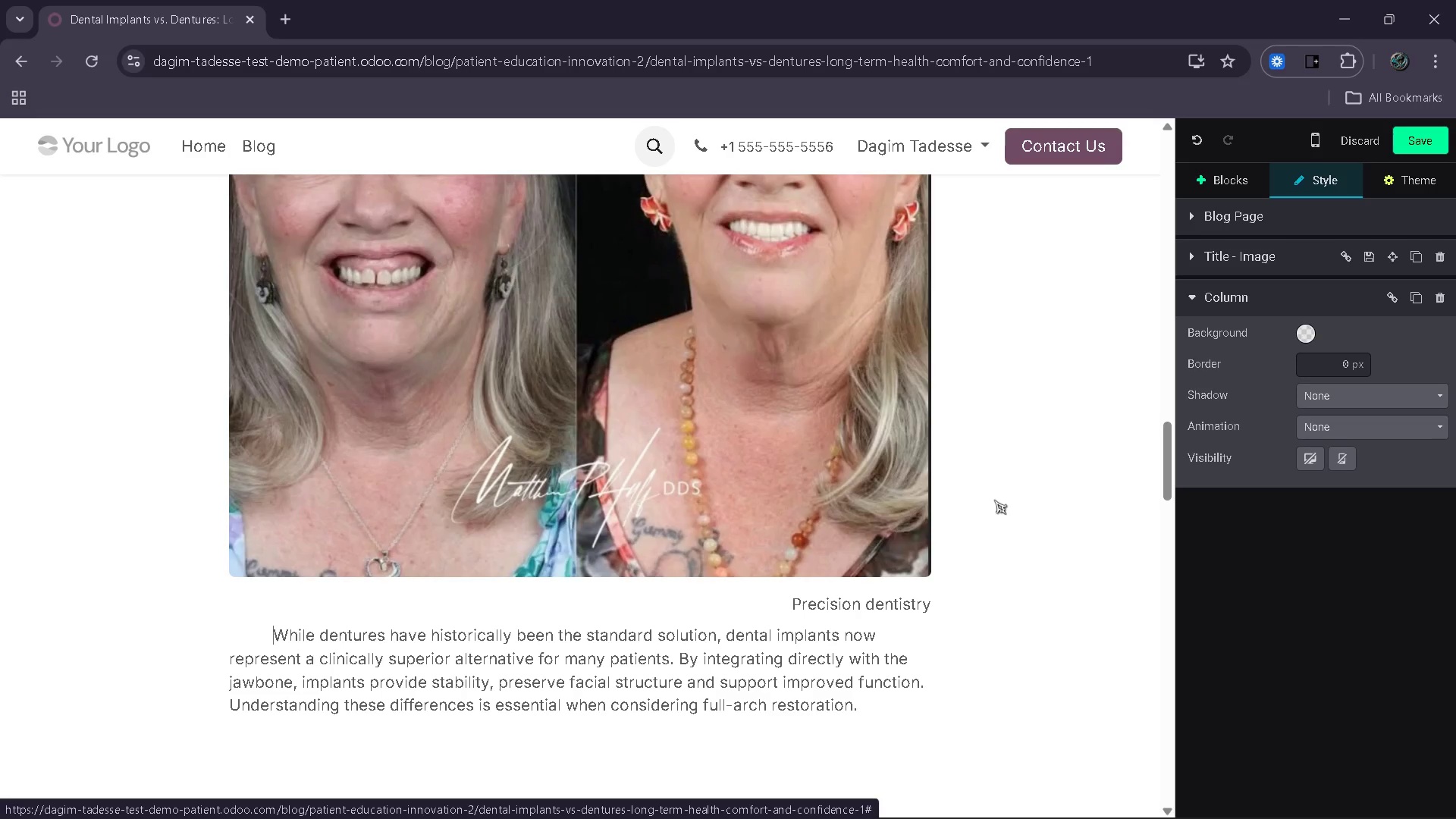 
wait(8.16)
 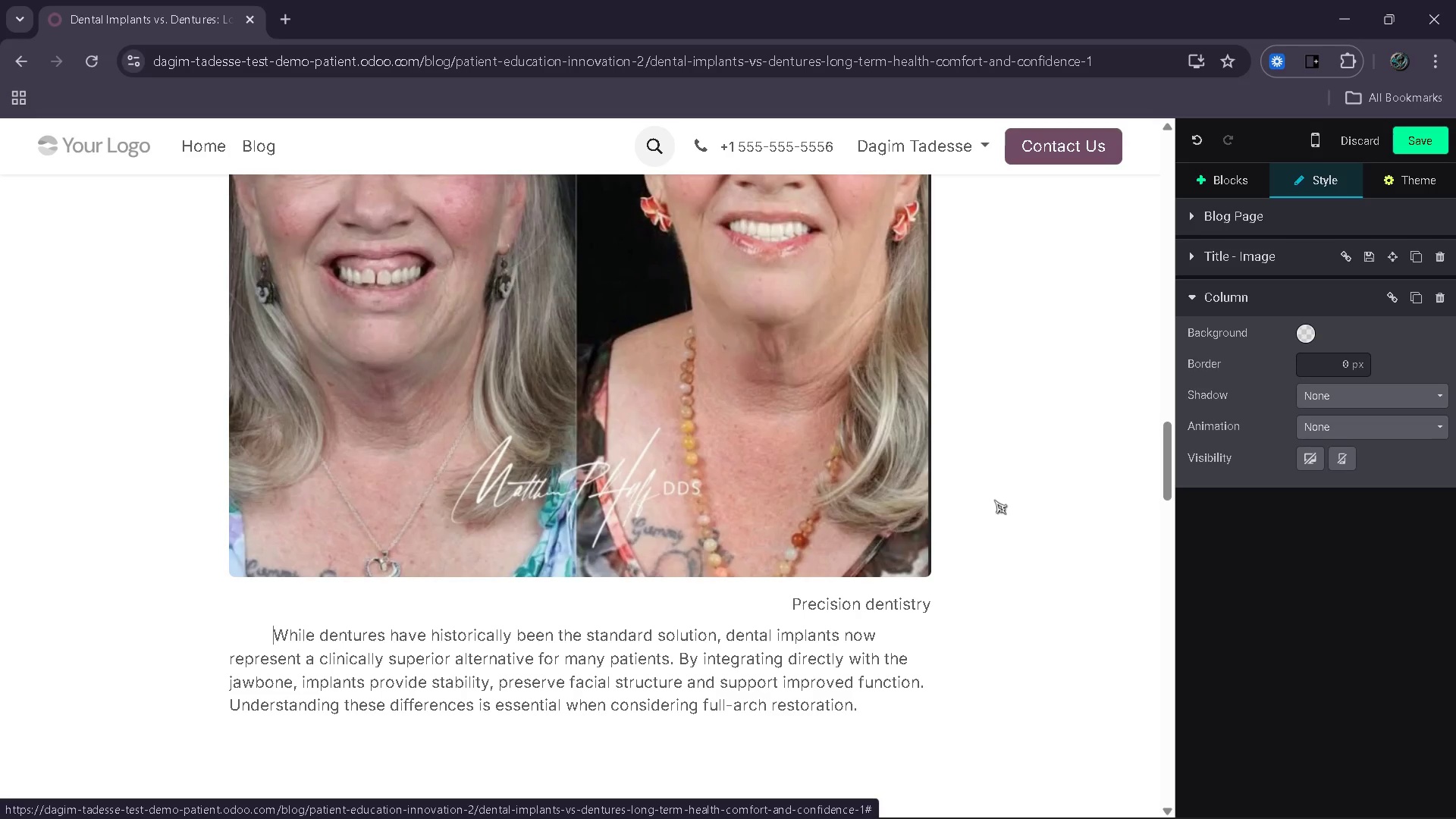 
left_click_drag(start_coordinate=[762, 505], to_coordinate=[809, 497])
 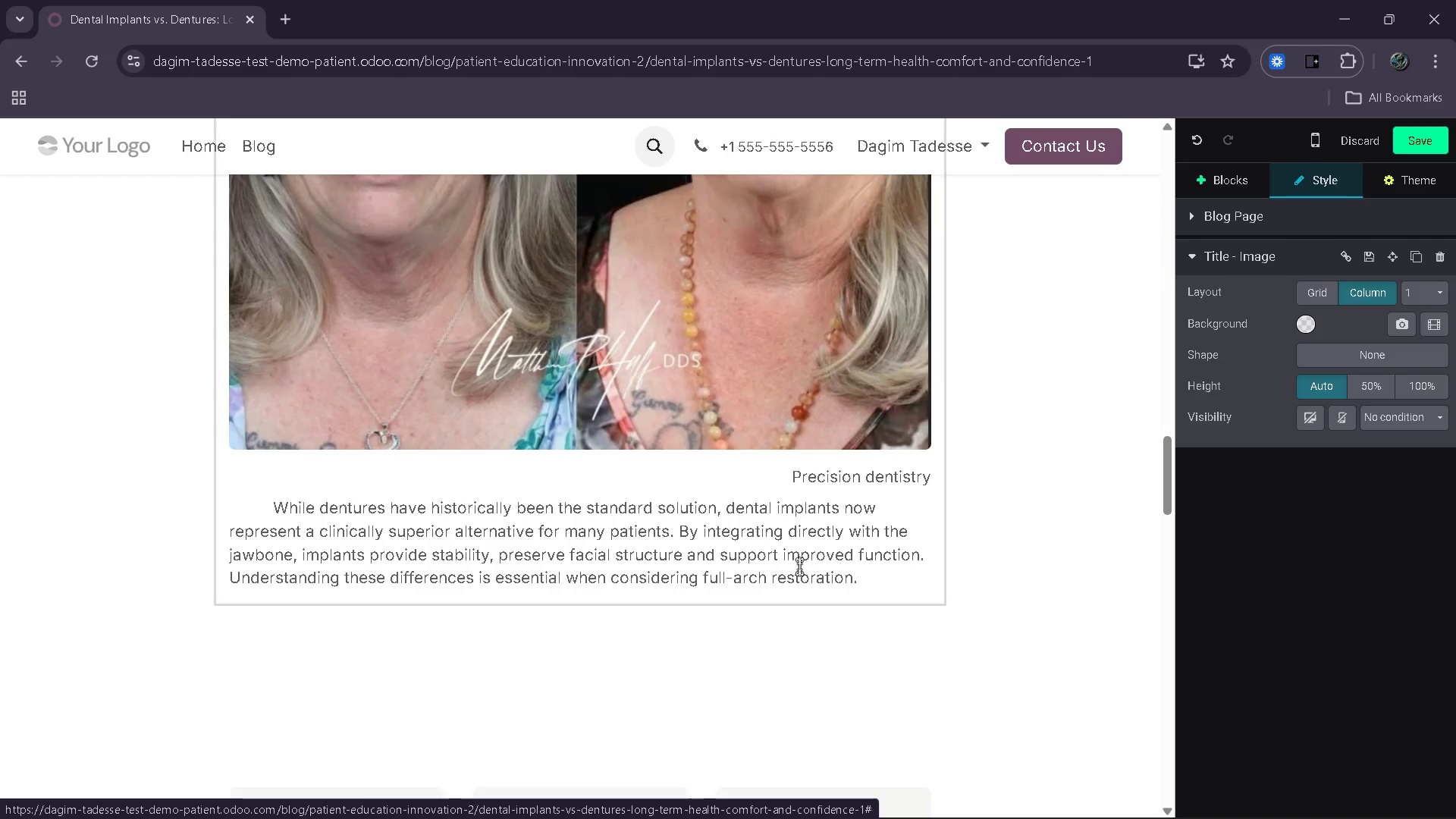 
left_click_drag(start_coordinate=[875, 587], to_coordinate=[283, 515])
 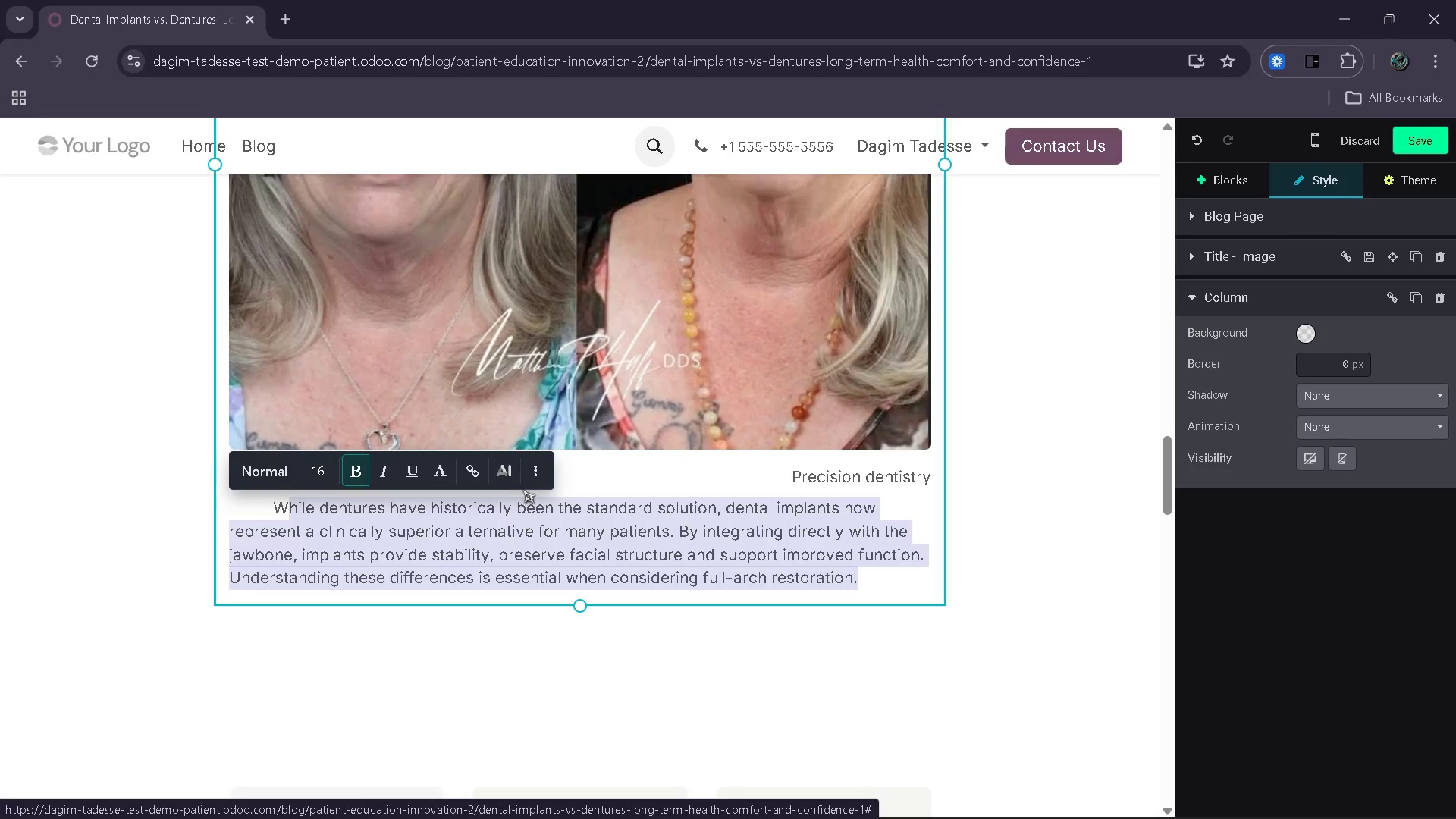 
left_click([535, 473])
 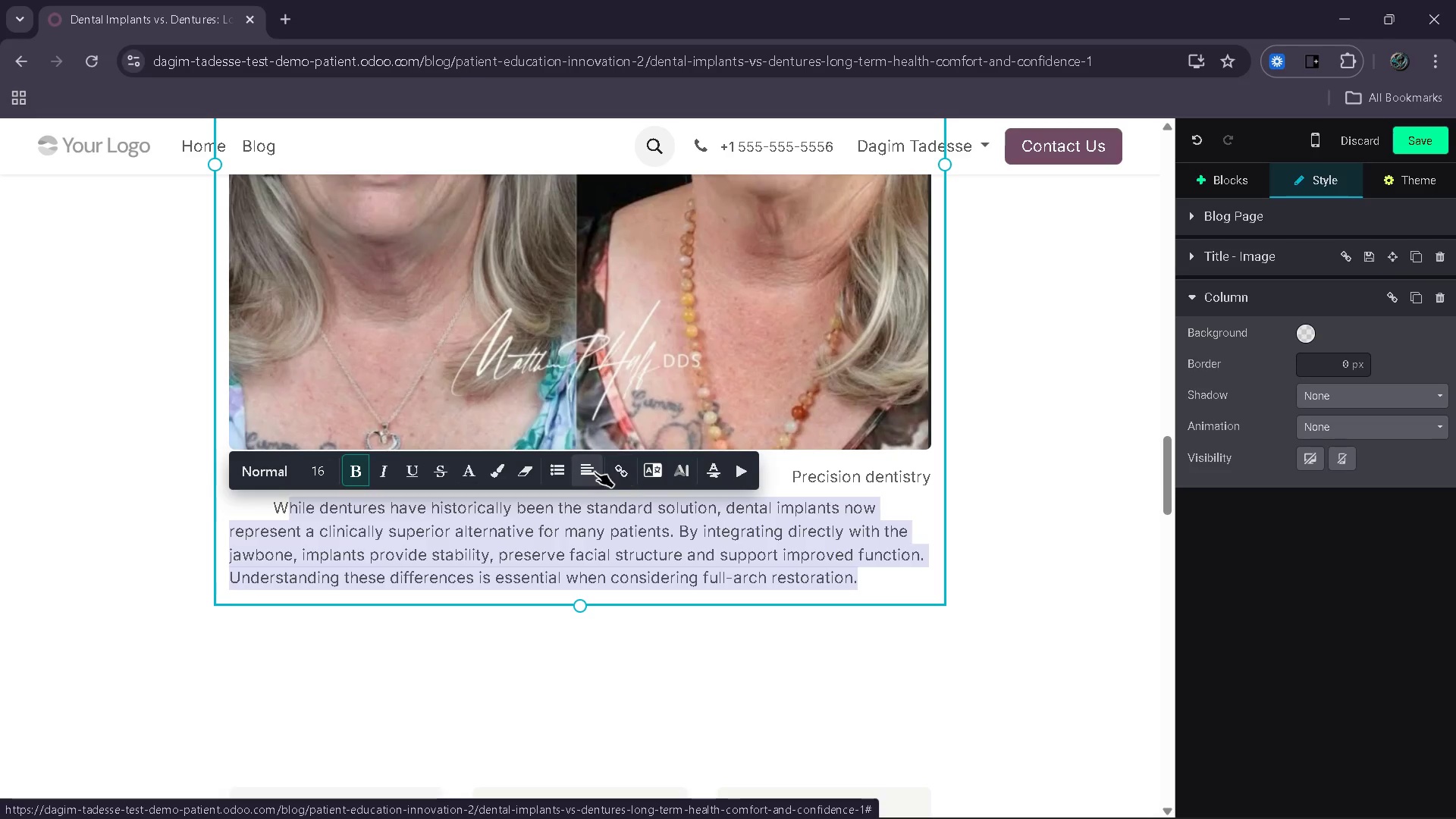 
left_click([591, 472])
 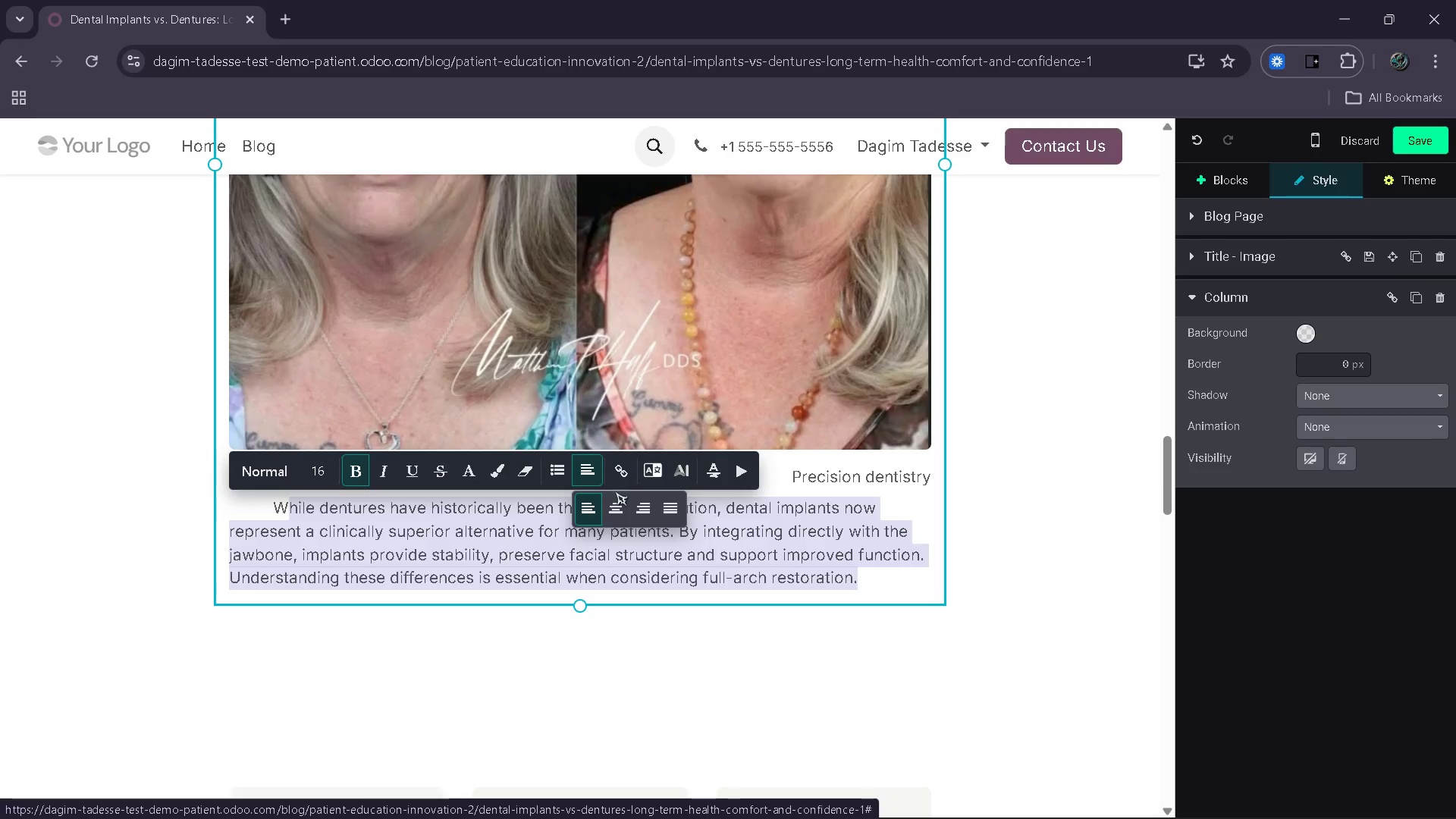 
left_click_drag(start_coordinate=[615, 491], to_coordinate=[615, 506])
 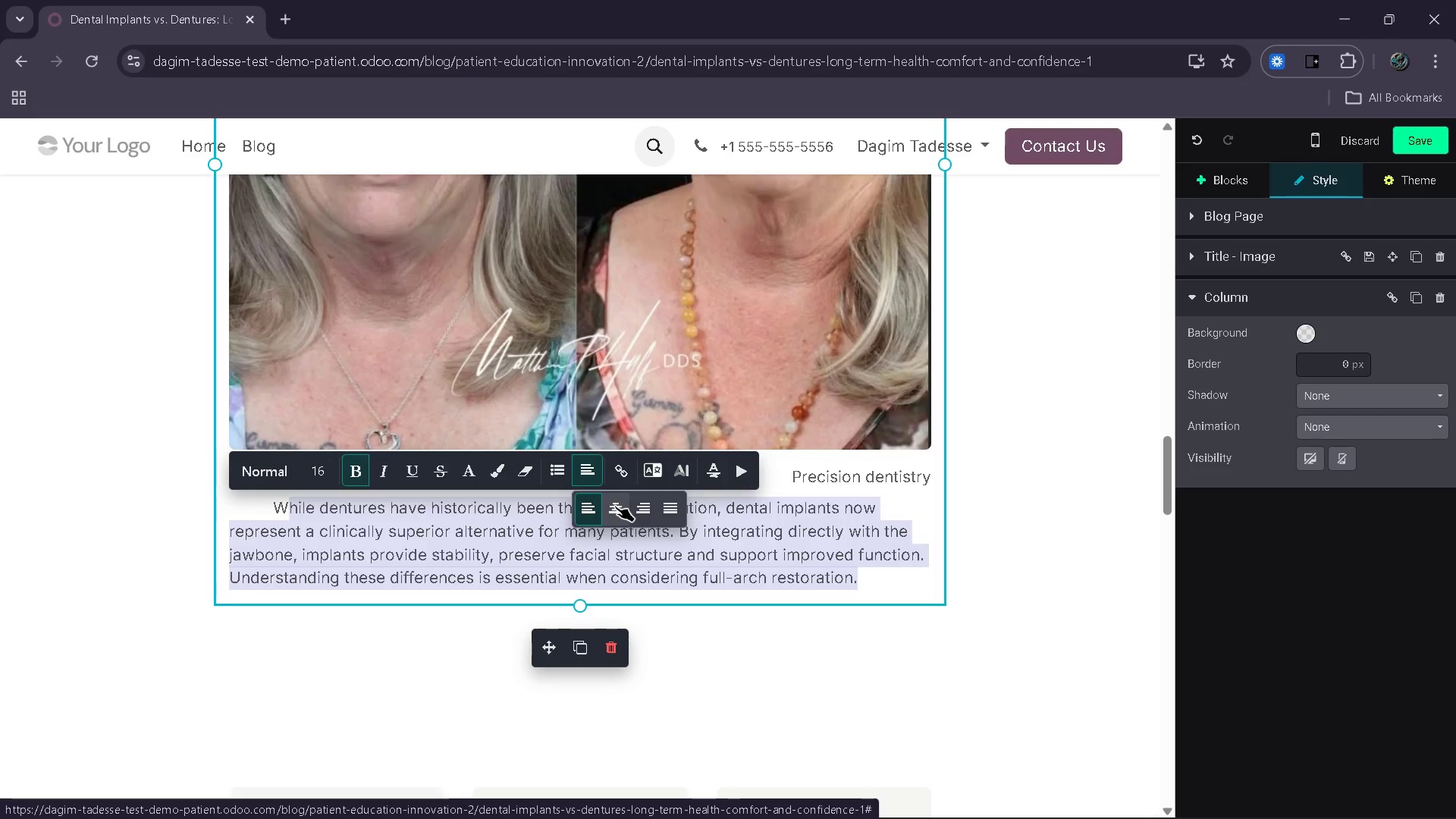 
left_click([615, 506])
 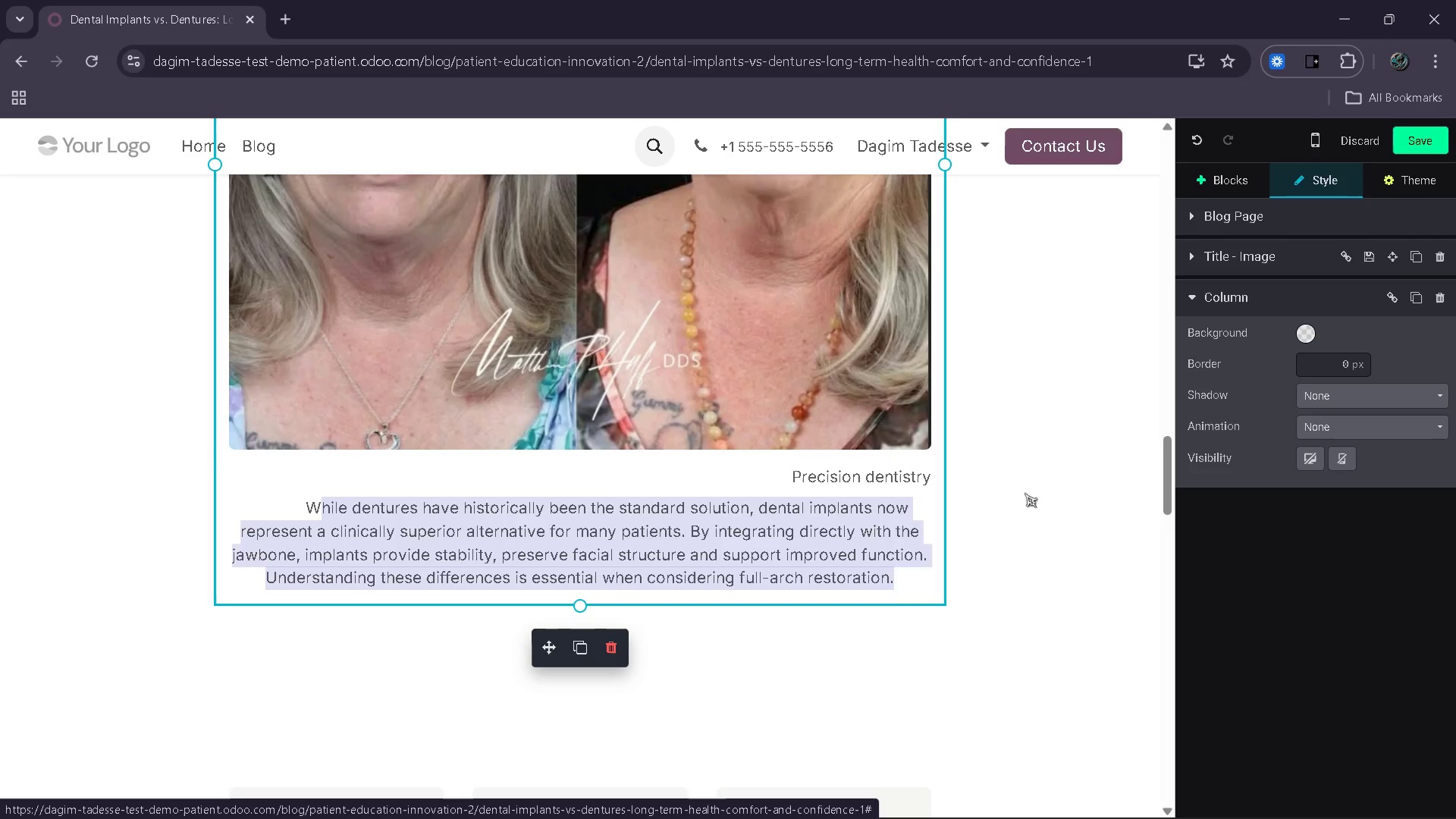 
left_click([1031, 494])
 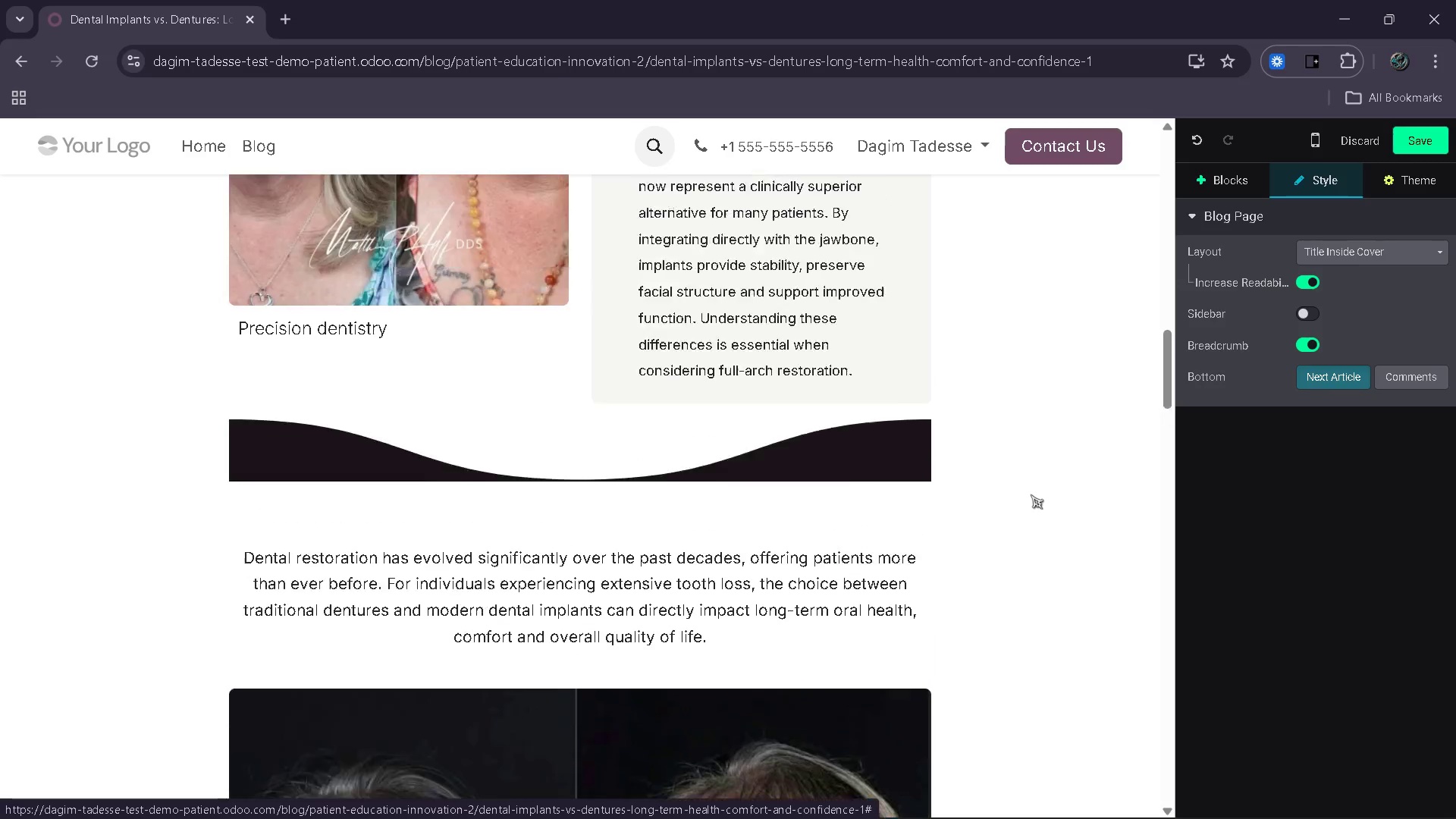 
wait(6.17)
 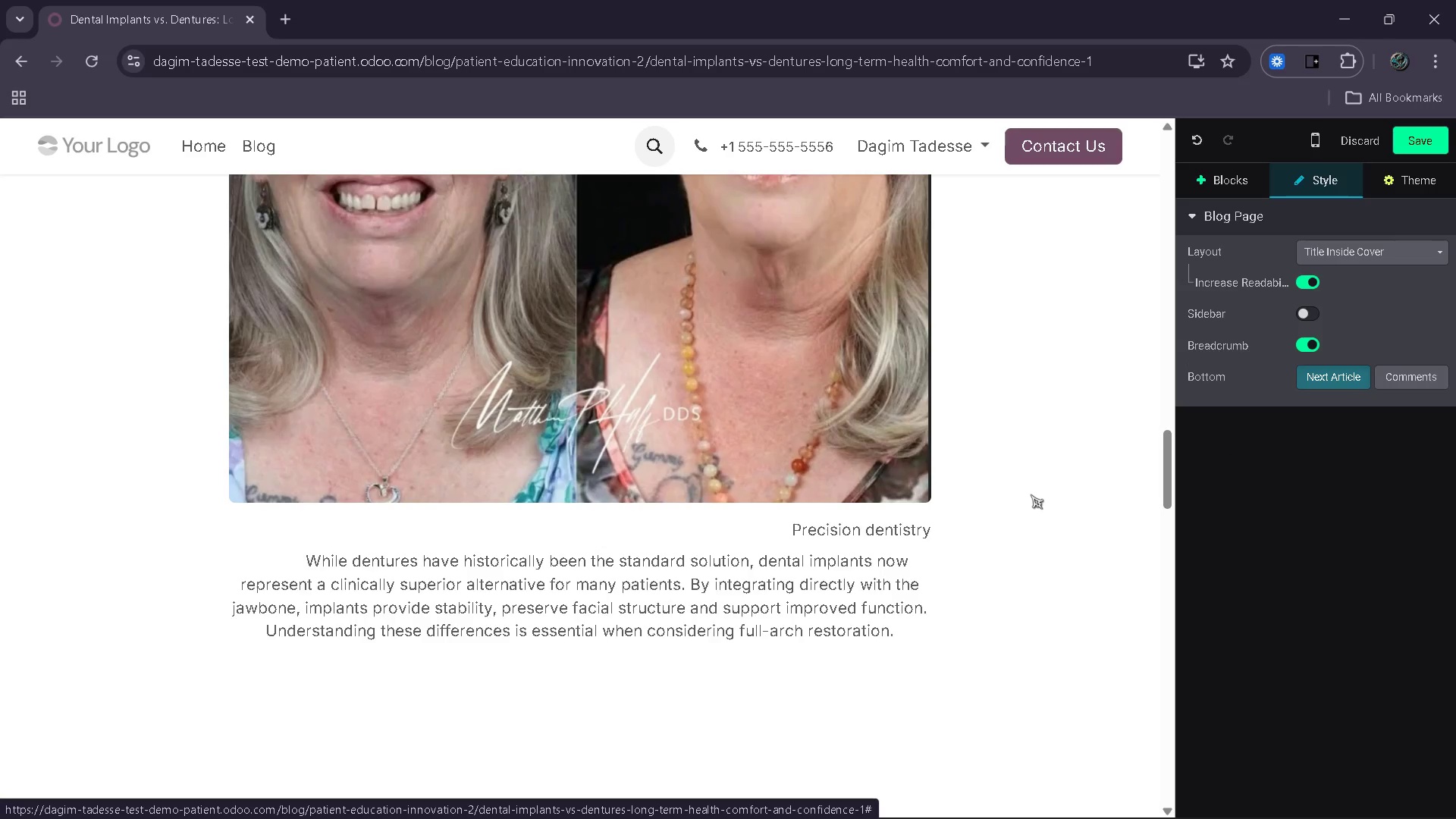 
left_click([894, 616])
 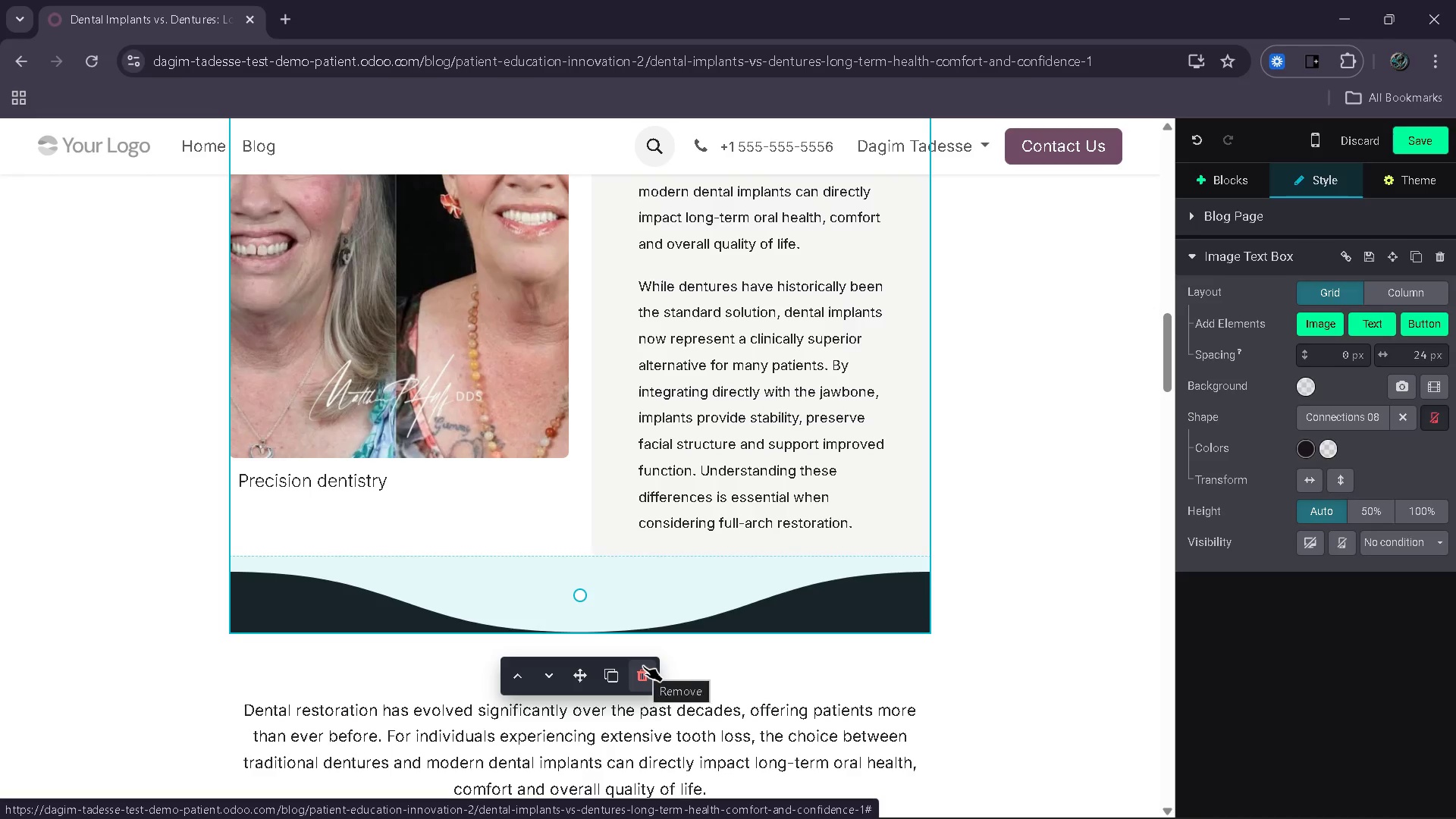 
left_click([643, 666])
 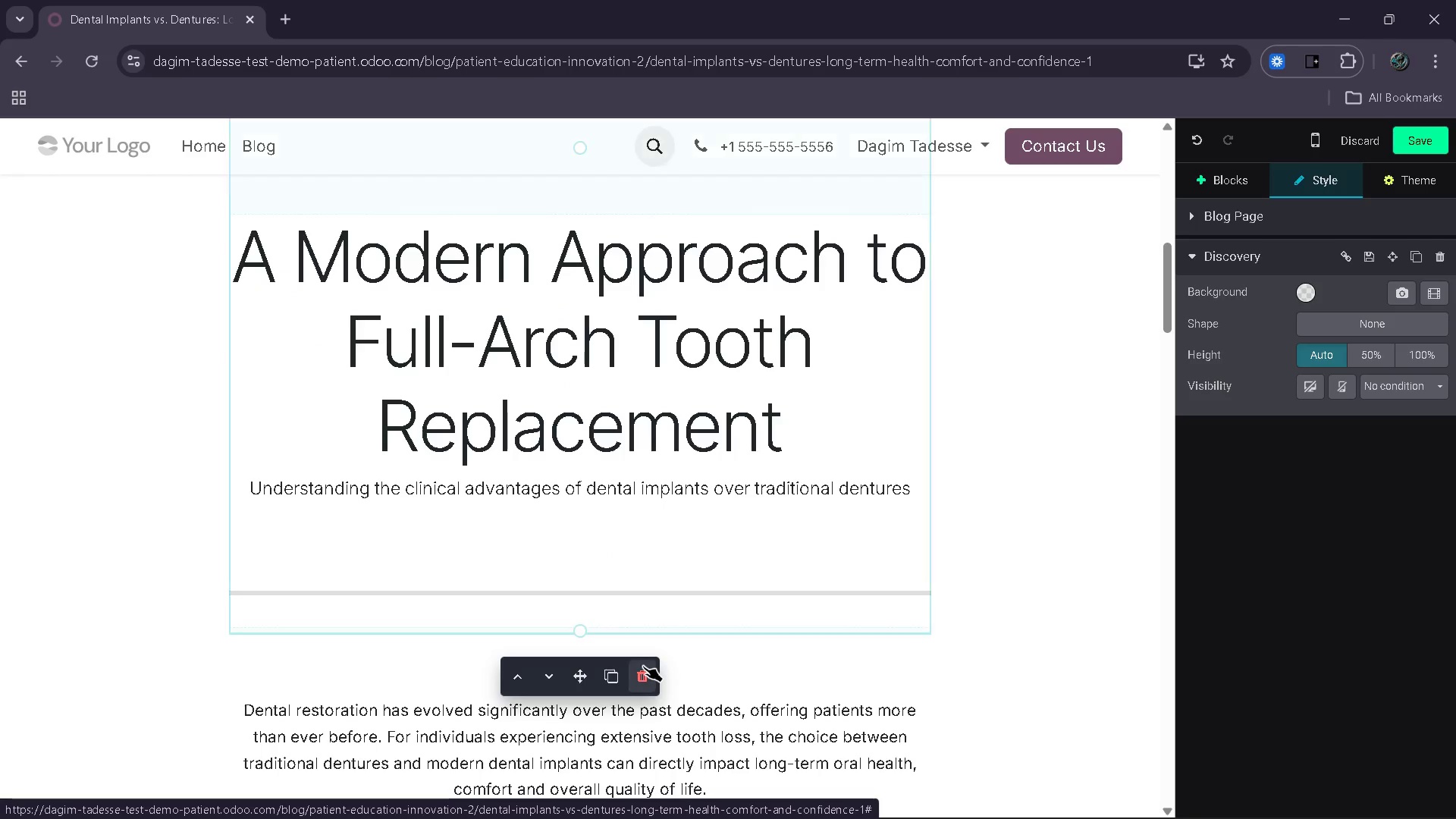 
mouse_move([846, 656])
 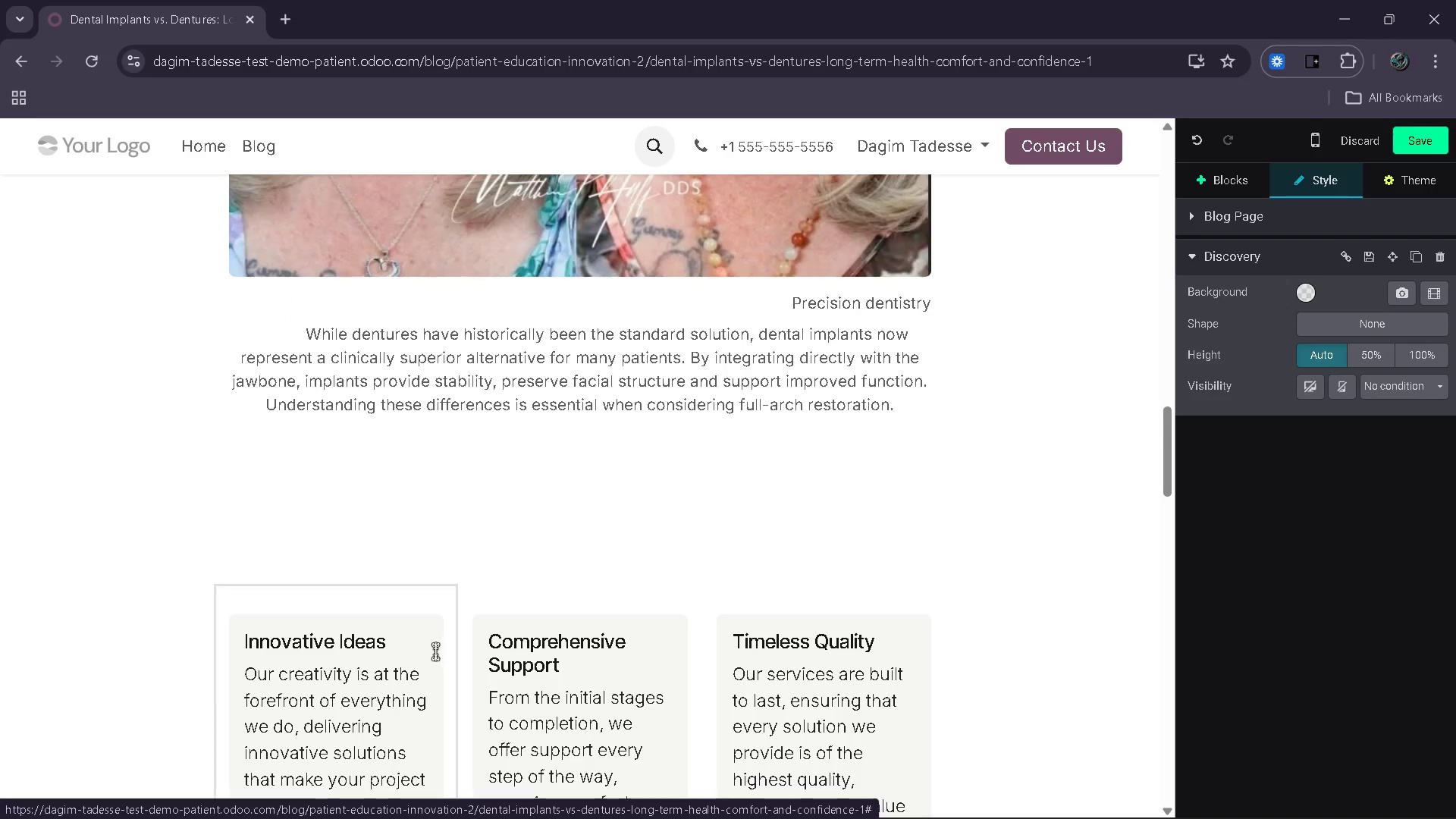 
left_click_drag(start_coordinate=[409, 646], to_coordinate=[239, 630])
 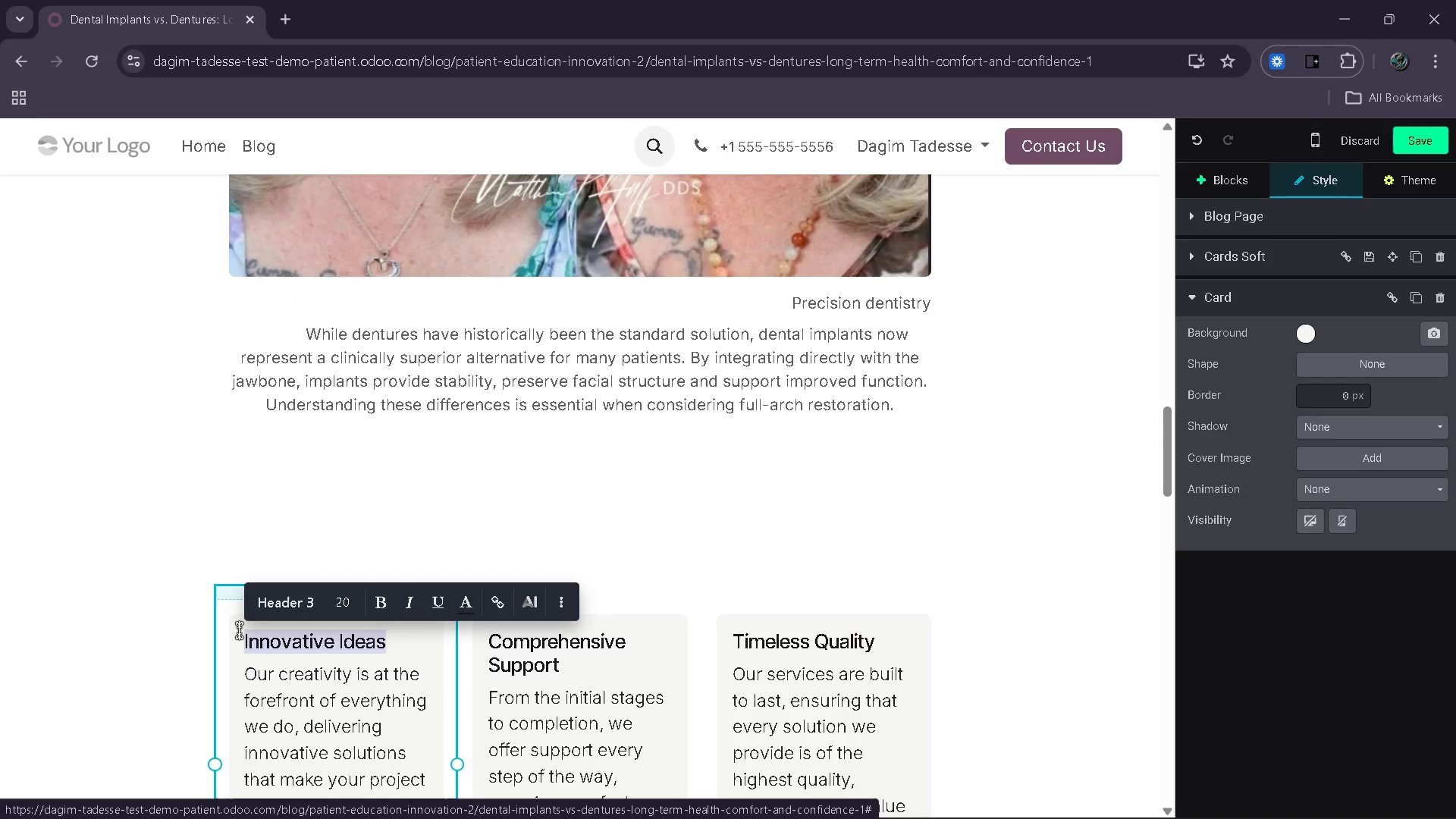 
wait(6.36)
 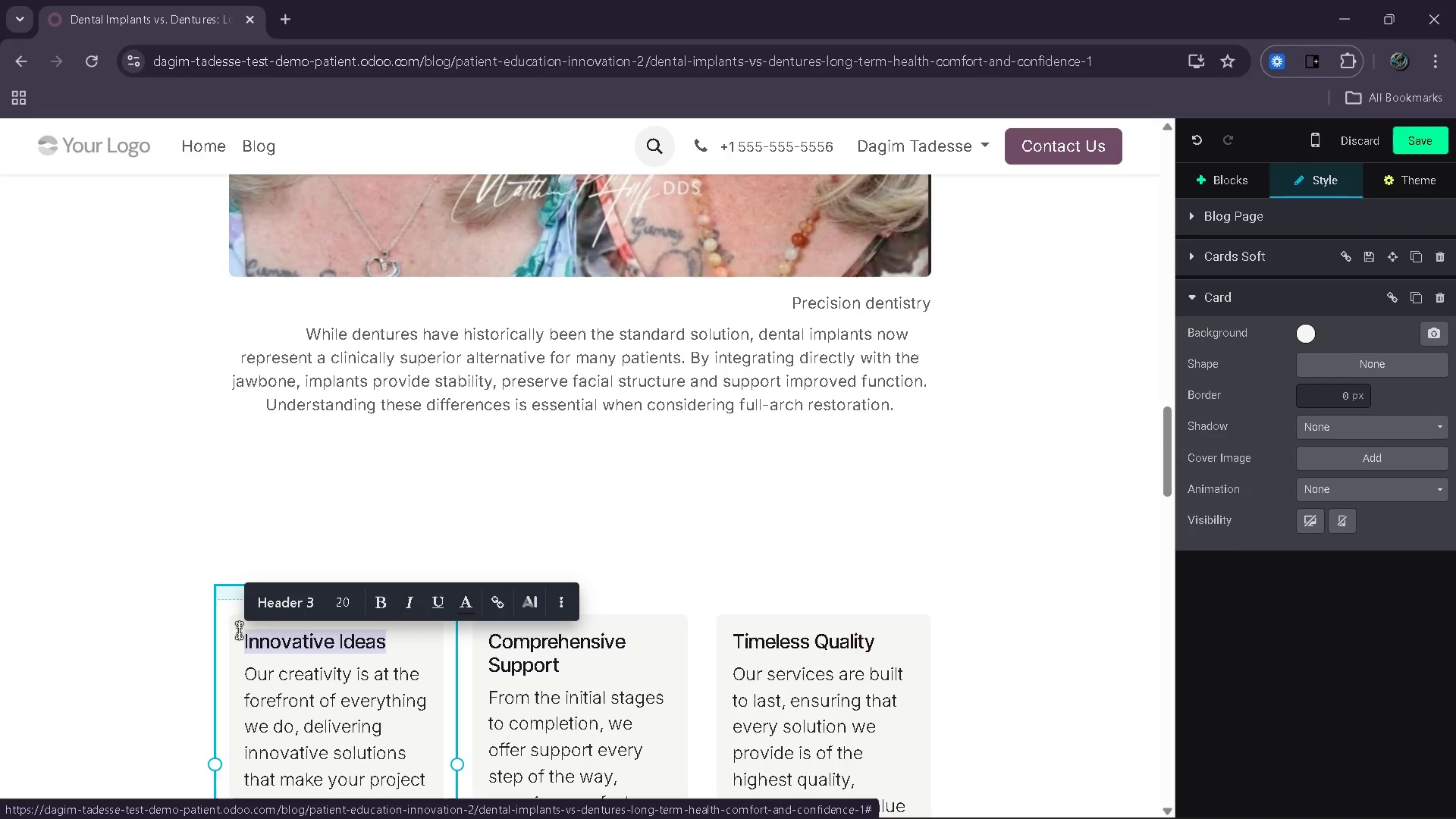 
type(Bone Present)
key(Backspace)
key(Backspace)
type(rvaation)
 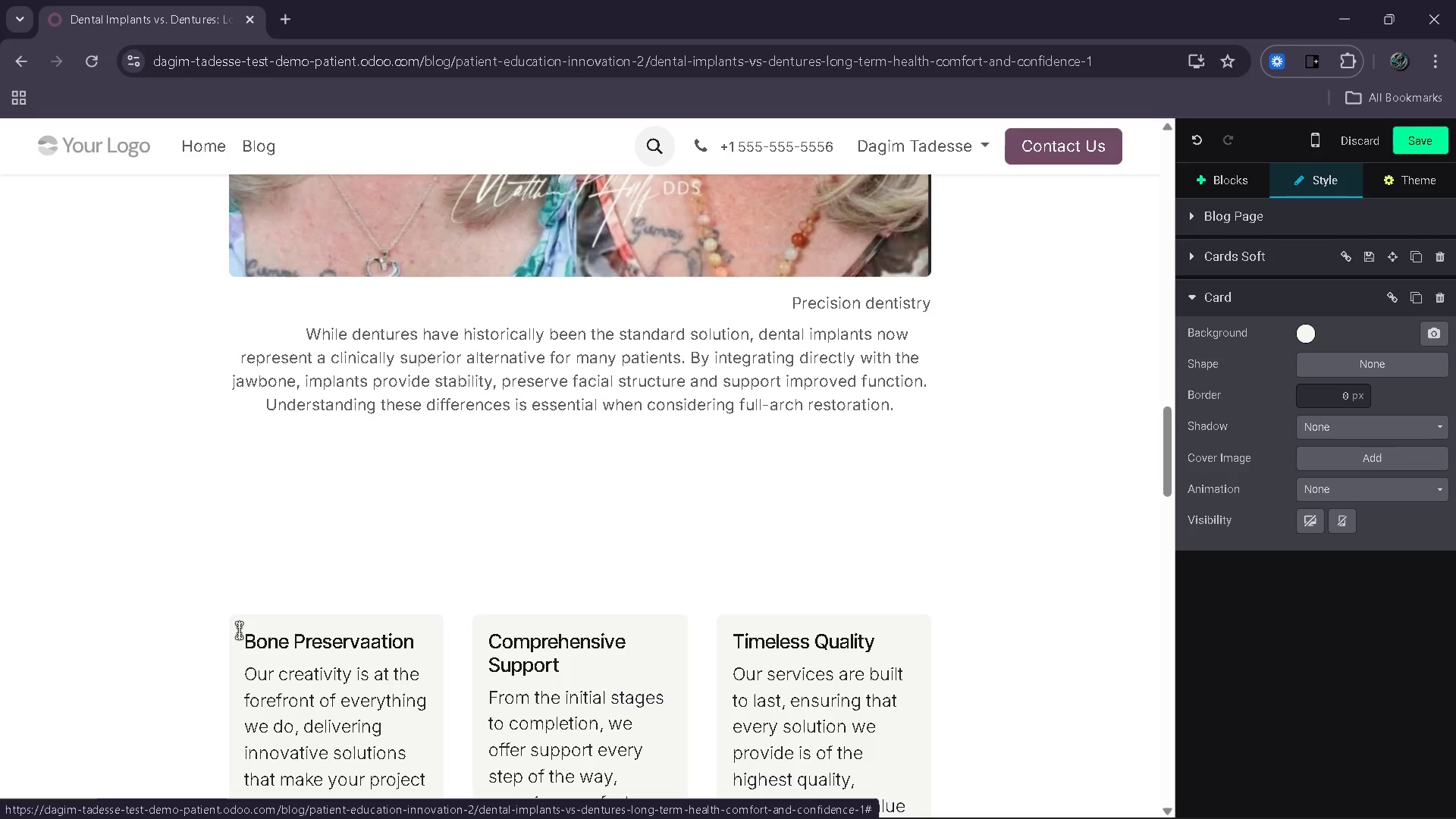 
key(ArrowLeft)
 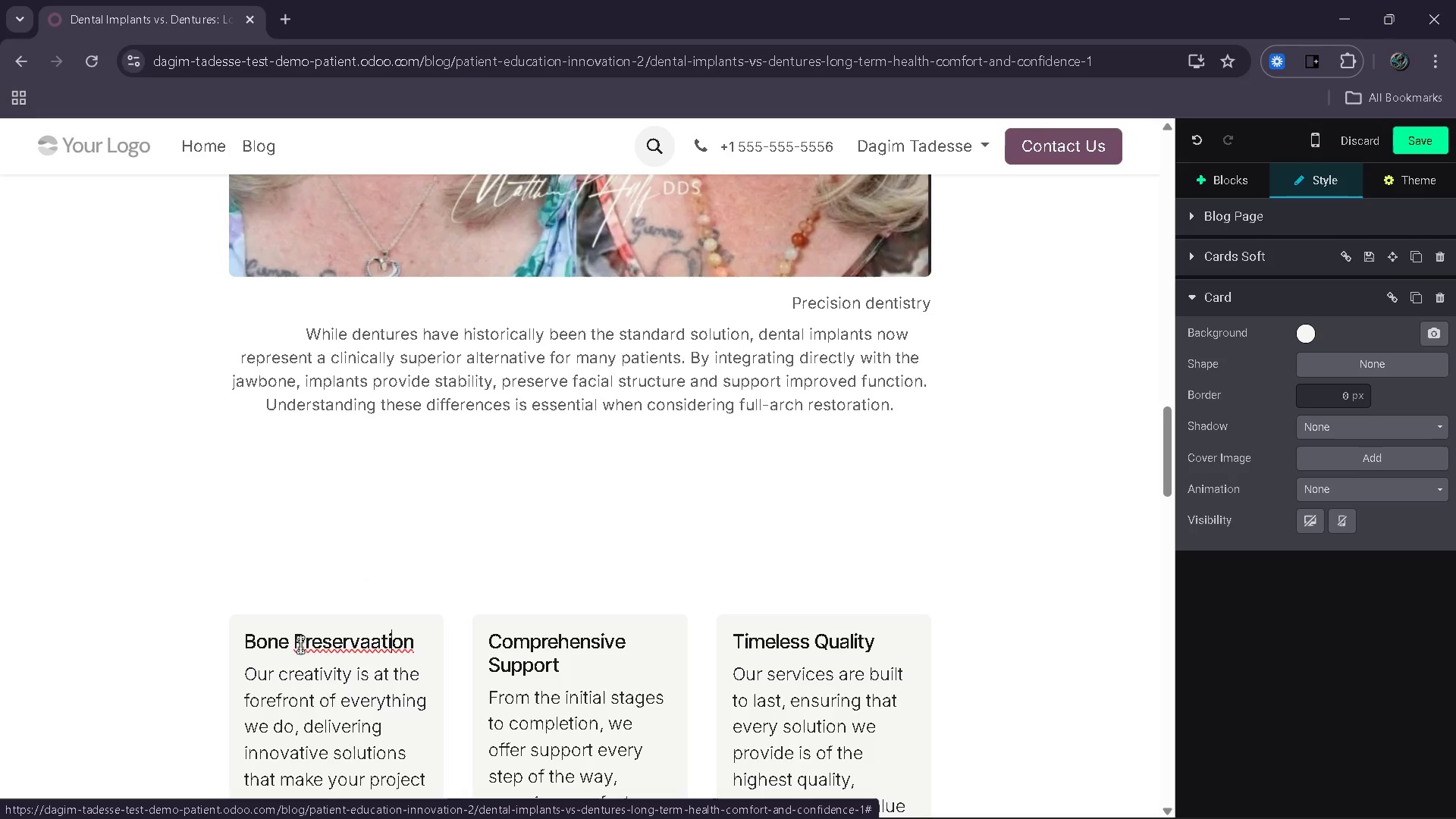 
key(ArrowLeft)
 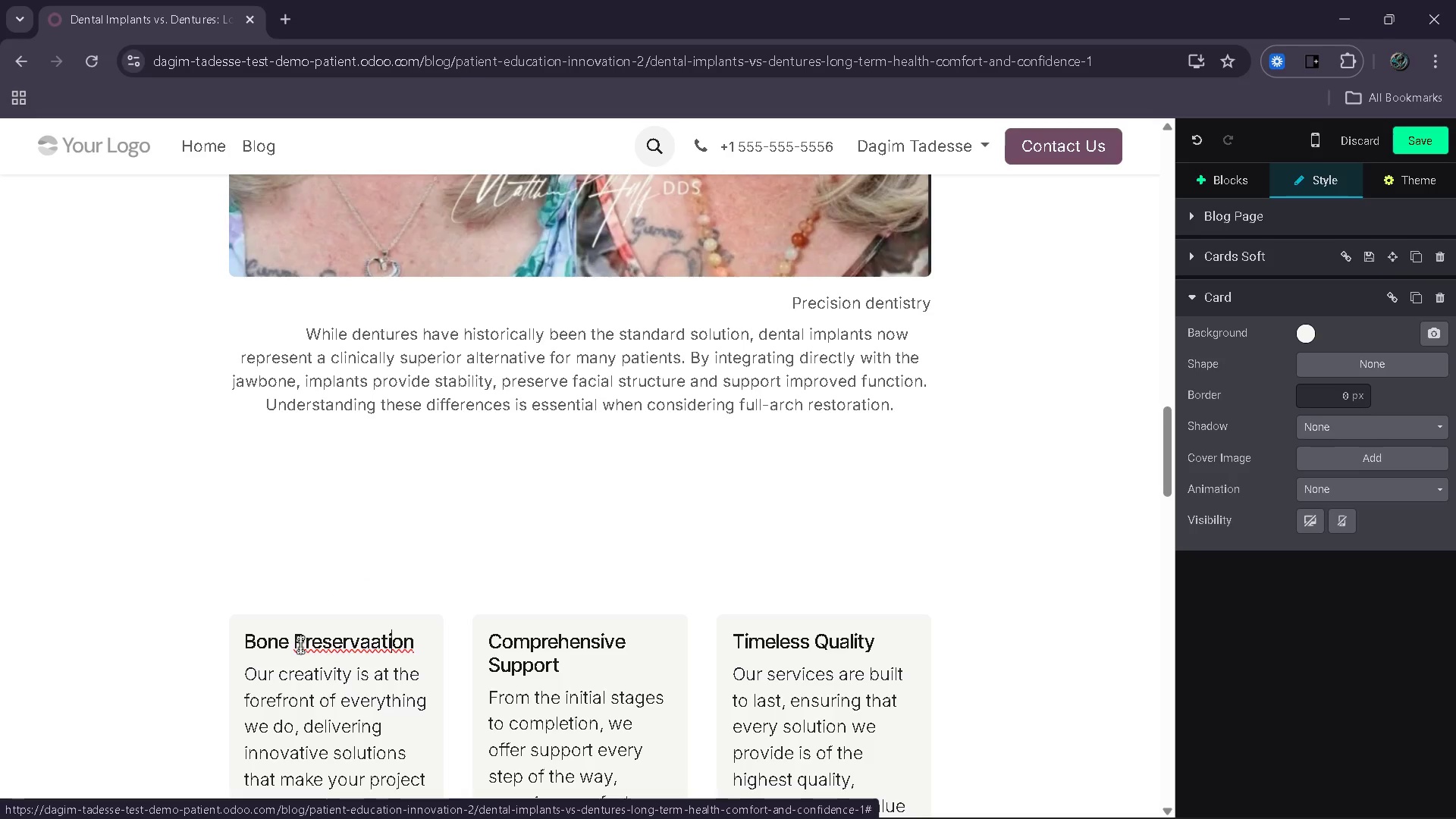 
key(ArrowLeft)
 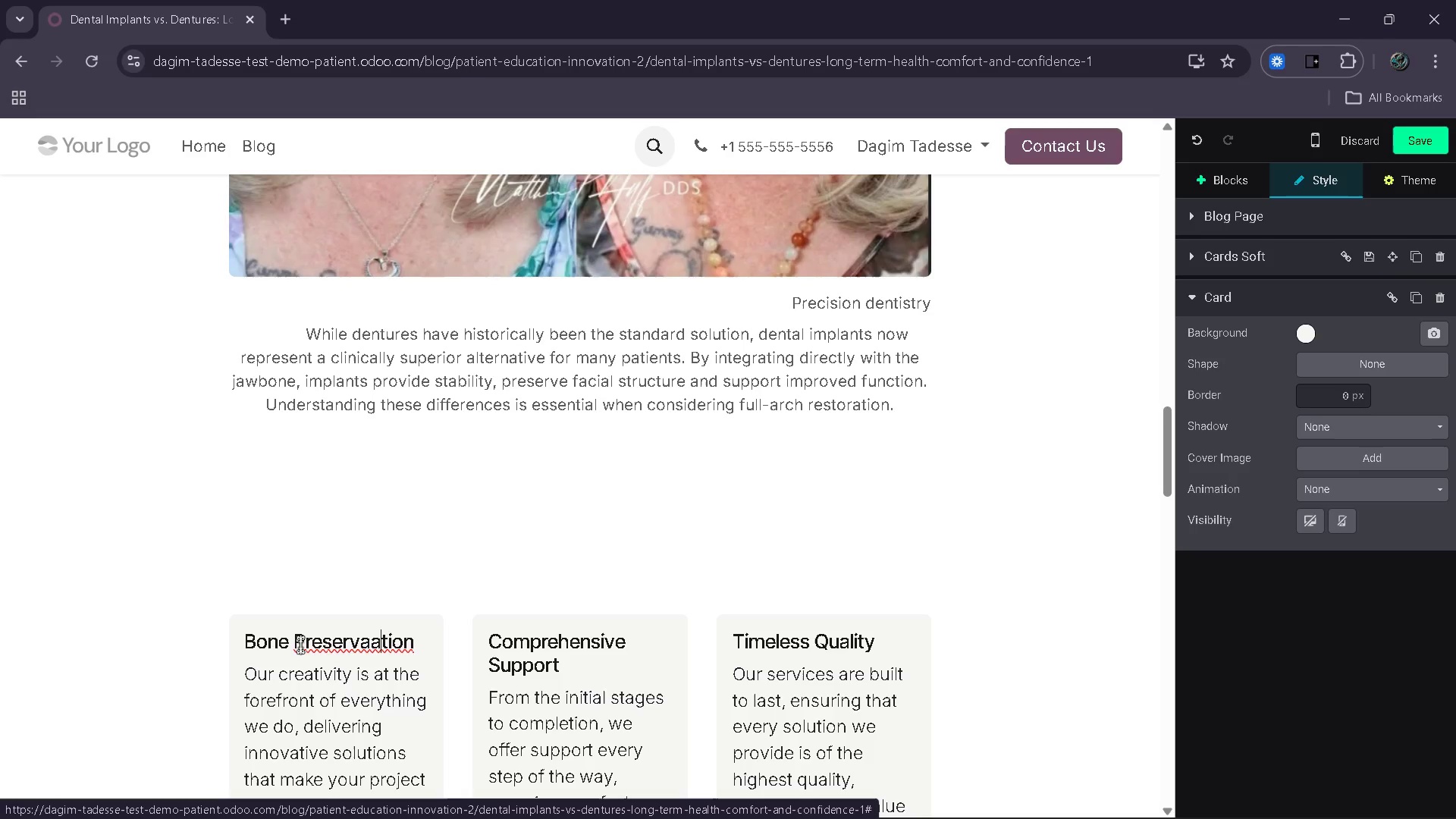 
key(ArrowLeft)
 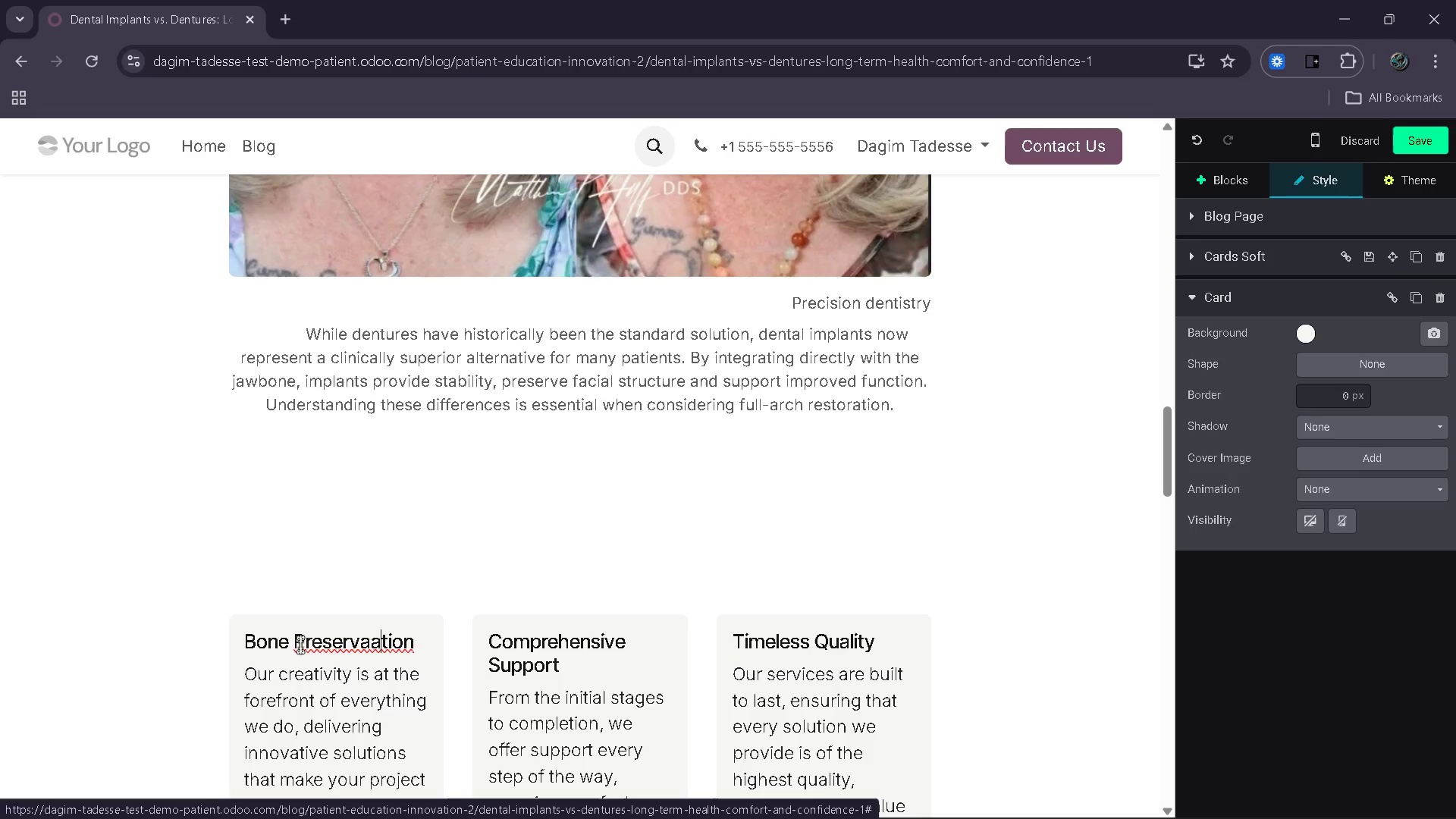 
key(Backspace)
 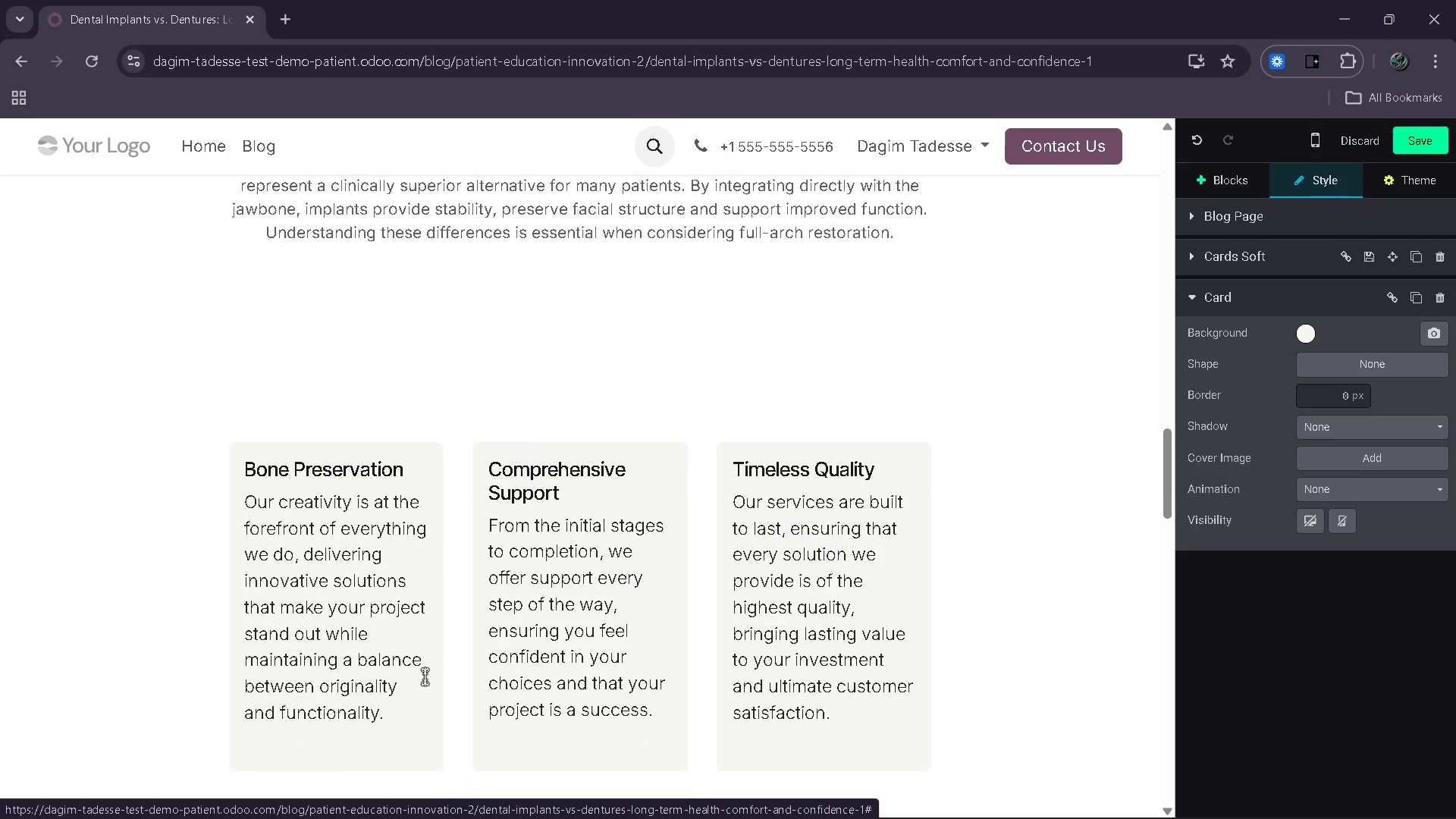 
left_click_drag(start_coordinate=[398, 717], to_coordinate=[245, 503])
 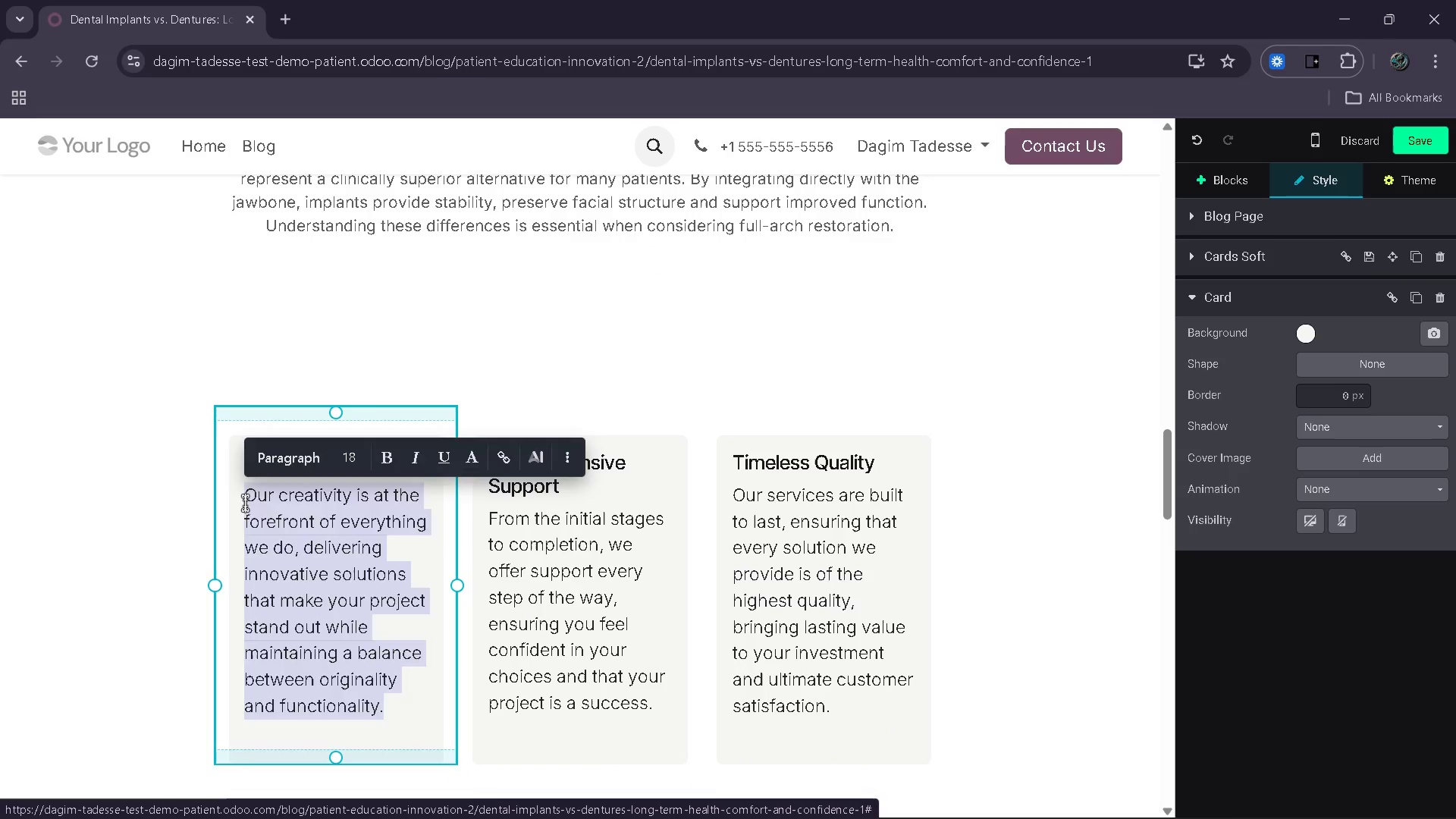 
key(Backspace)
type(Implants stimulate the jawbone )
key(Backspace)
type(, preventing long-term bone loss )
key(Backspace)
type(.)
 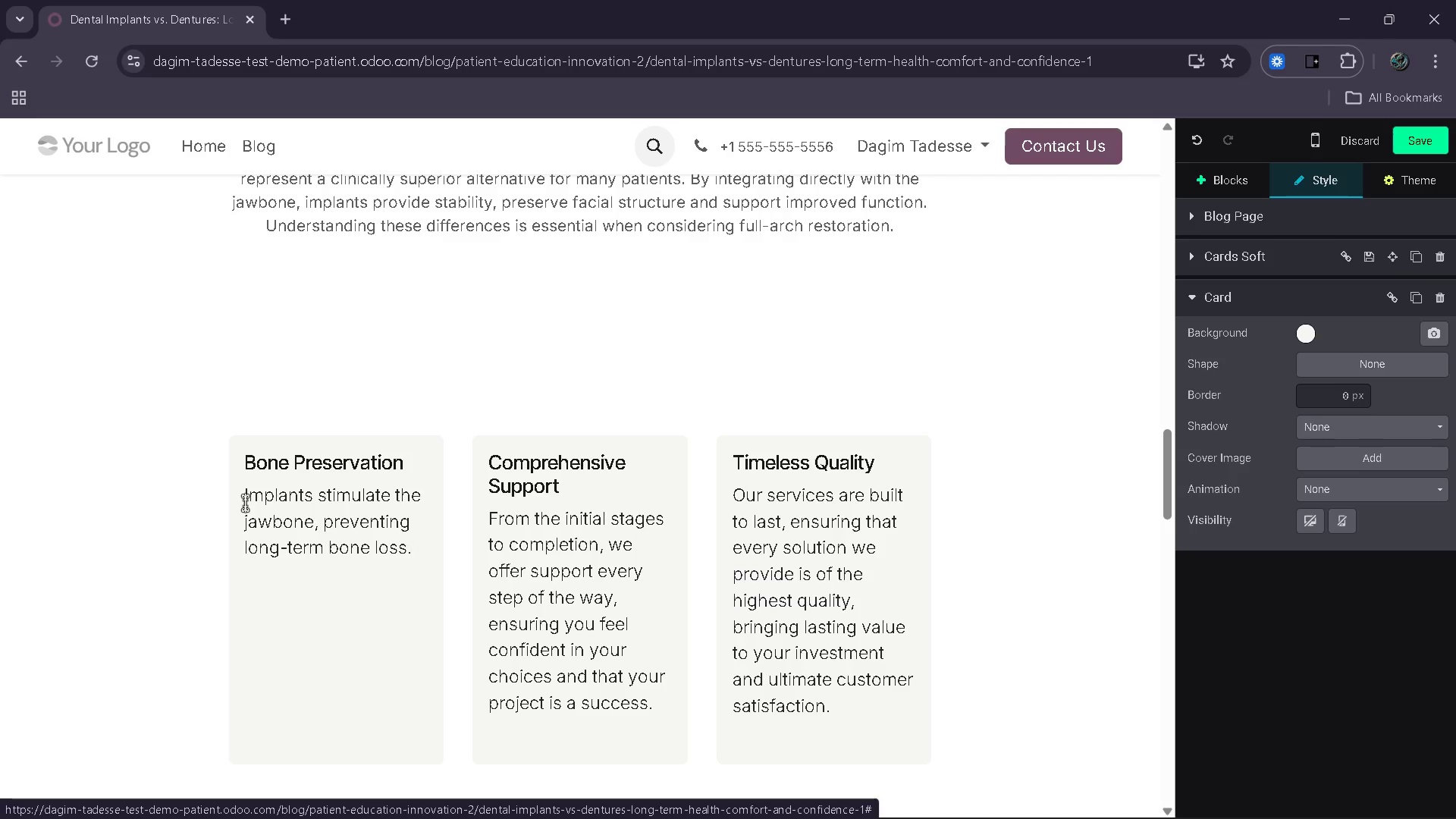 
left_click_drag(start_coordinate=[663, 708], to_coordinate=[488, 521])
 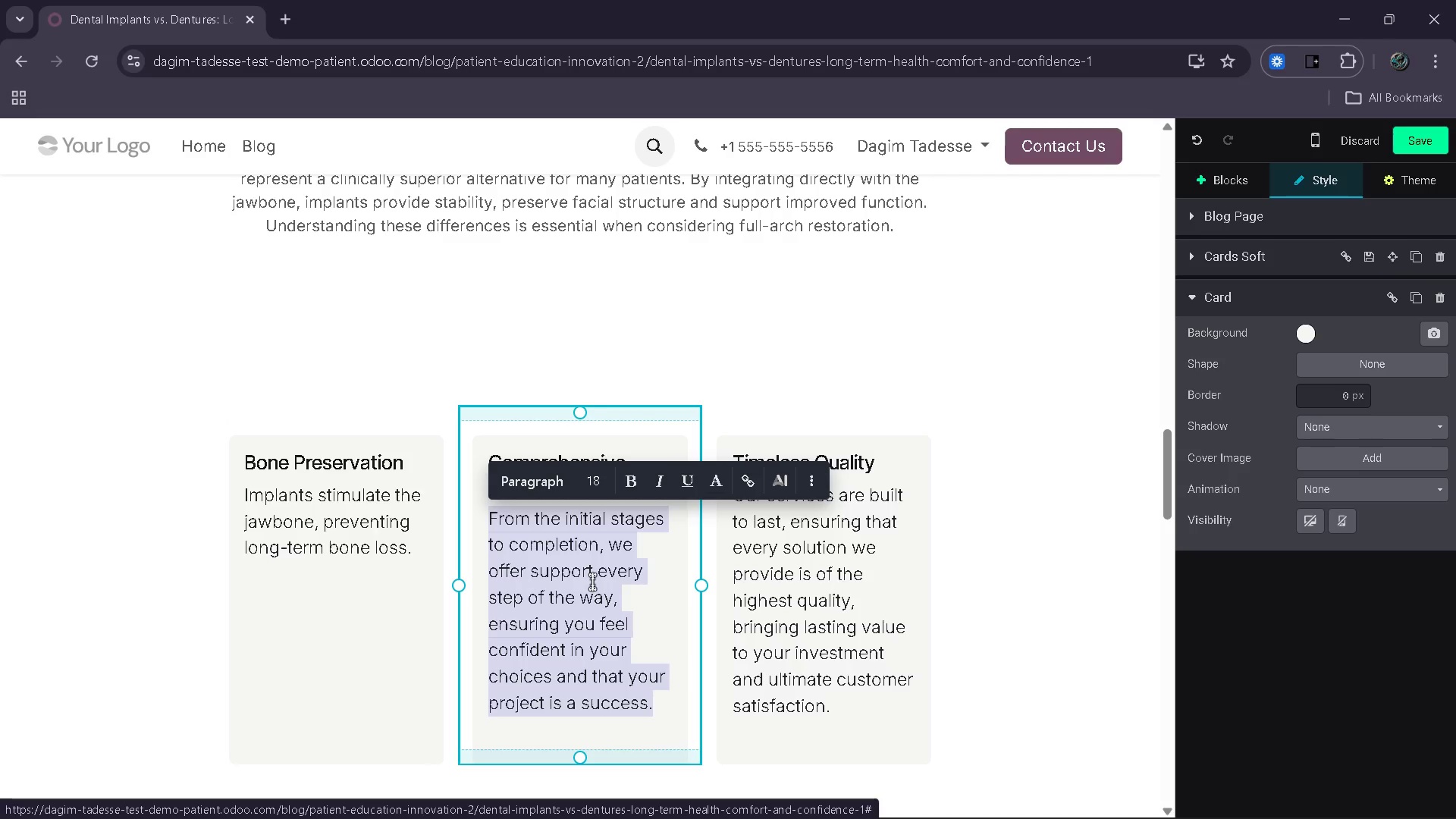 
left_click([610, 592])
 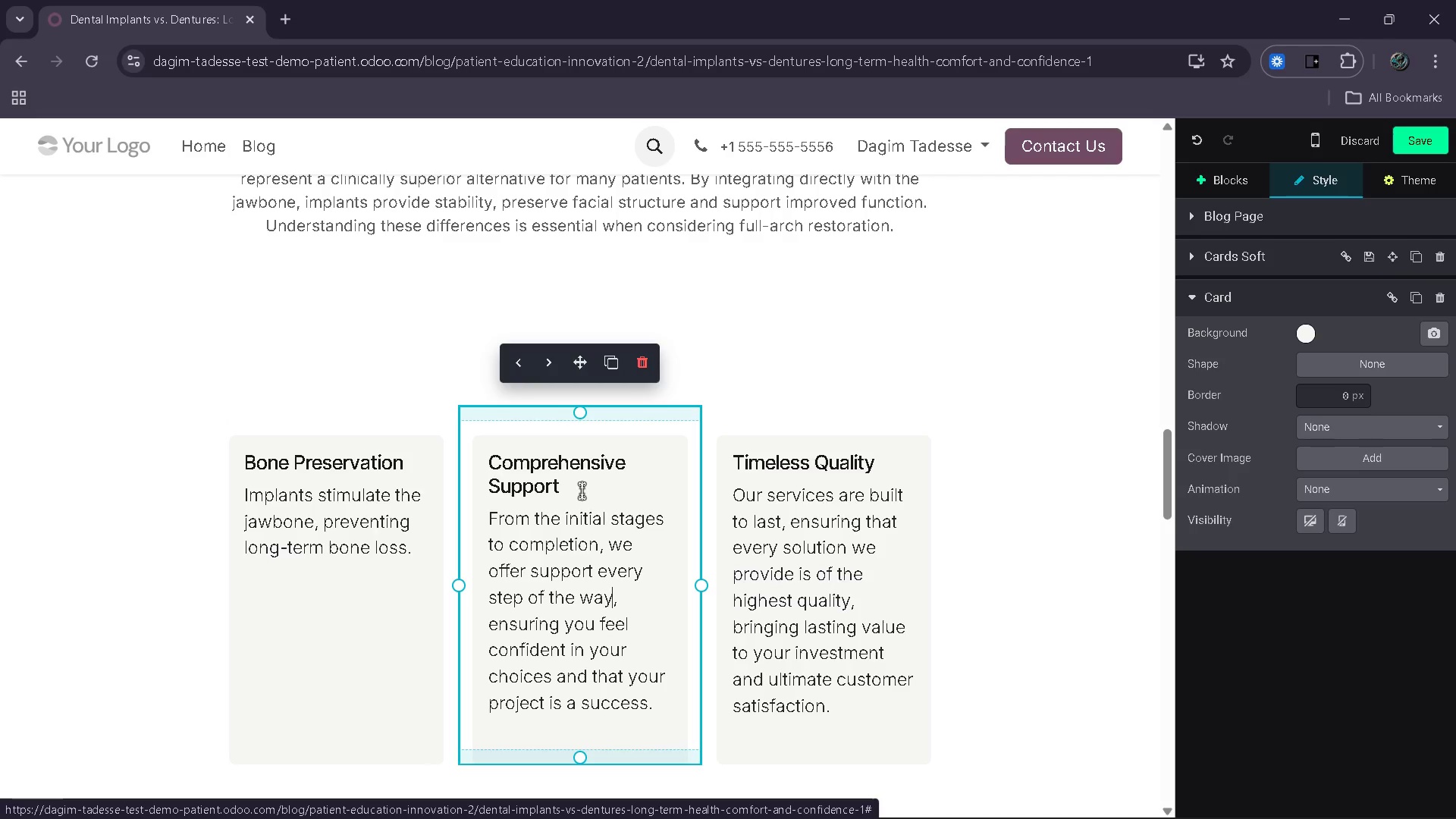 
left_click_drag(start_coordinate=[580, 490], to_coordinate=[485, 461])
 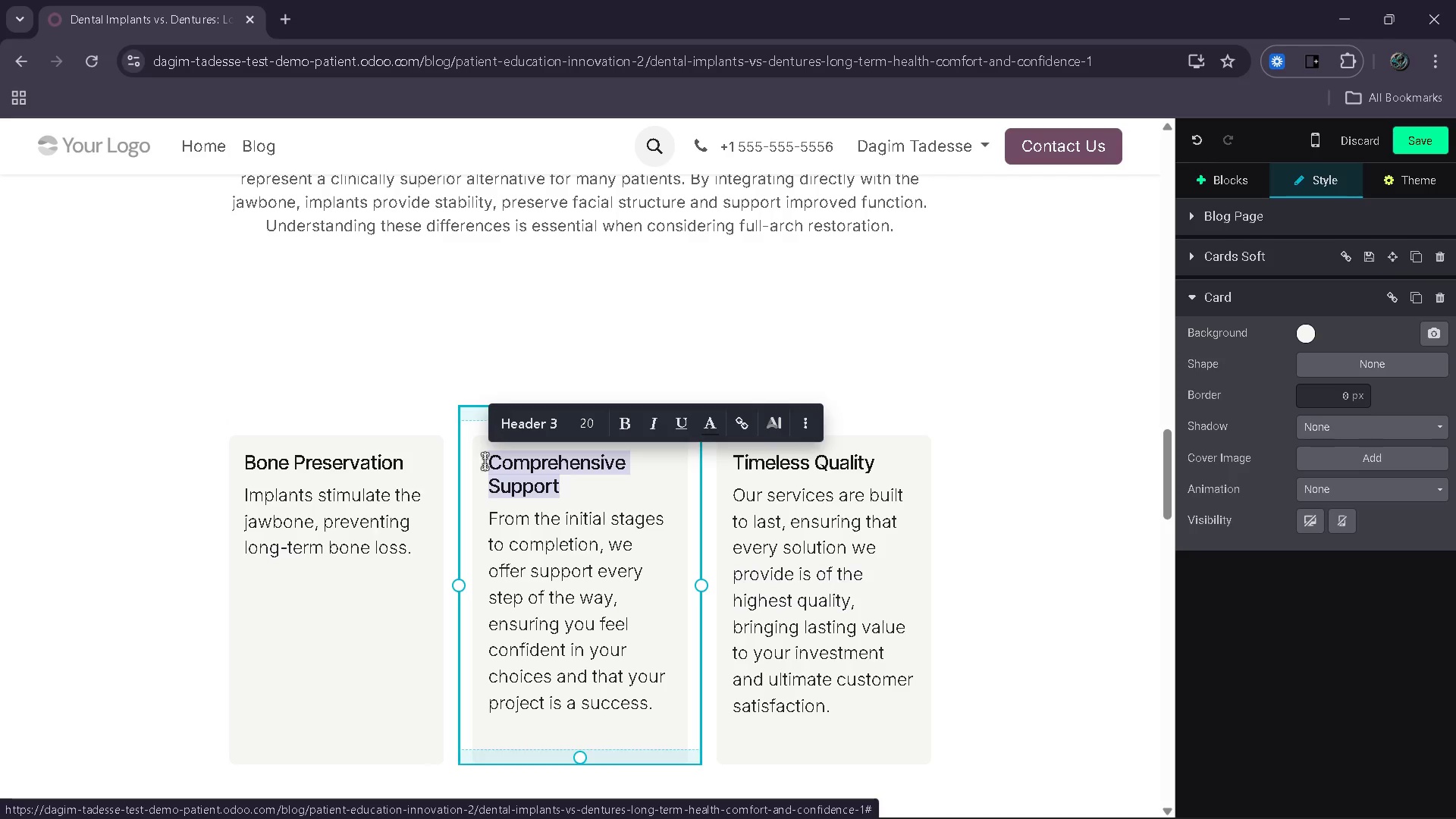 
type(Stability & Comfort)
 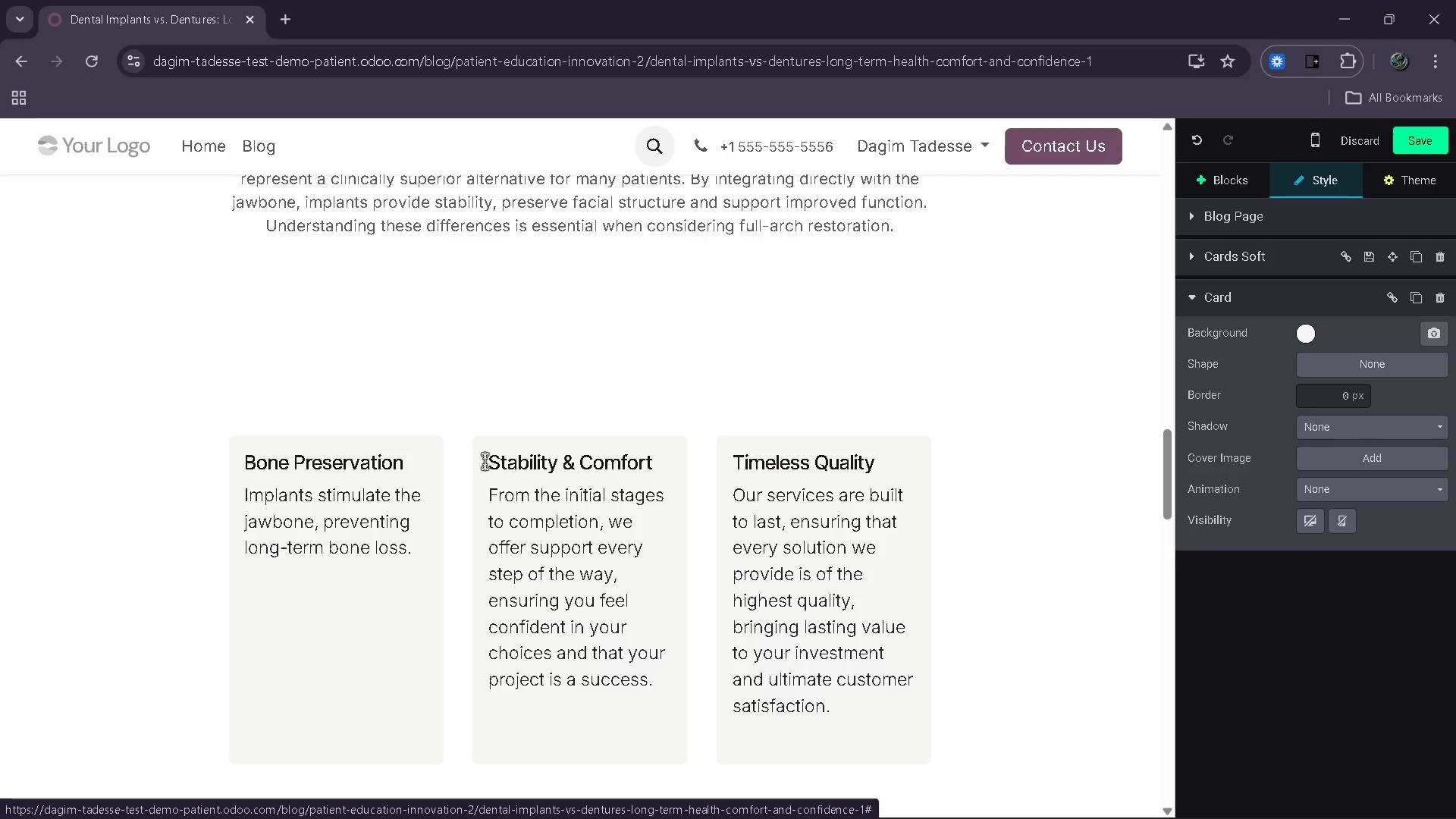 
left_click_drag(start_coordinate=[664, 697], to_coordinate=[480, 506])
 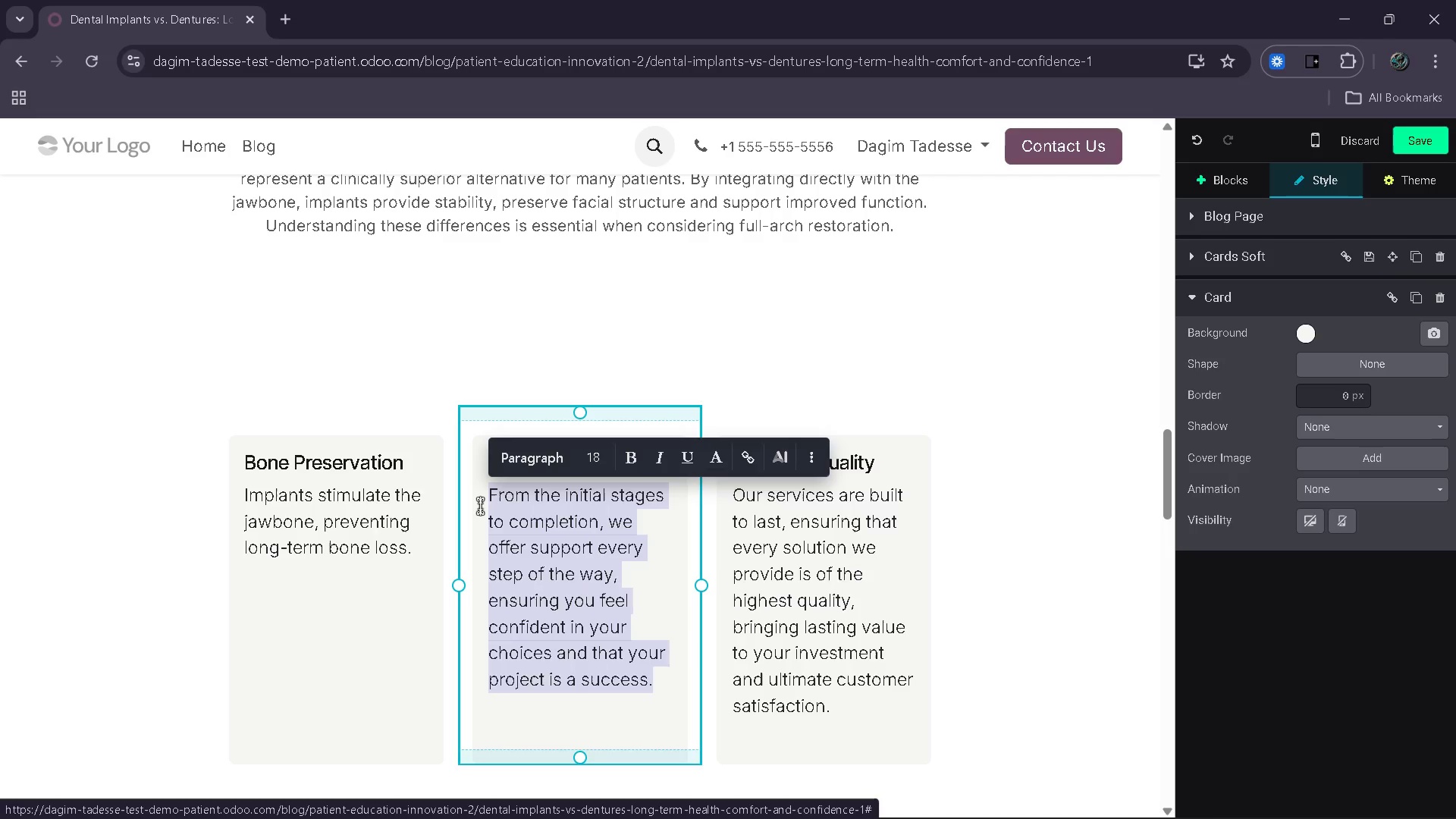 
hold_key(key=ShiftRight, duration=0.48)
 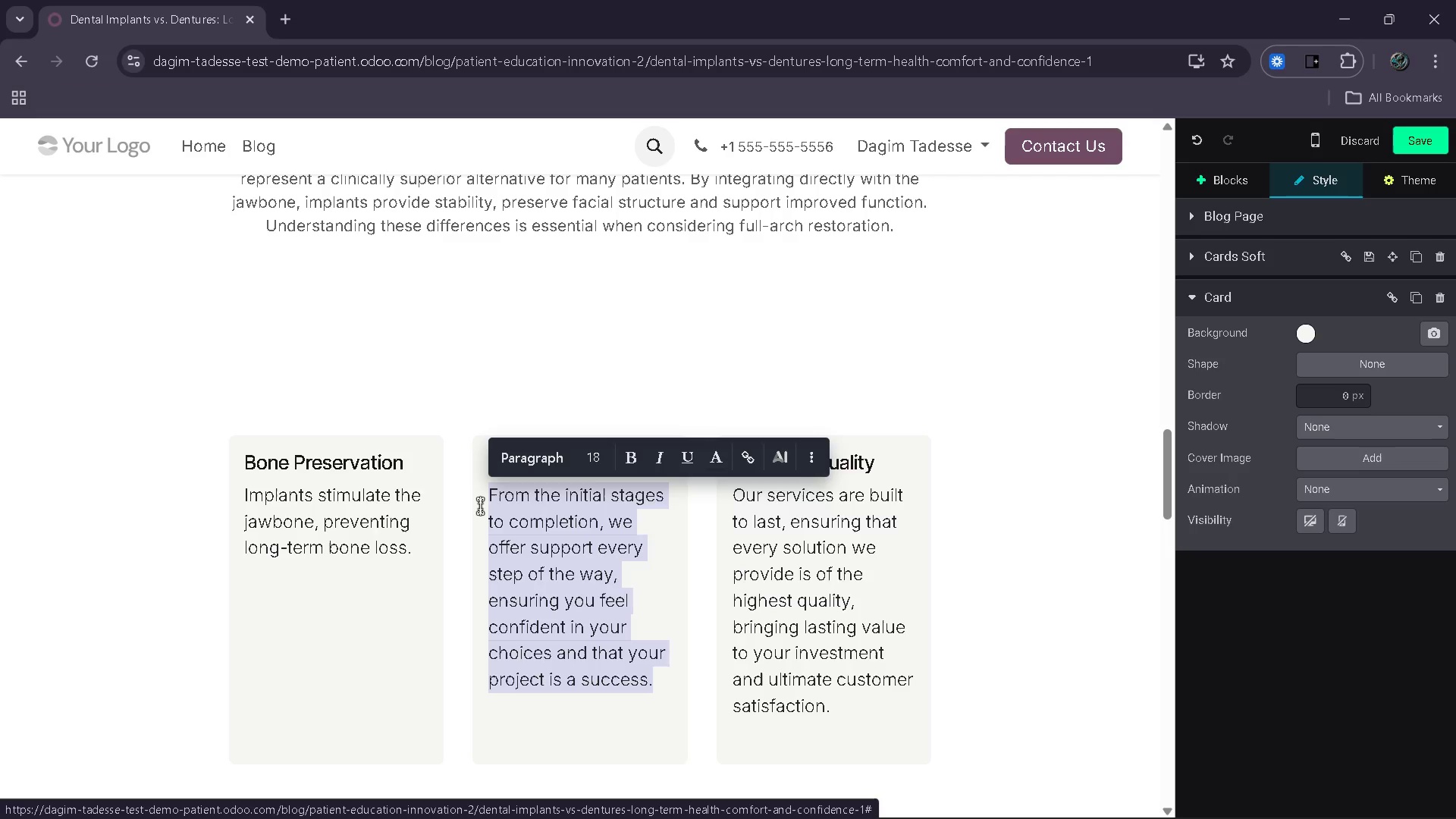 
key(Shift+N)
 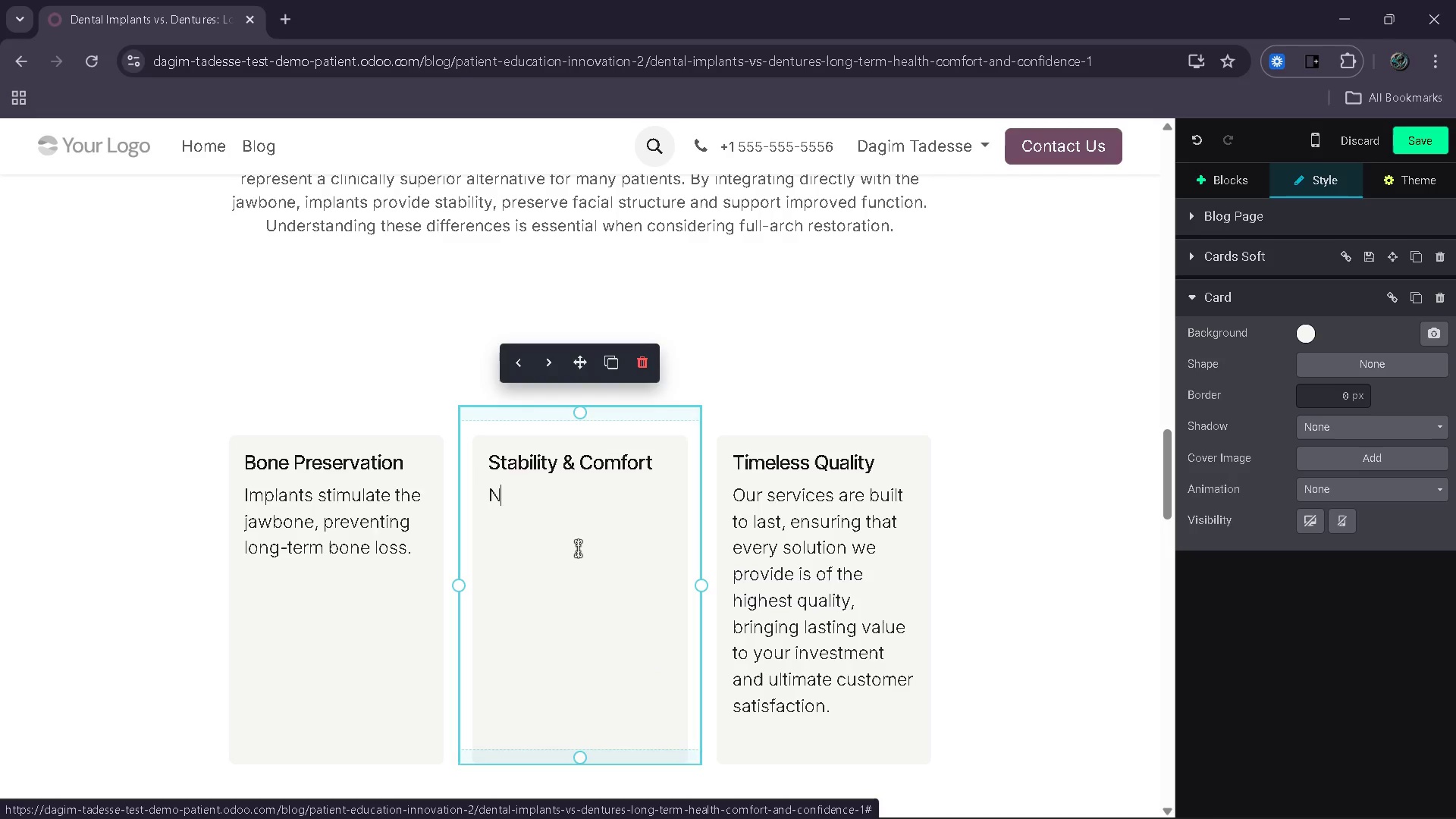 
type(o slipping or movement during spa)
key(Backspace)
type(eaking or eating)
 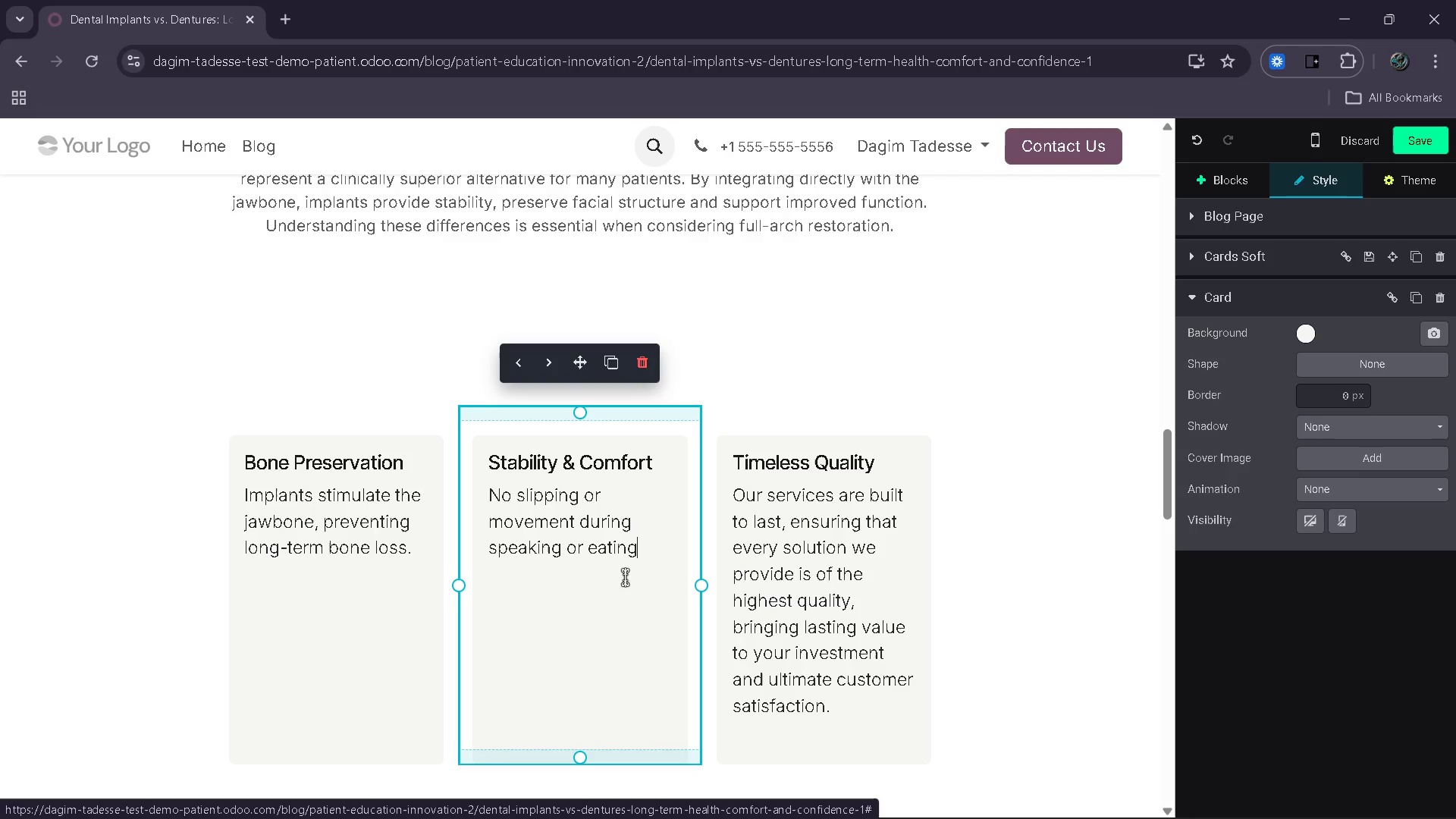 
key(Period)
 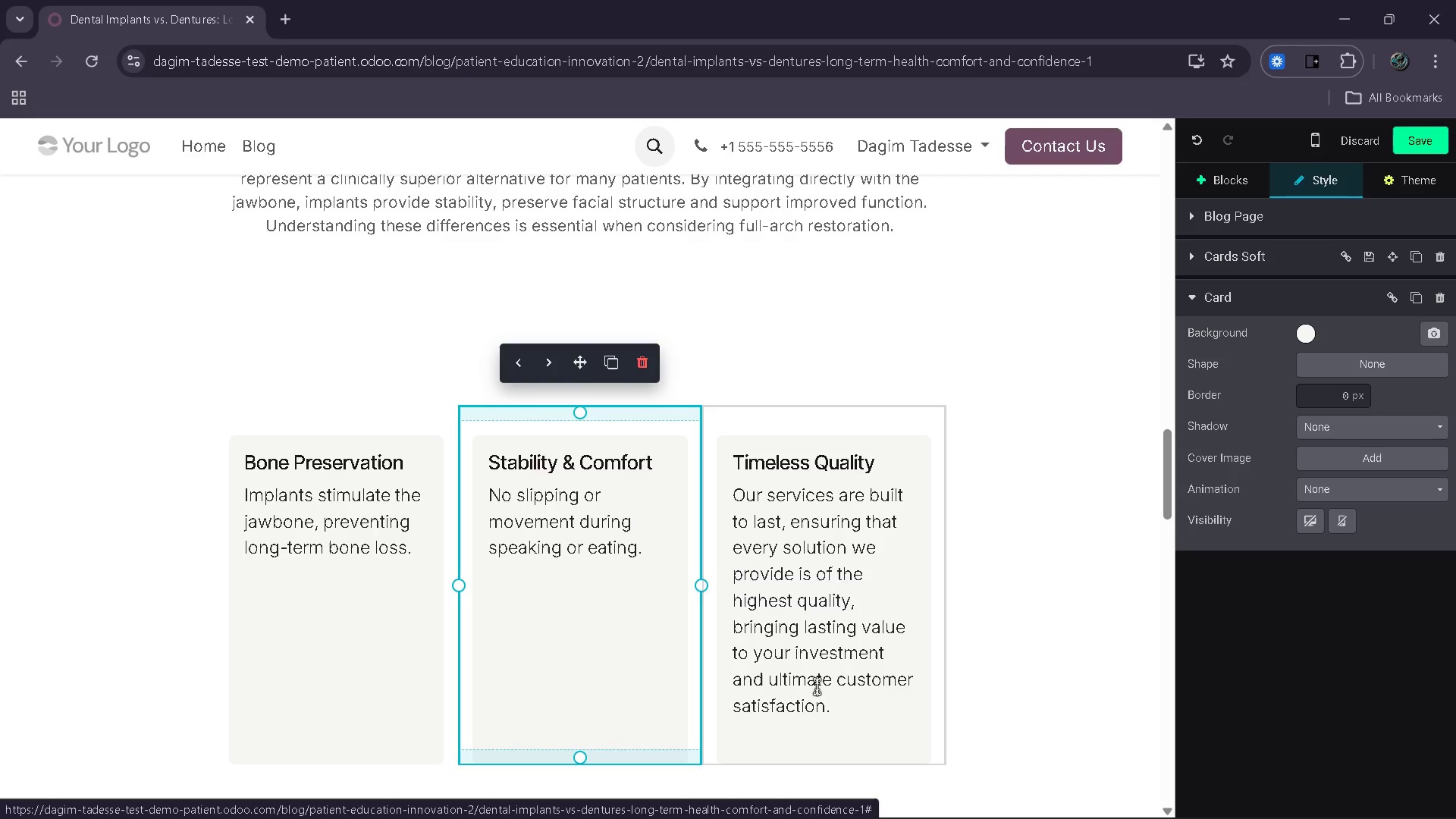 
left_click_drag(start_coordinate=[843, 710], to_coordinate=[732, 506])
 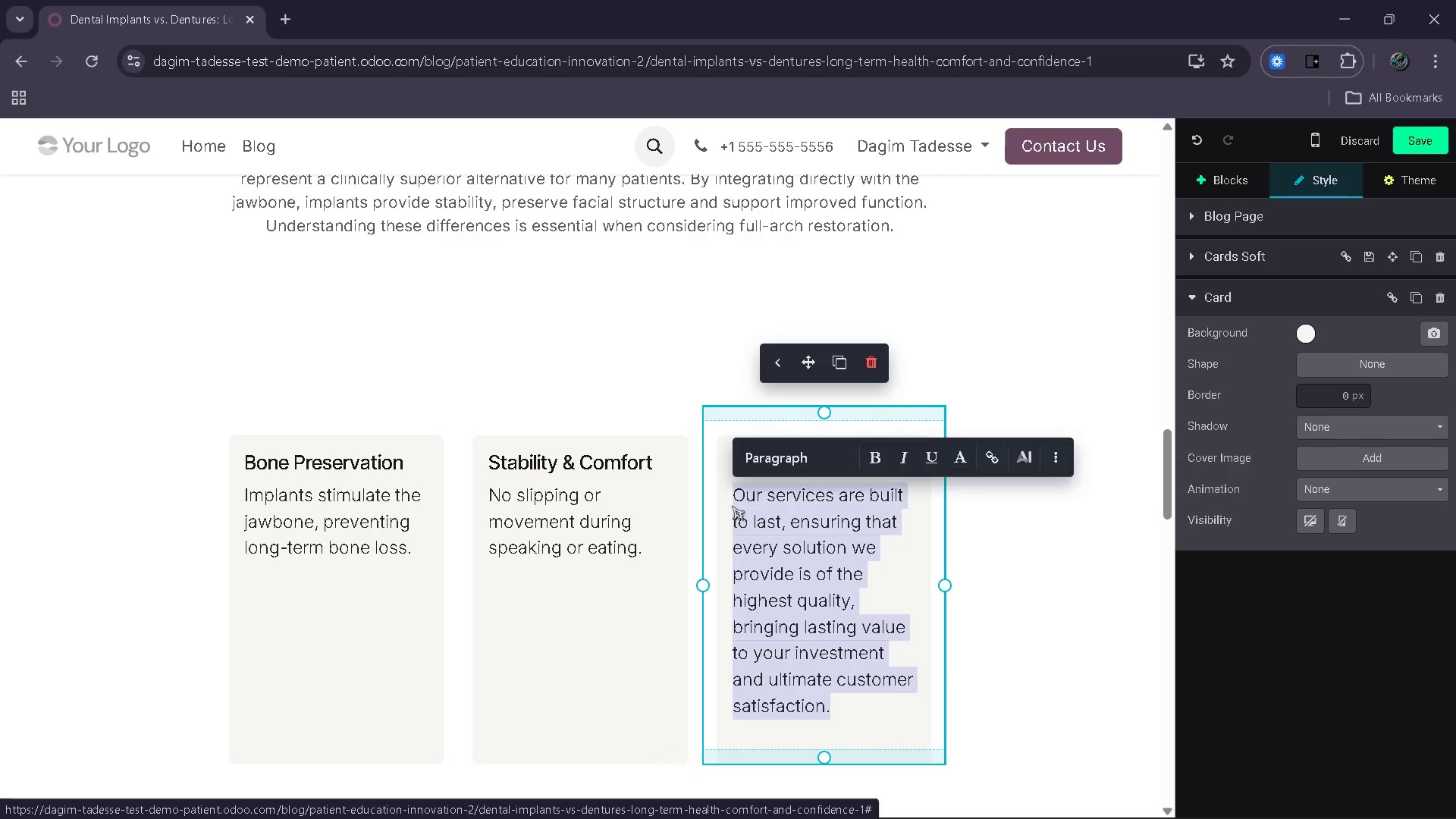 
key(Backspace)
 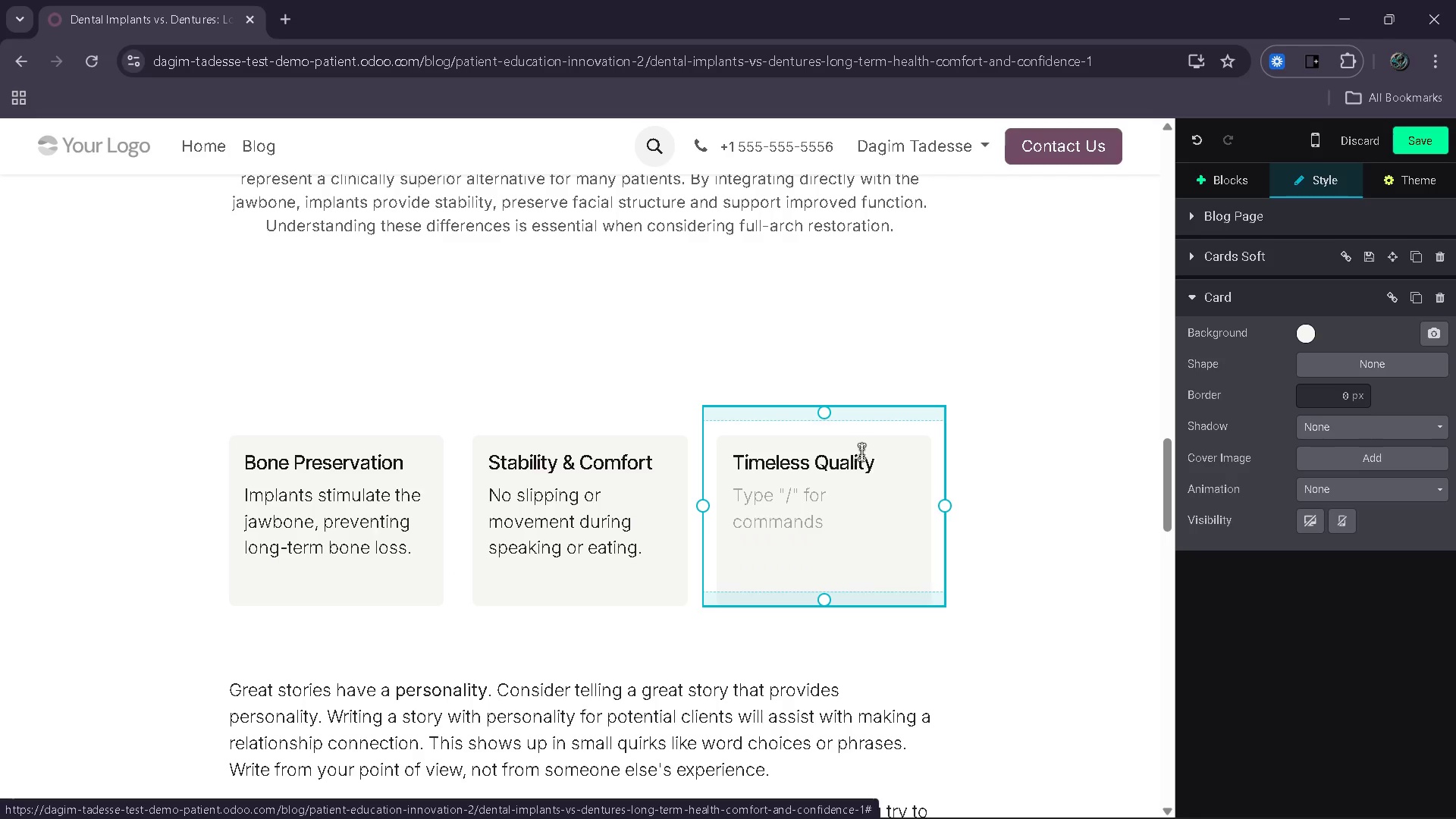 
left_click_drag(start_coordinate=[880, 453], to_coordinate=[736, 455])
 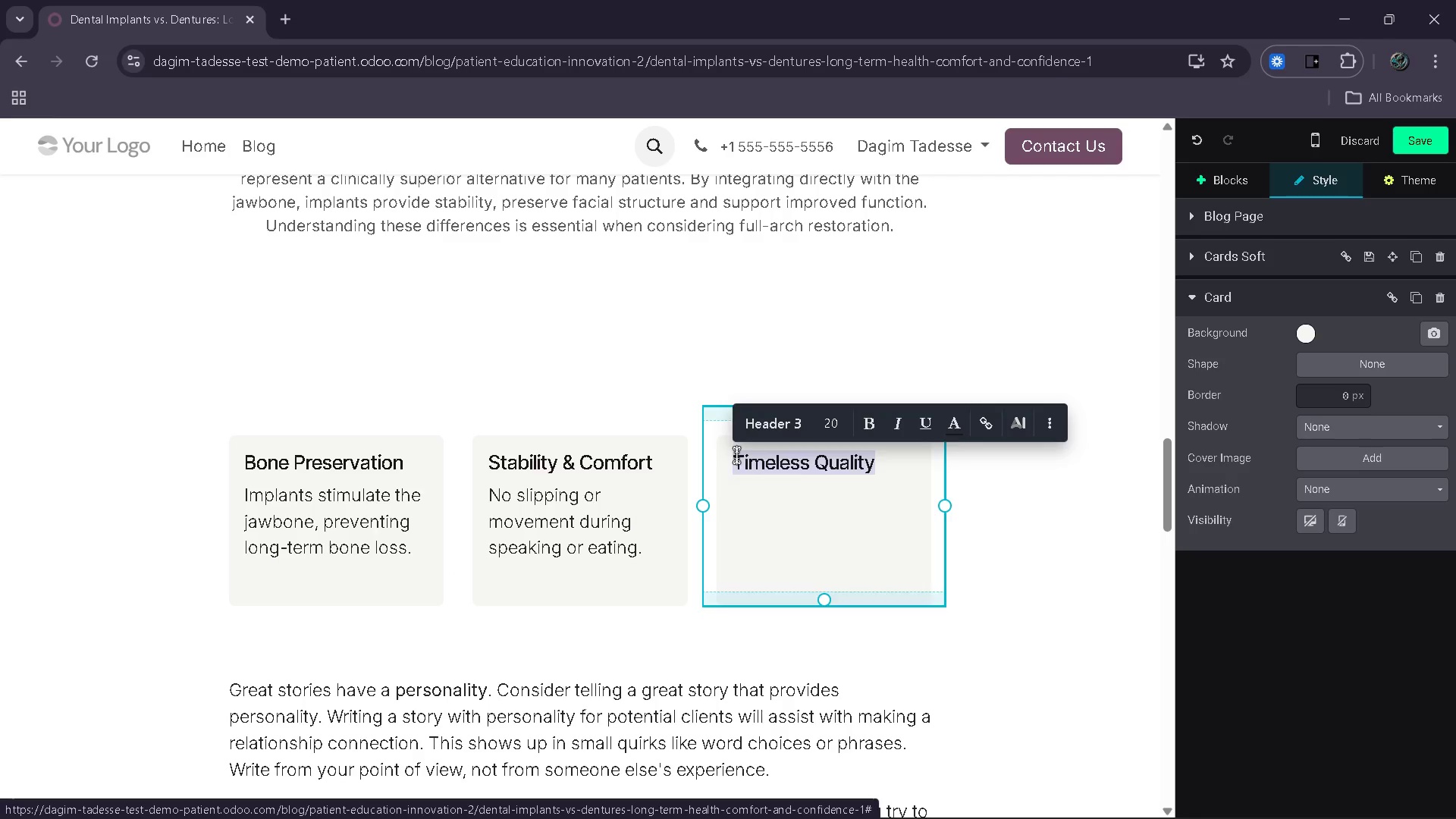 
key(Backspace)
type(Natural Funtion)
 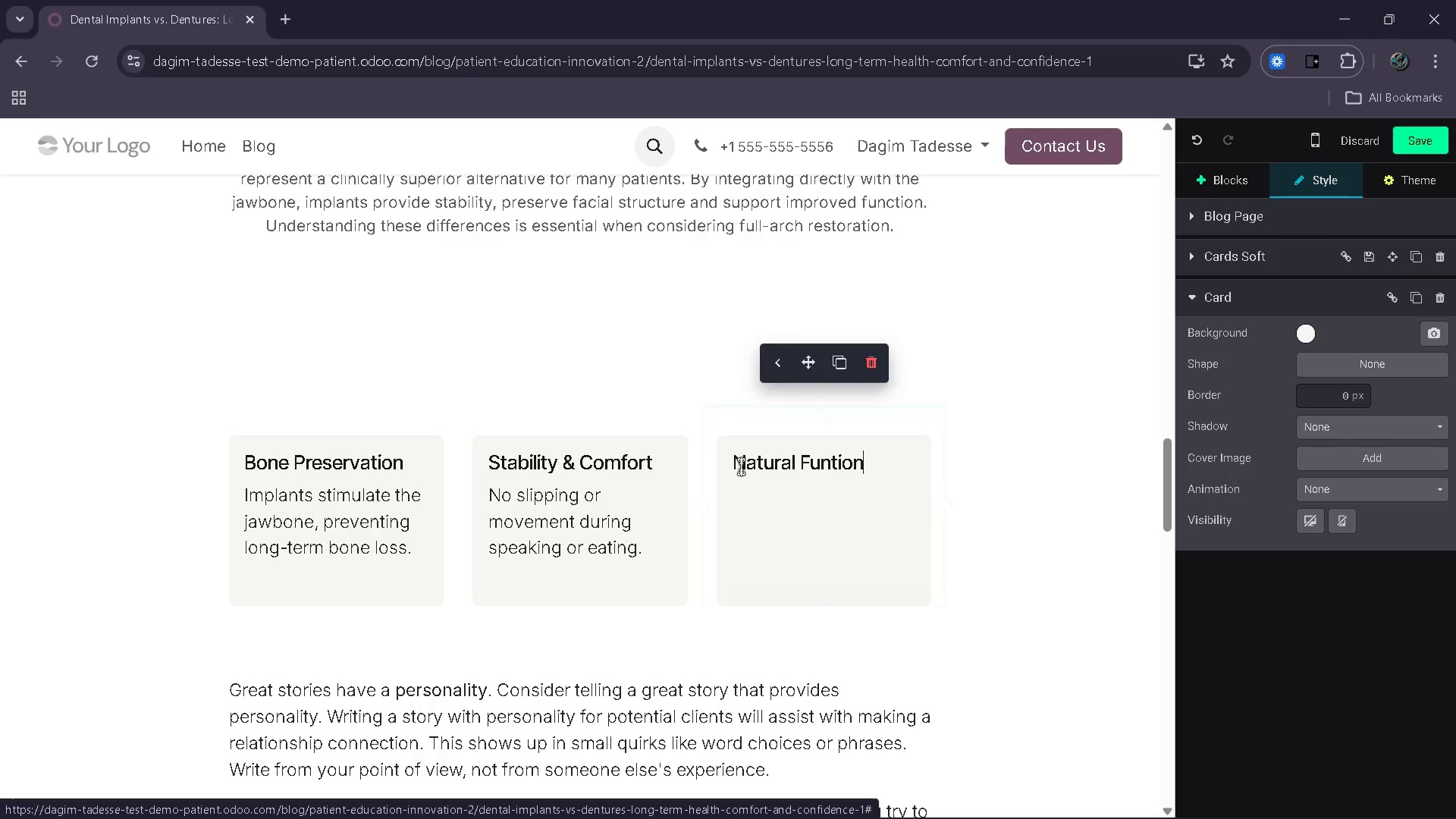 
type(Restores bite strength )
 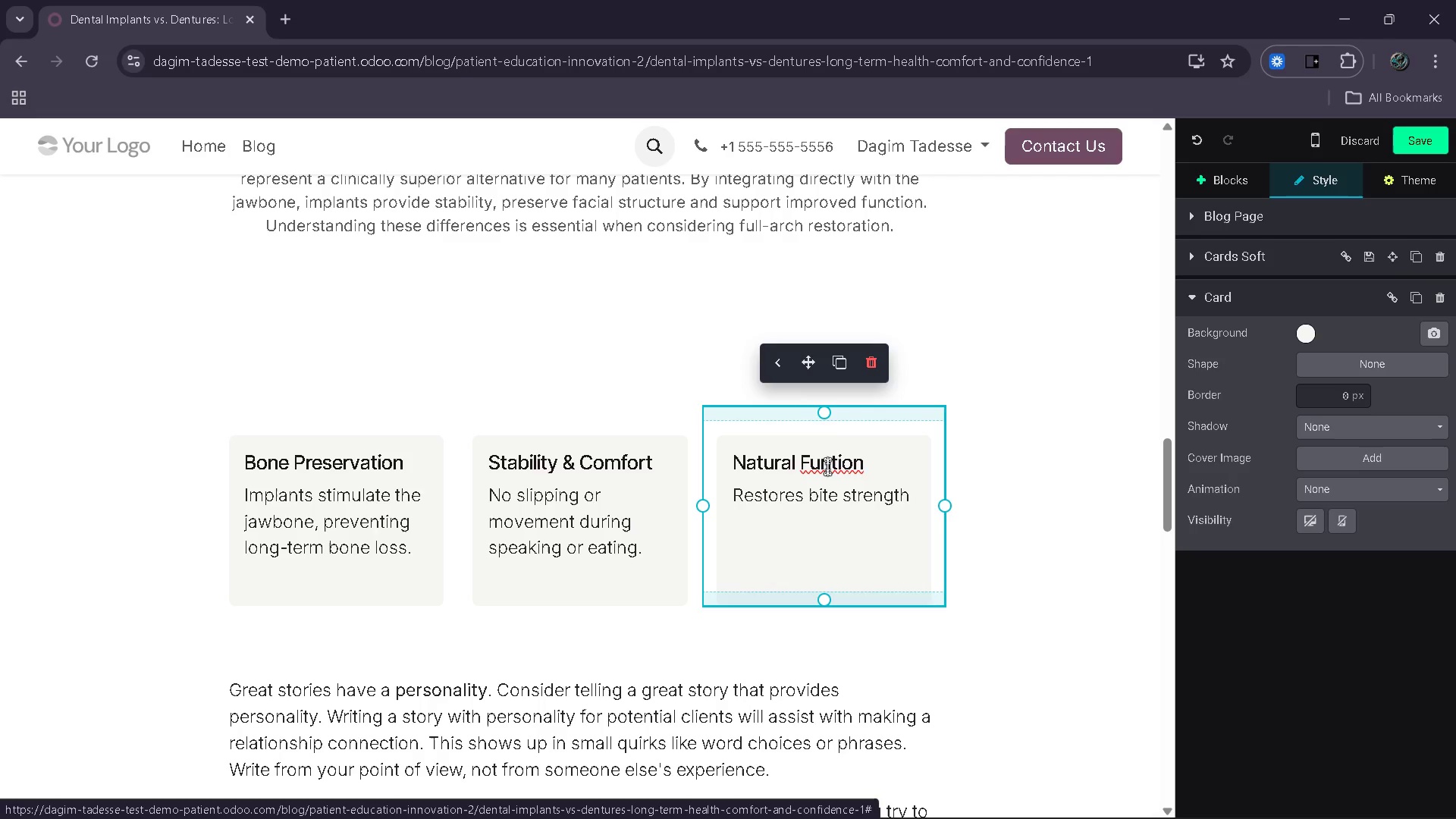 
key(C)
 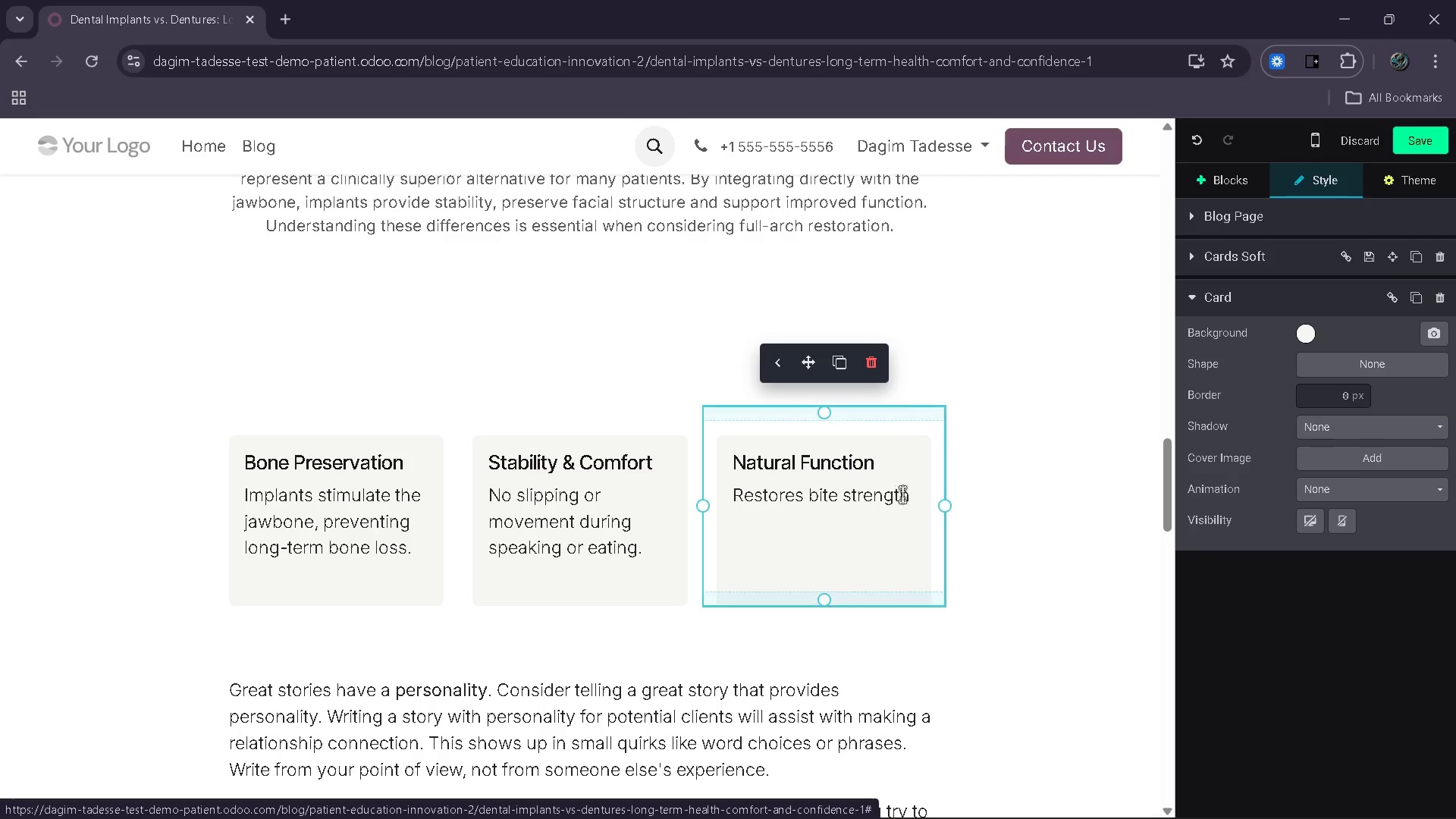 
left_click([910, 500])
 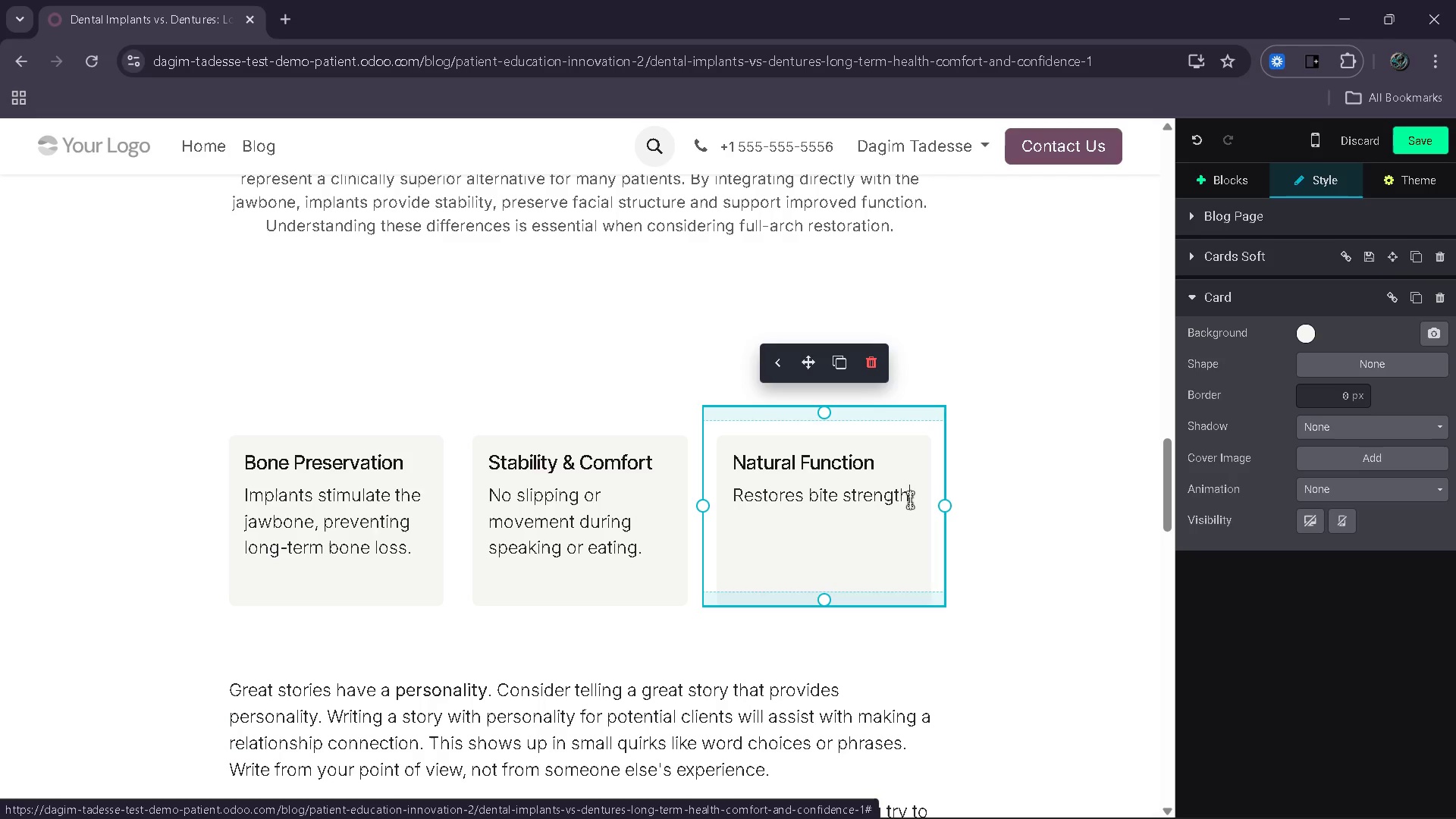 
type( clode)
key(Backspace)
type(s)
key(Backspace)
key(Backspace)
type(se to natural tet)
key(Backspace)
type(eth.)
 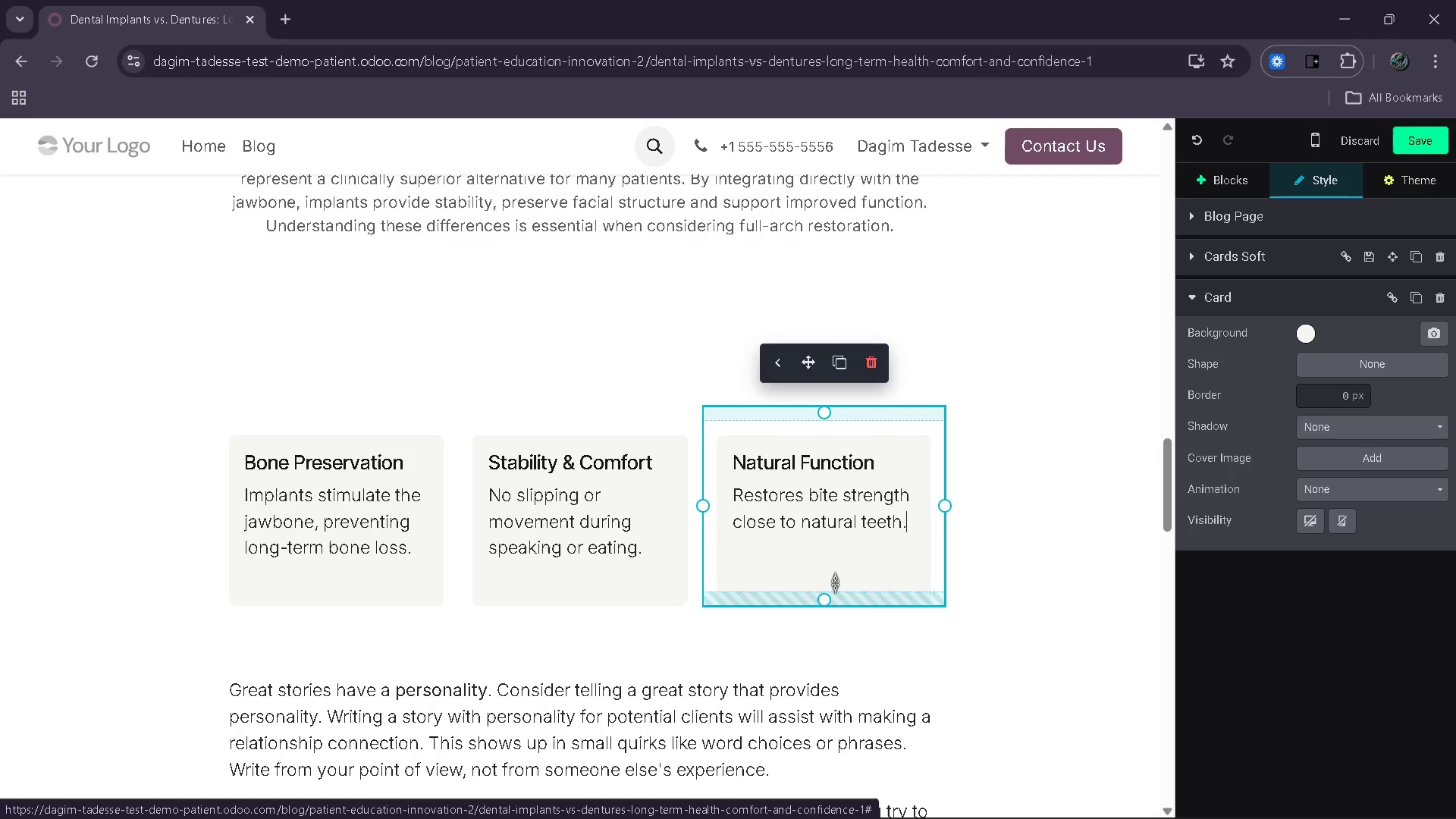 
left_click([921, 389])
 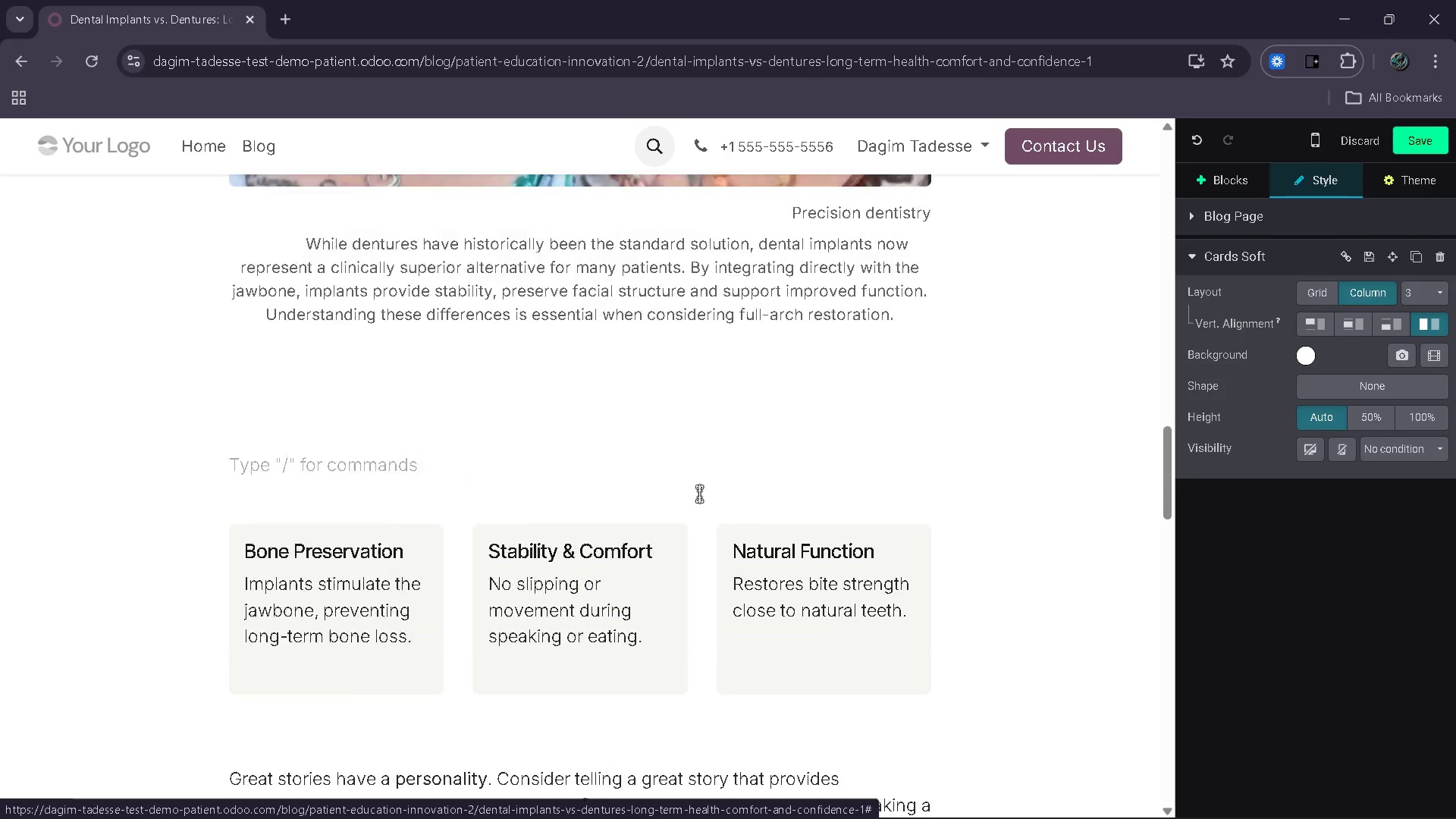 
wait(5.16)
 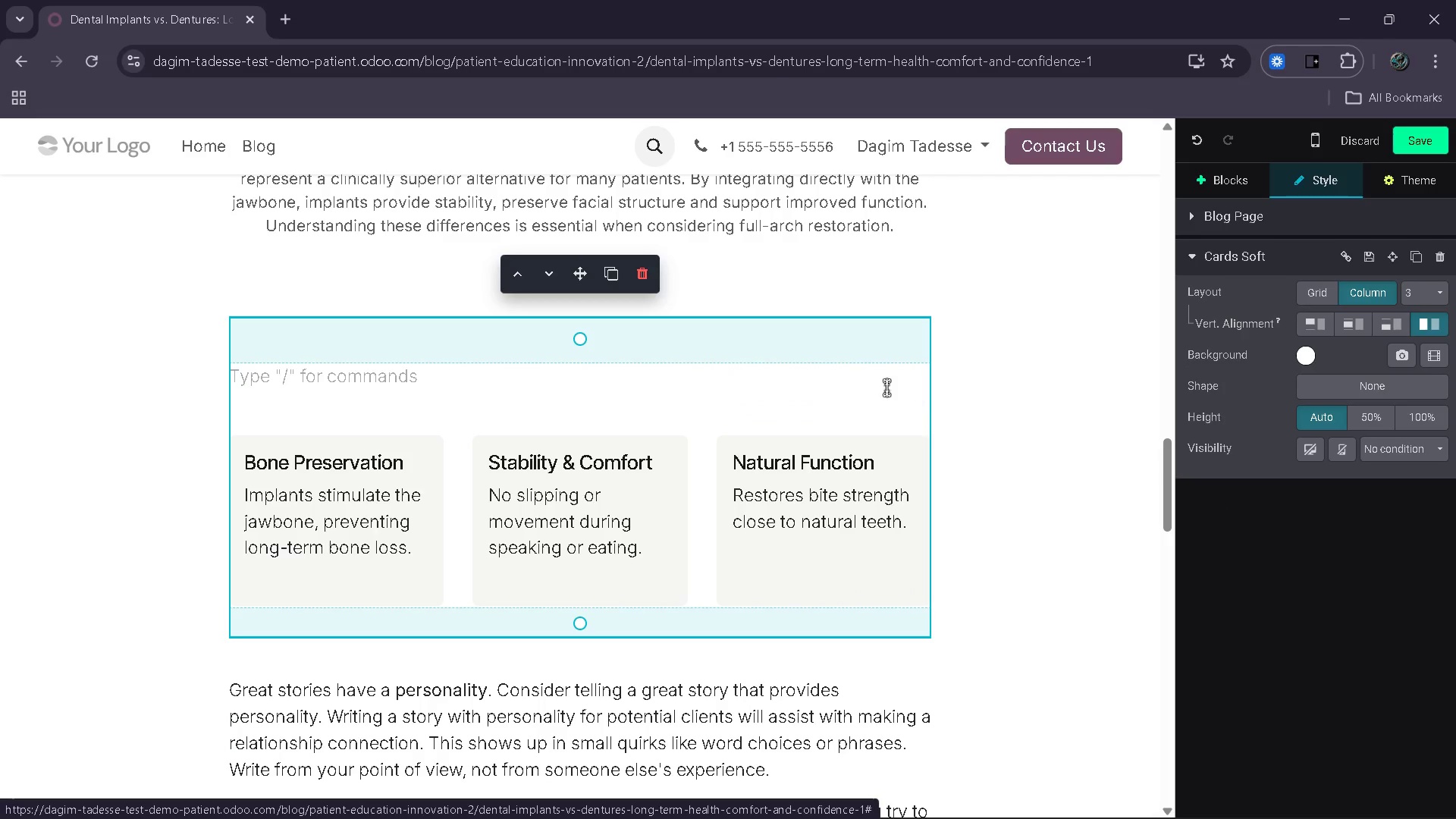 
left_click([535, 536])
 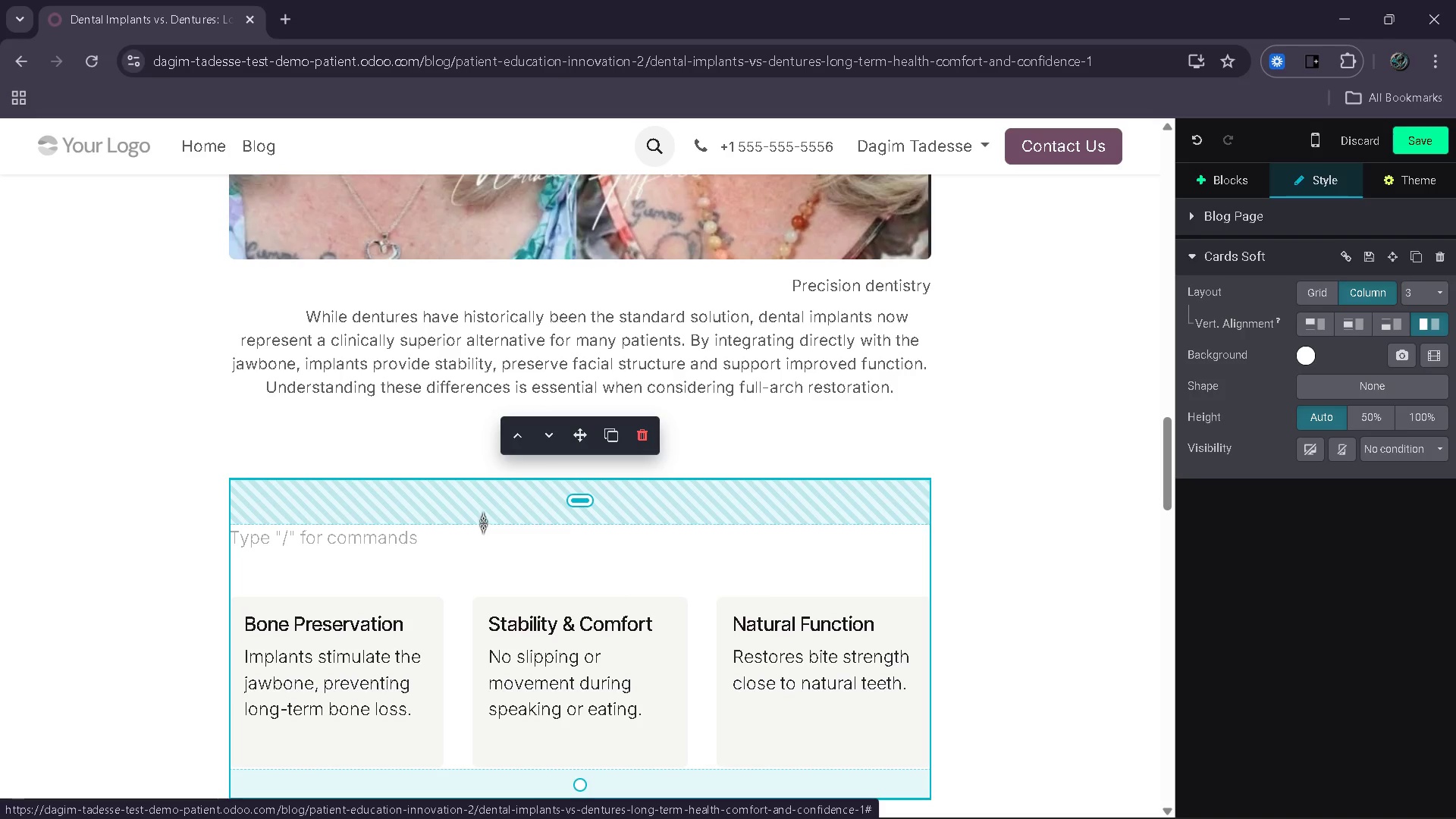 
left_click([378, 549])
 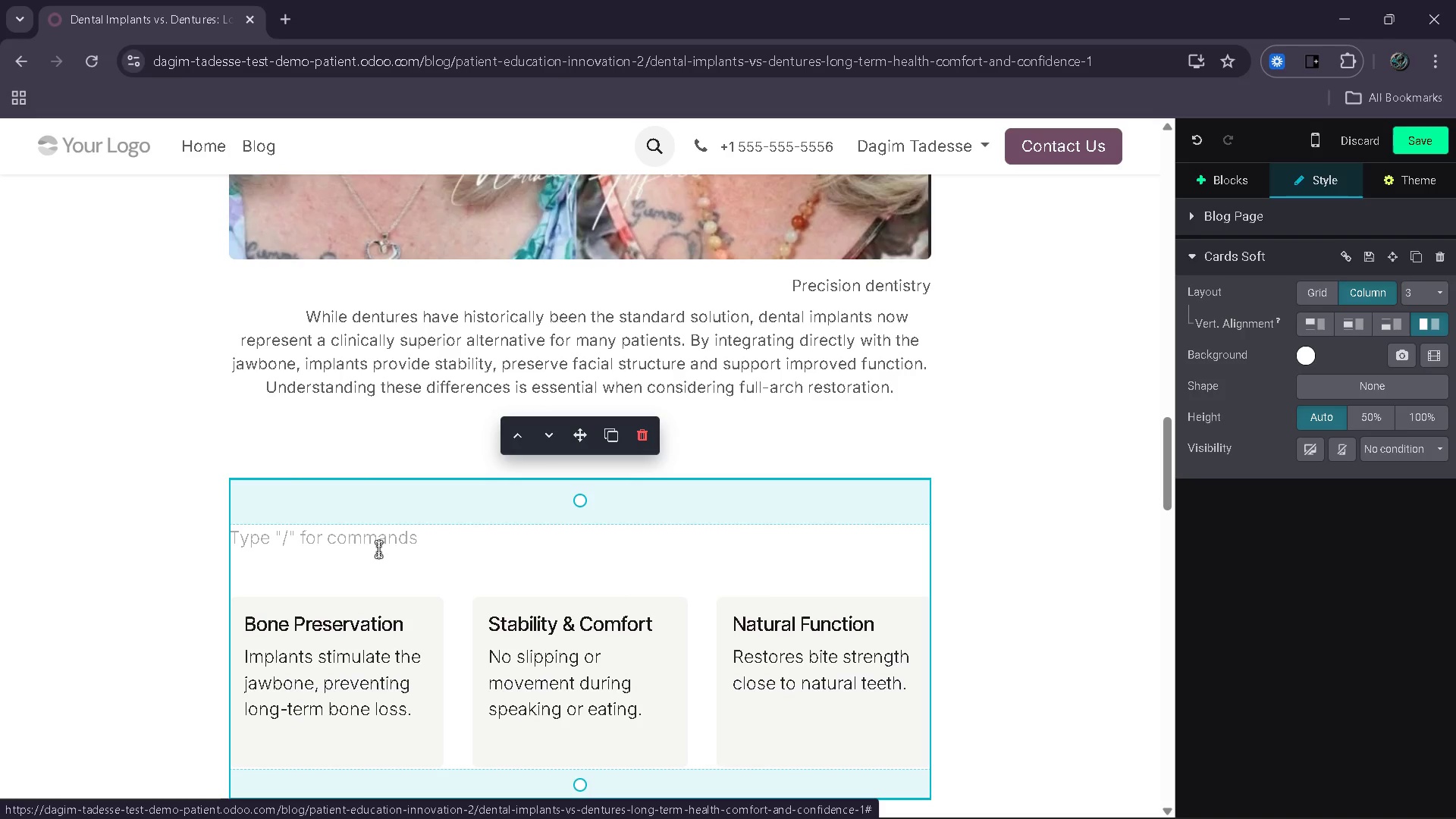 
left_click([378, 549])
 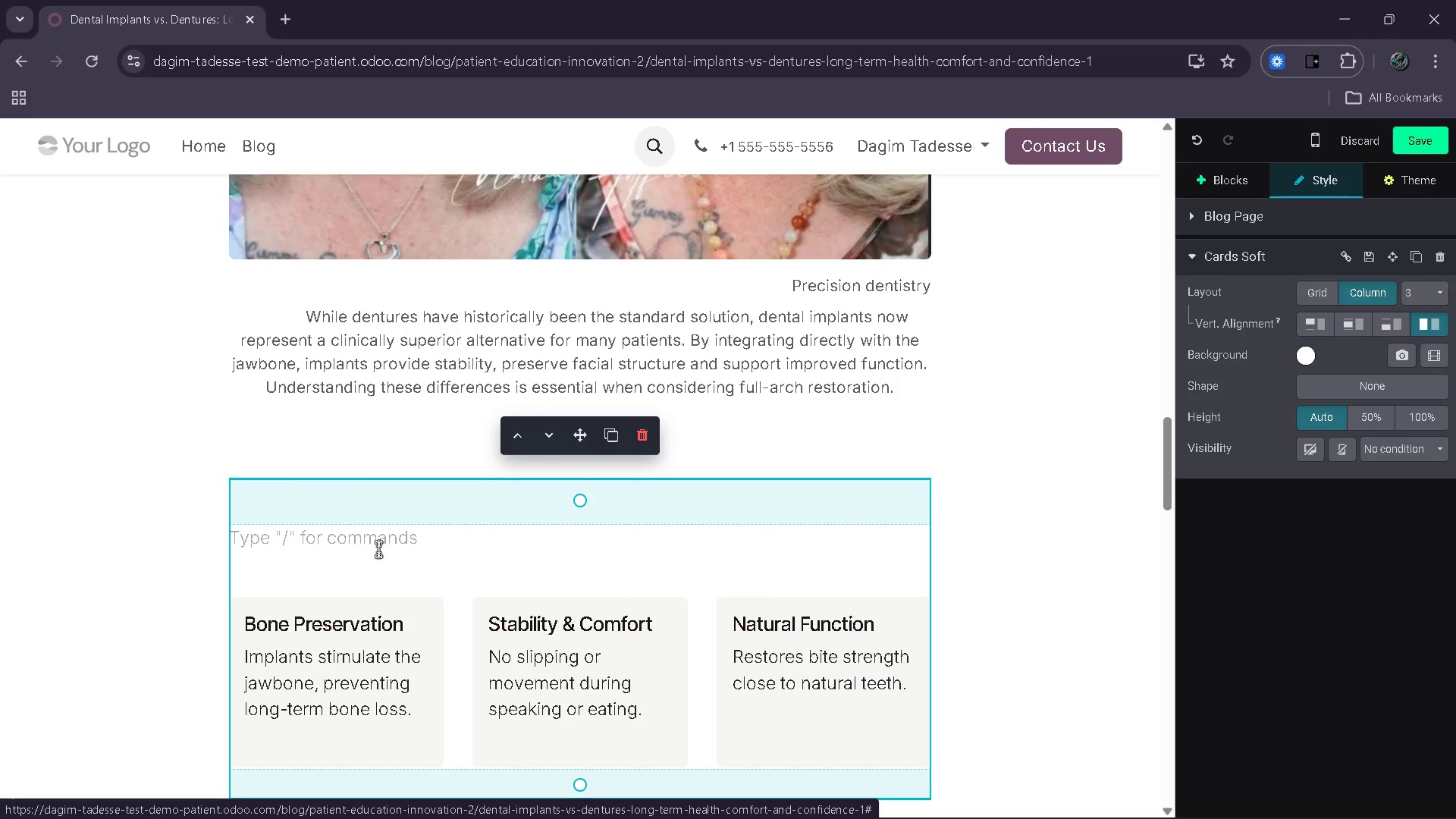 
key(Delete)
 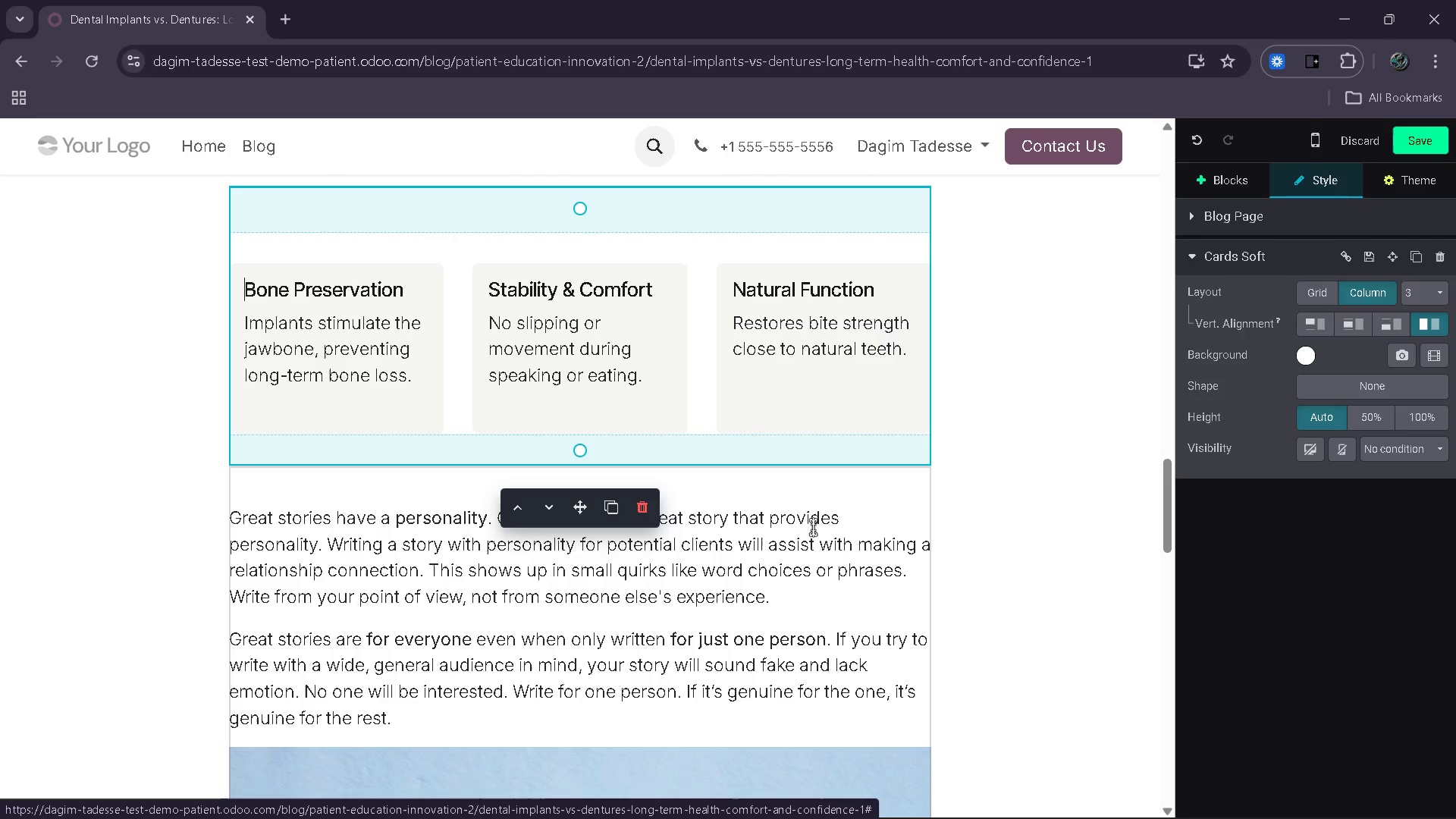 
left_click_drag(start_coordinate=[432, 711], to_coordinate=[231, 529])
 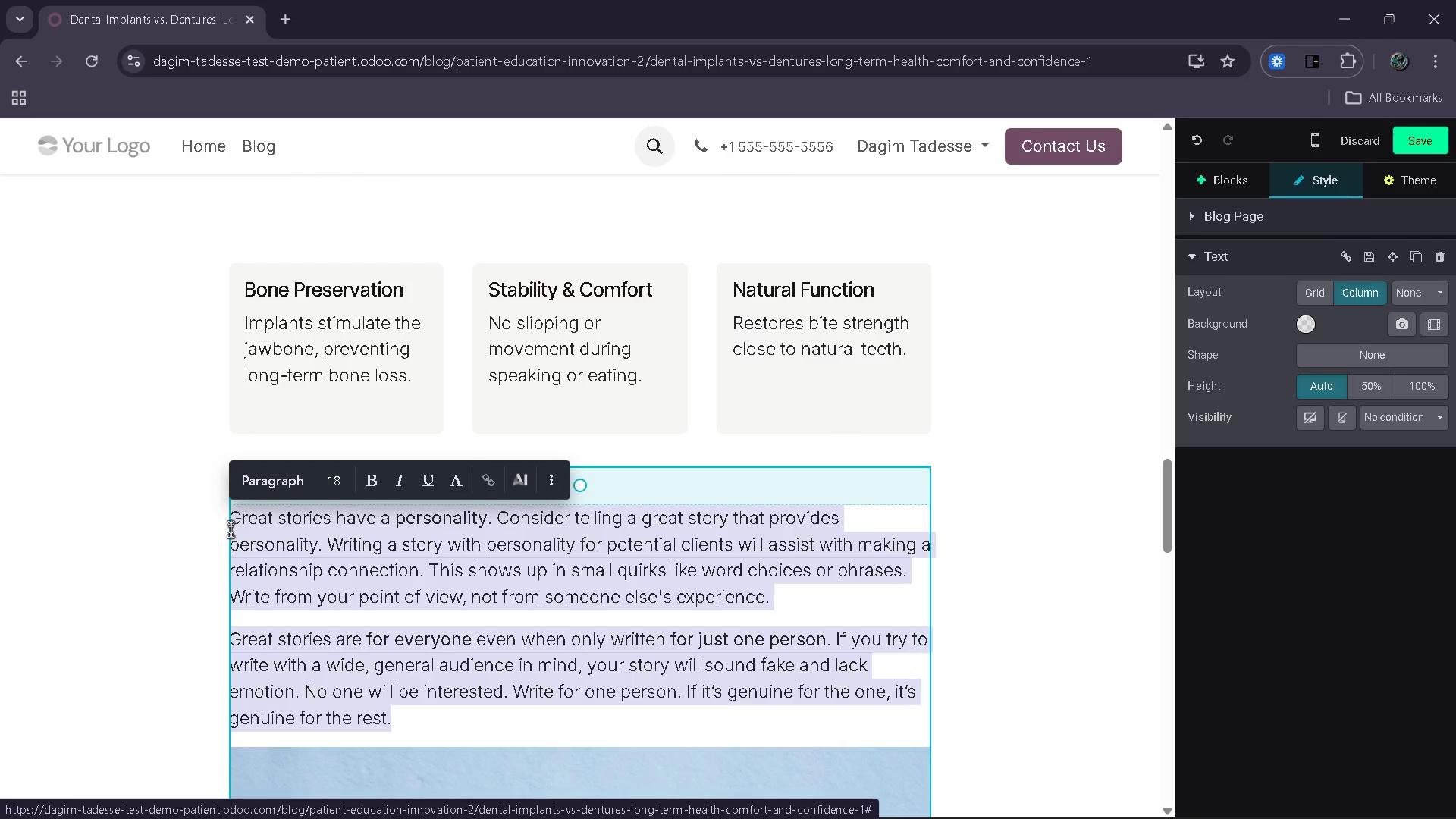 
type(Undera)
key(Backspace)
type(stanf)
key(Backspace)
type(ding)
 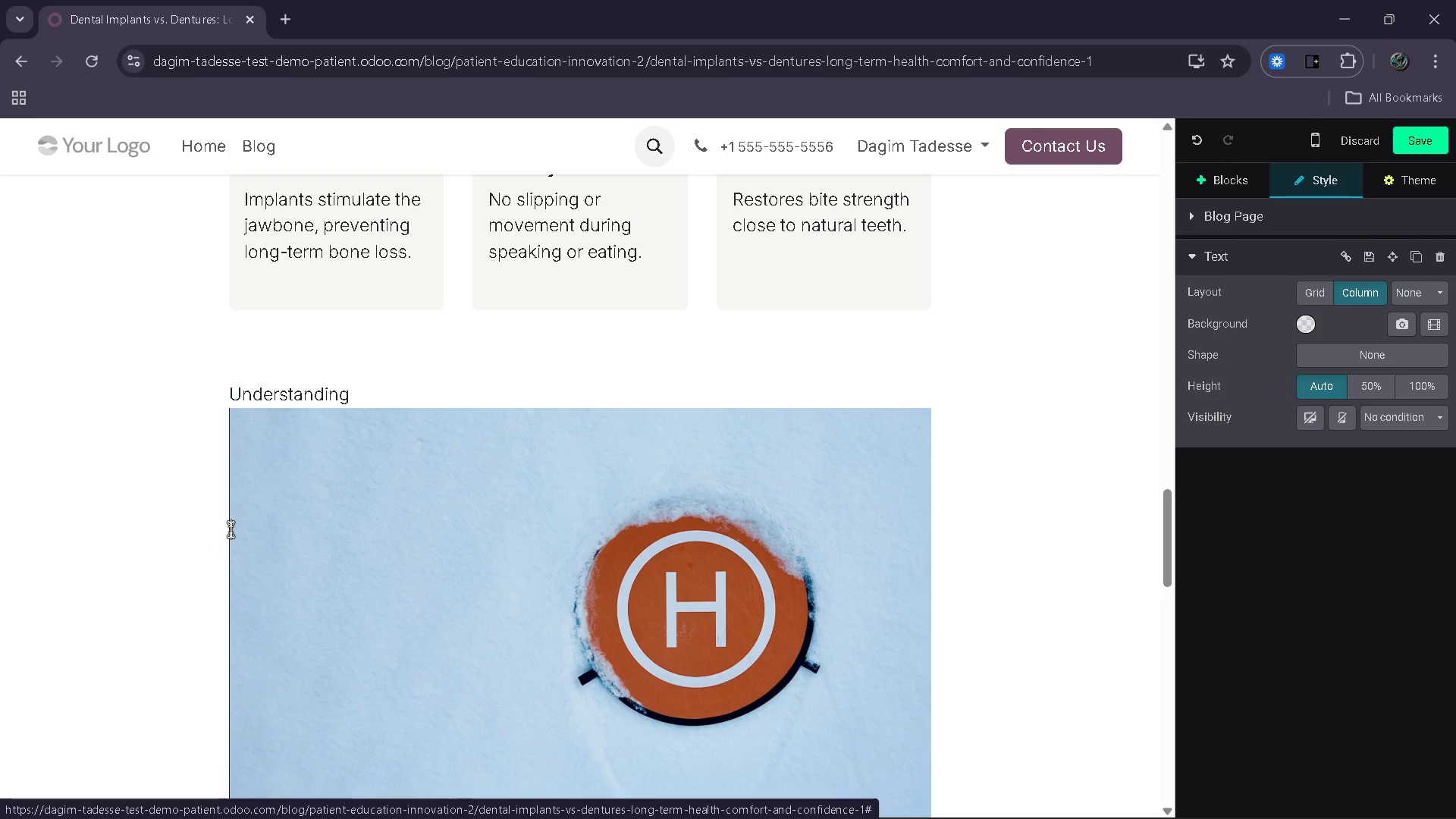 
key(Enter)
 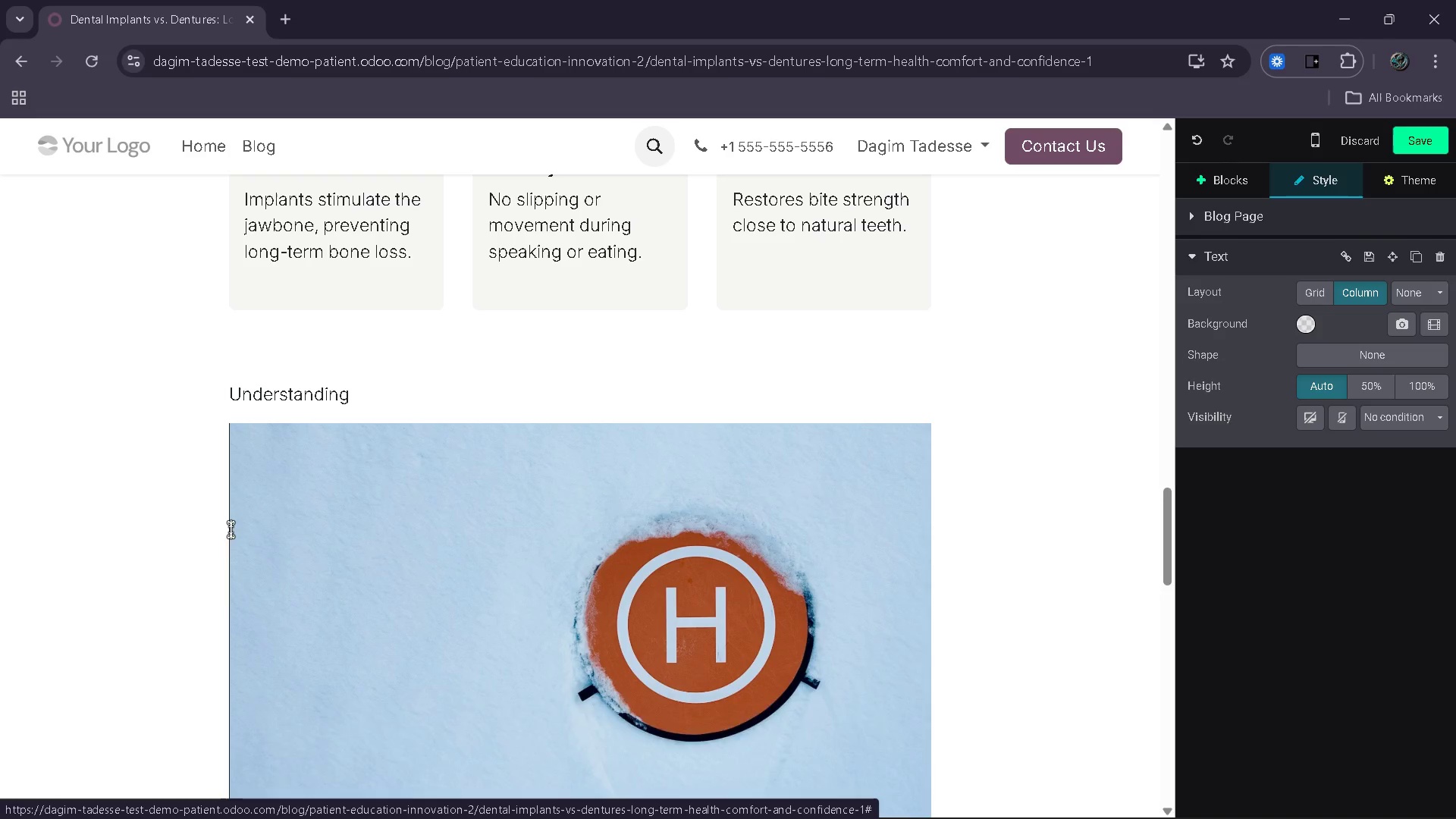 
key(Enter)
 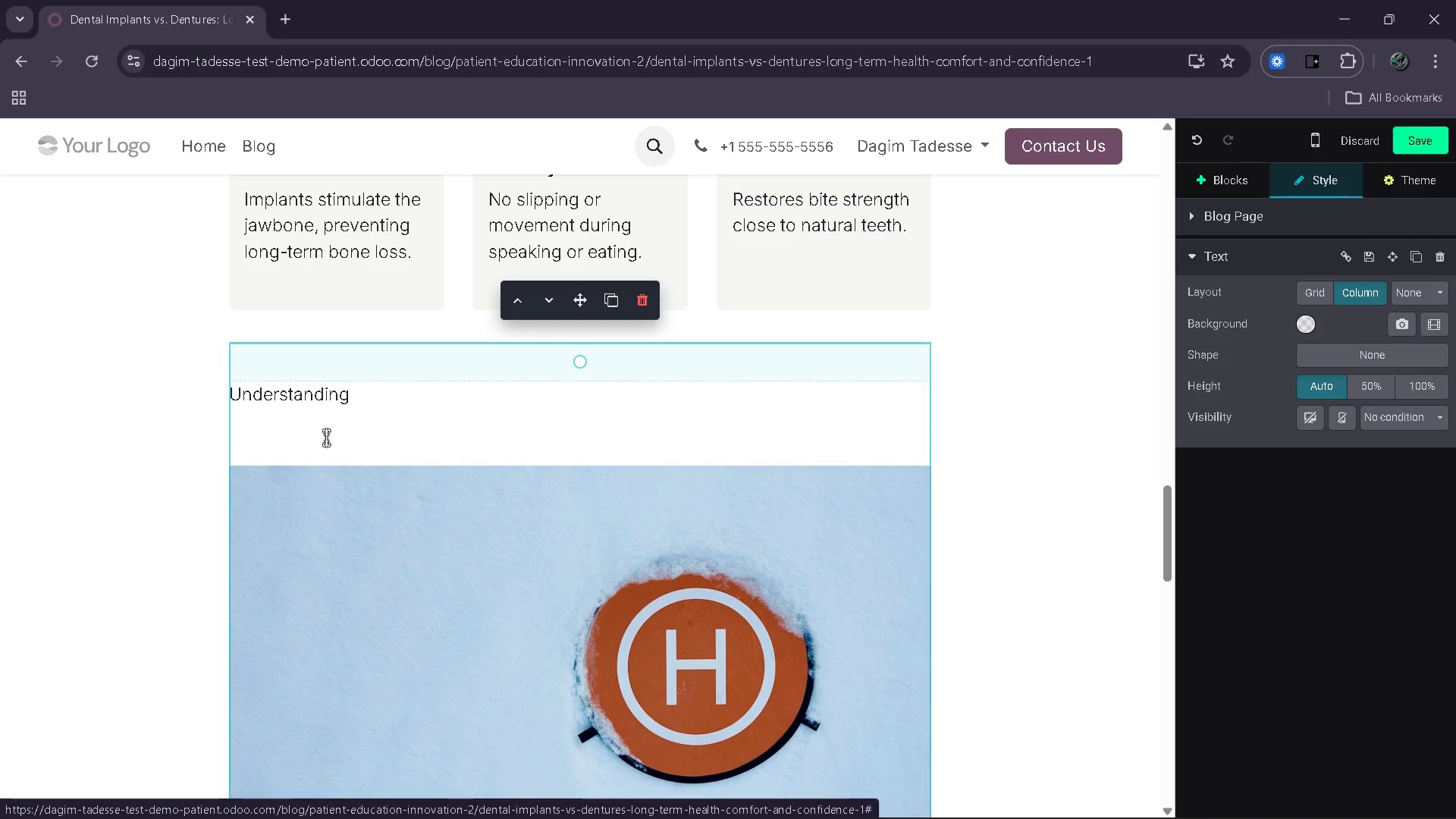 
left_click([377, 405])
 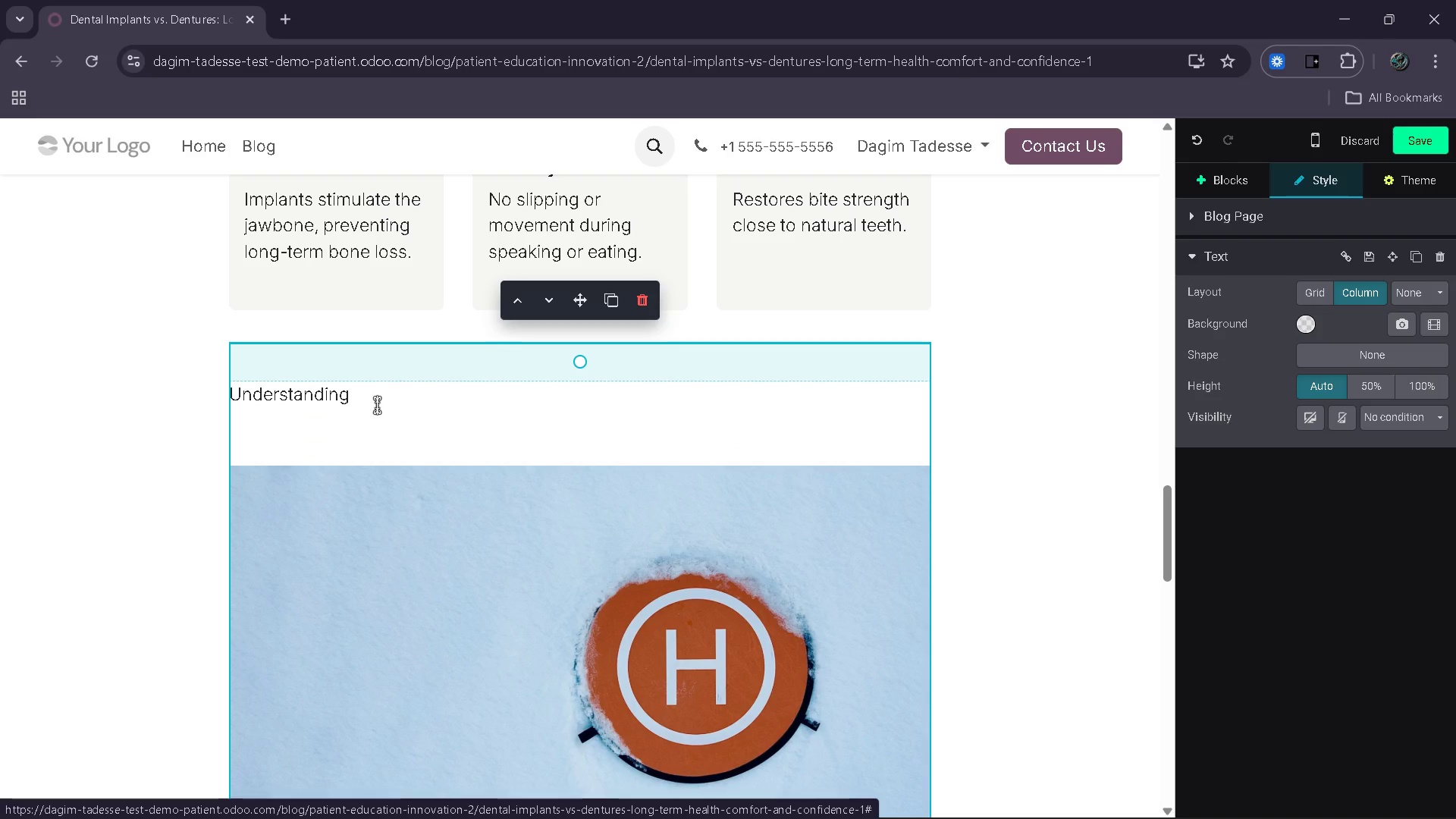 
type( Tooth LO)
key(Backspace)
type(oss and Jawbone Heallth)
 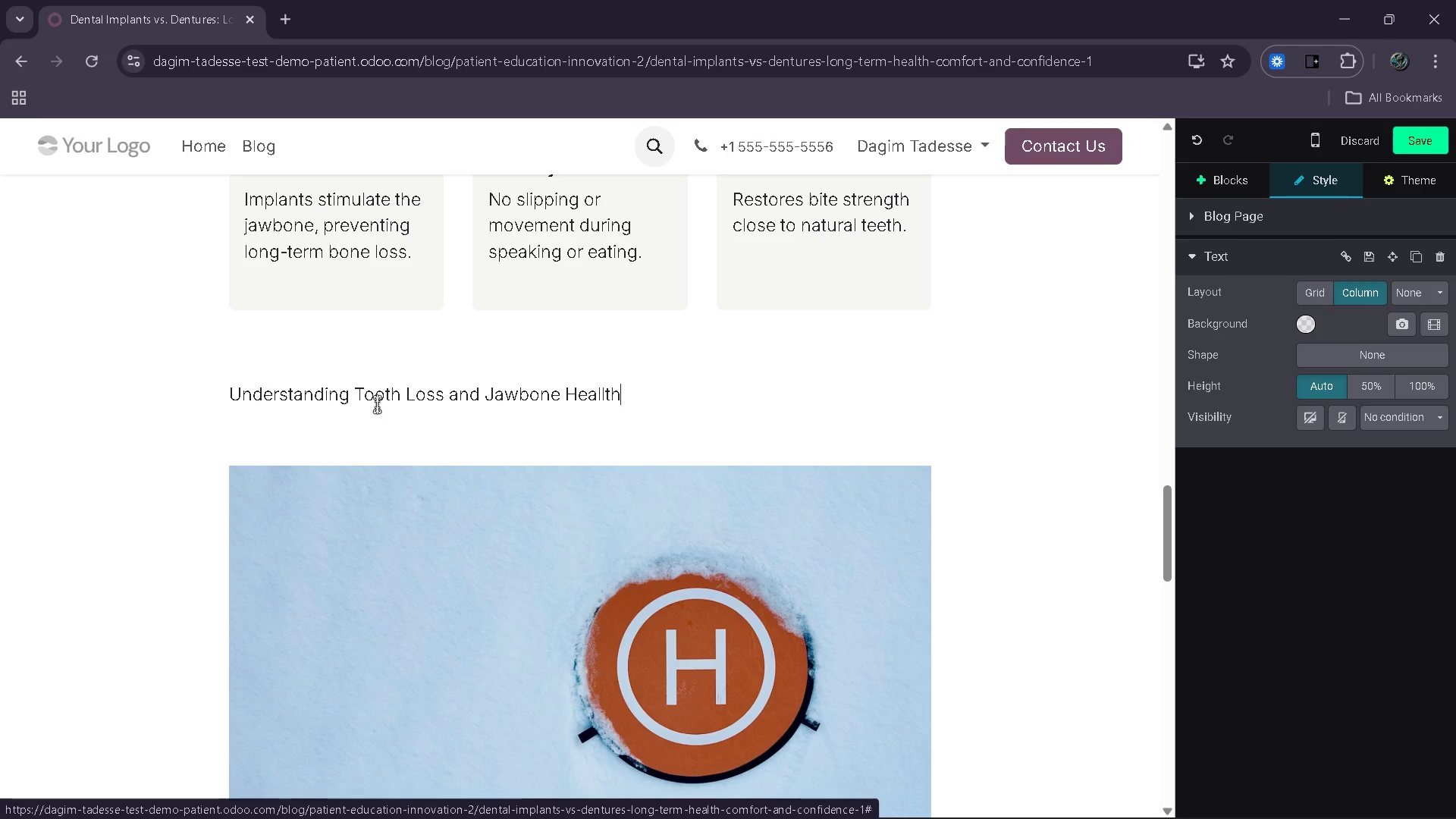 
key(ArrowLeft)
 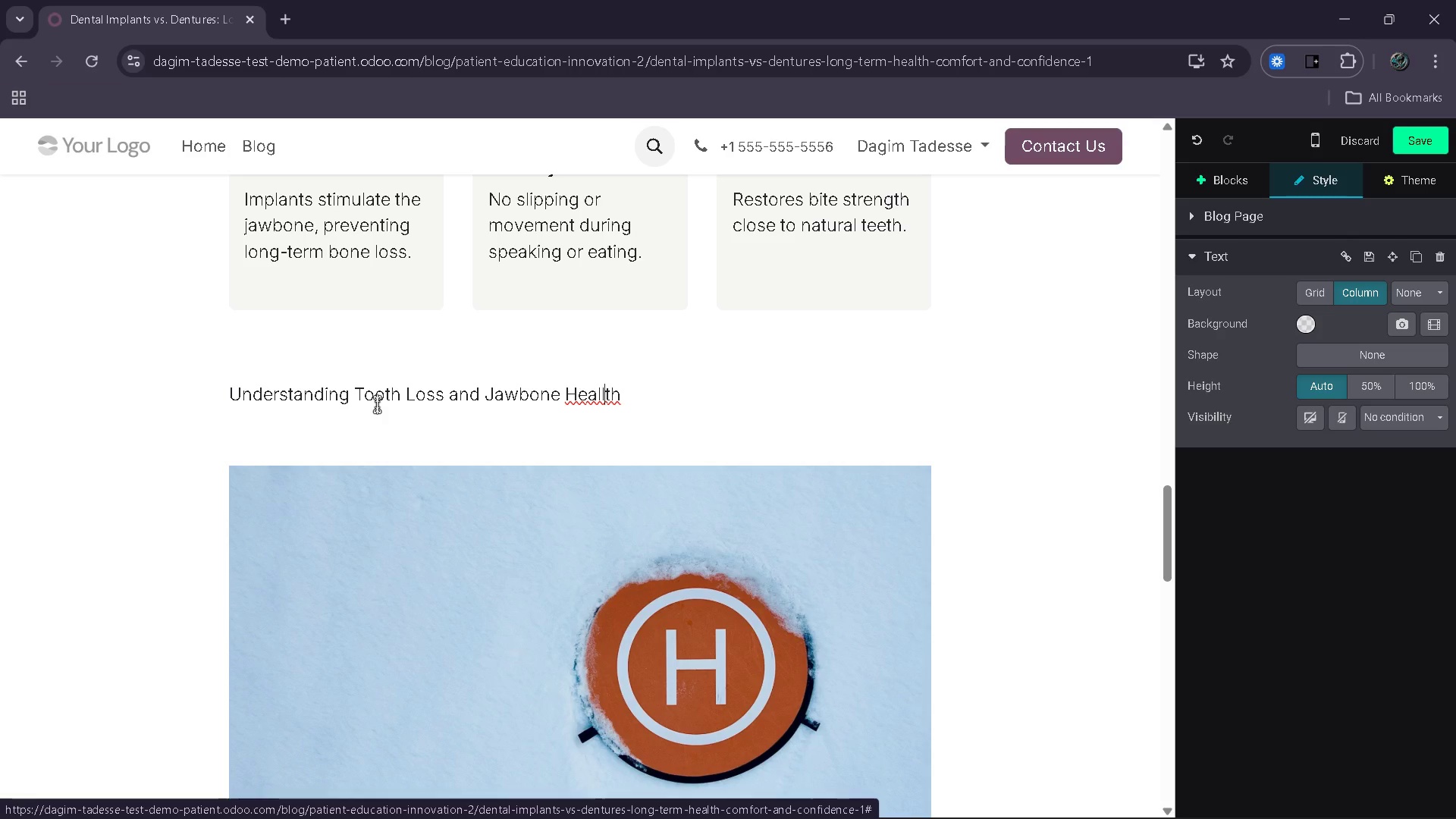 
key(ArrowLeft)
 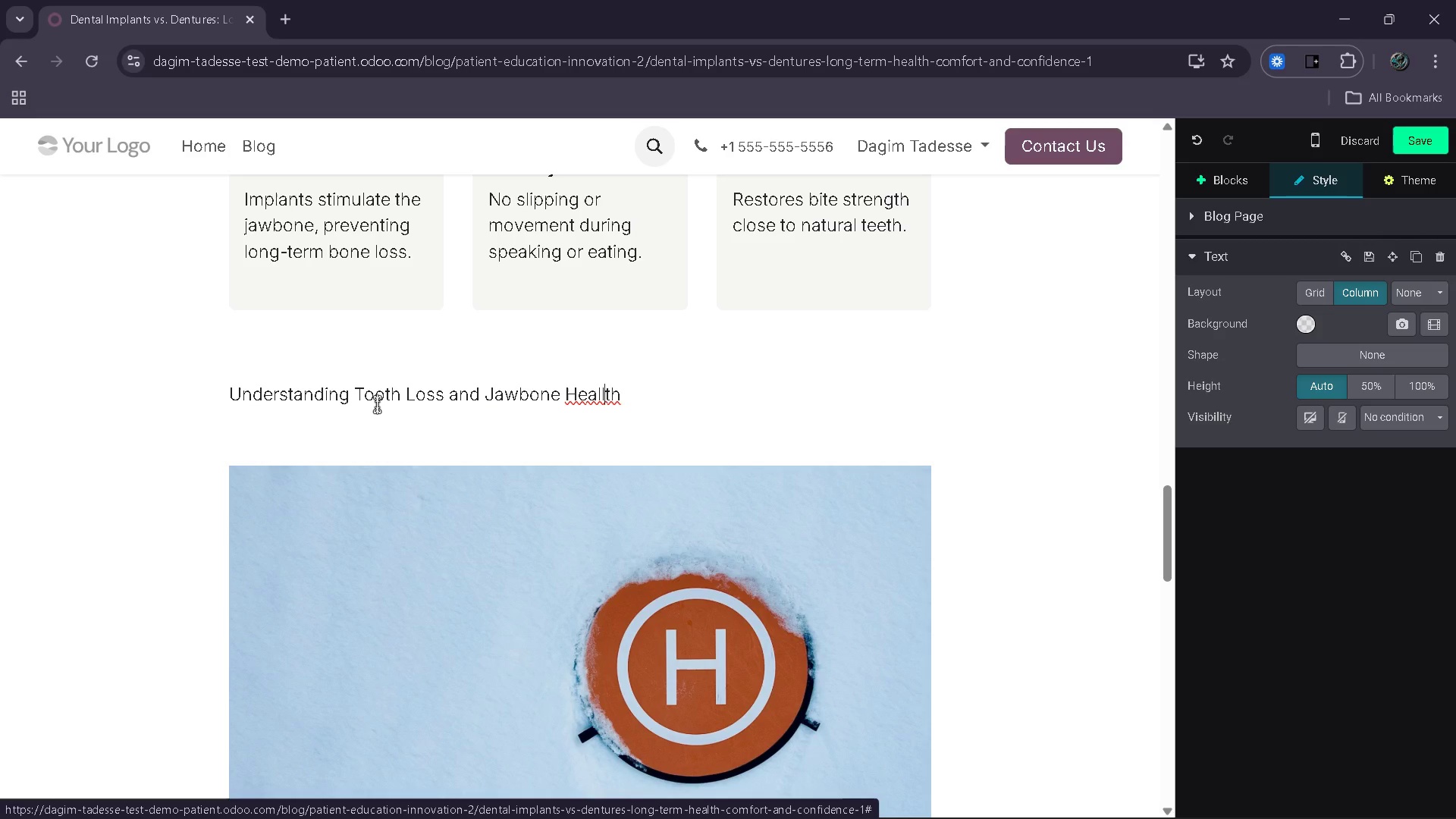 
key(Backspace)
 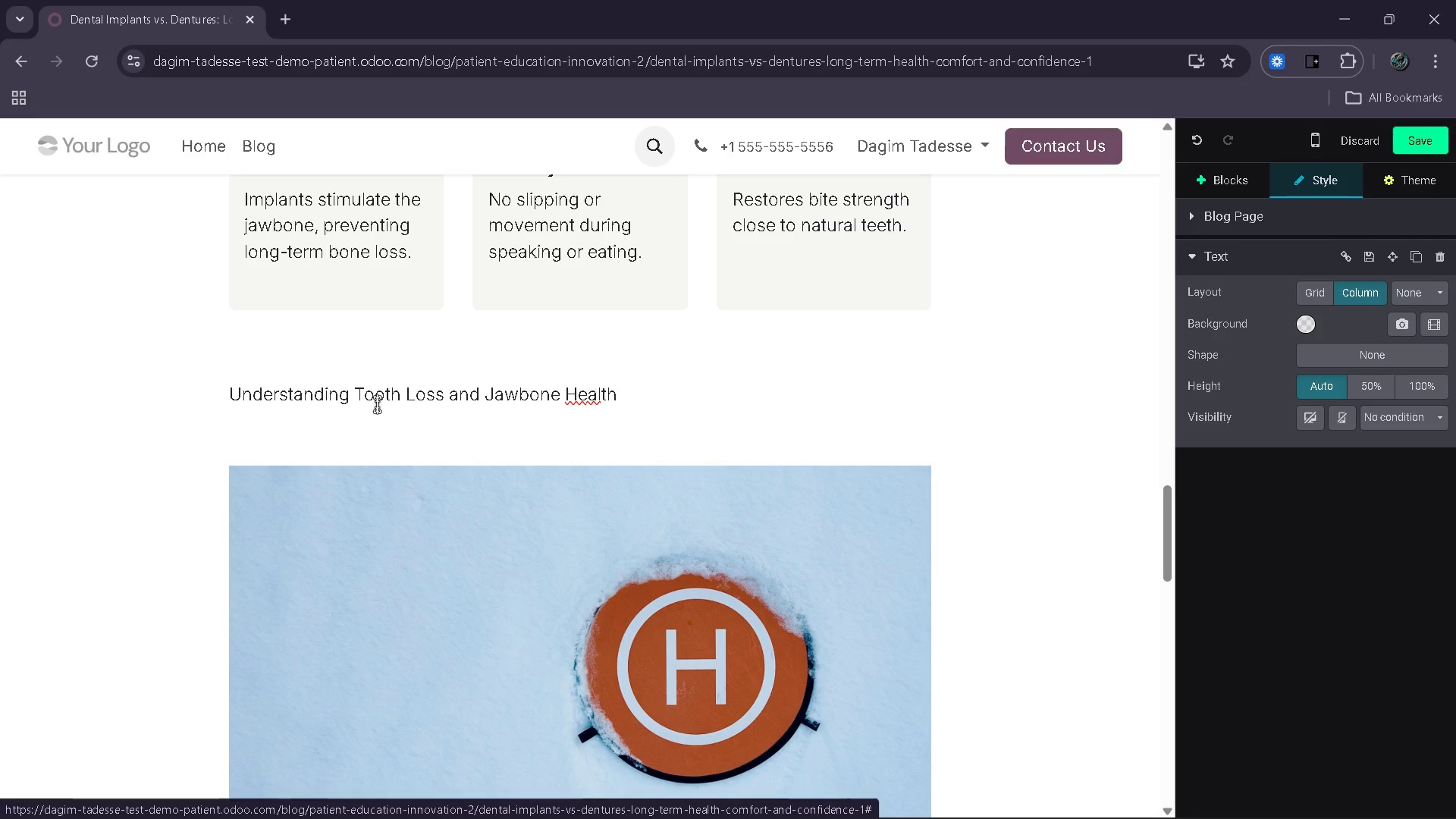 
key(ArrowRight)
 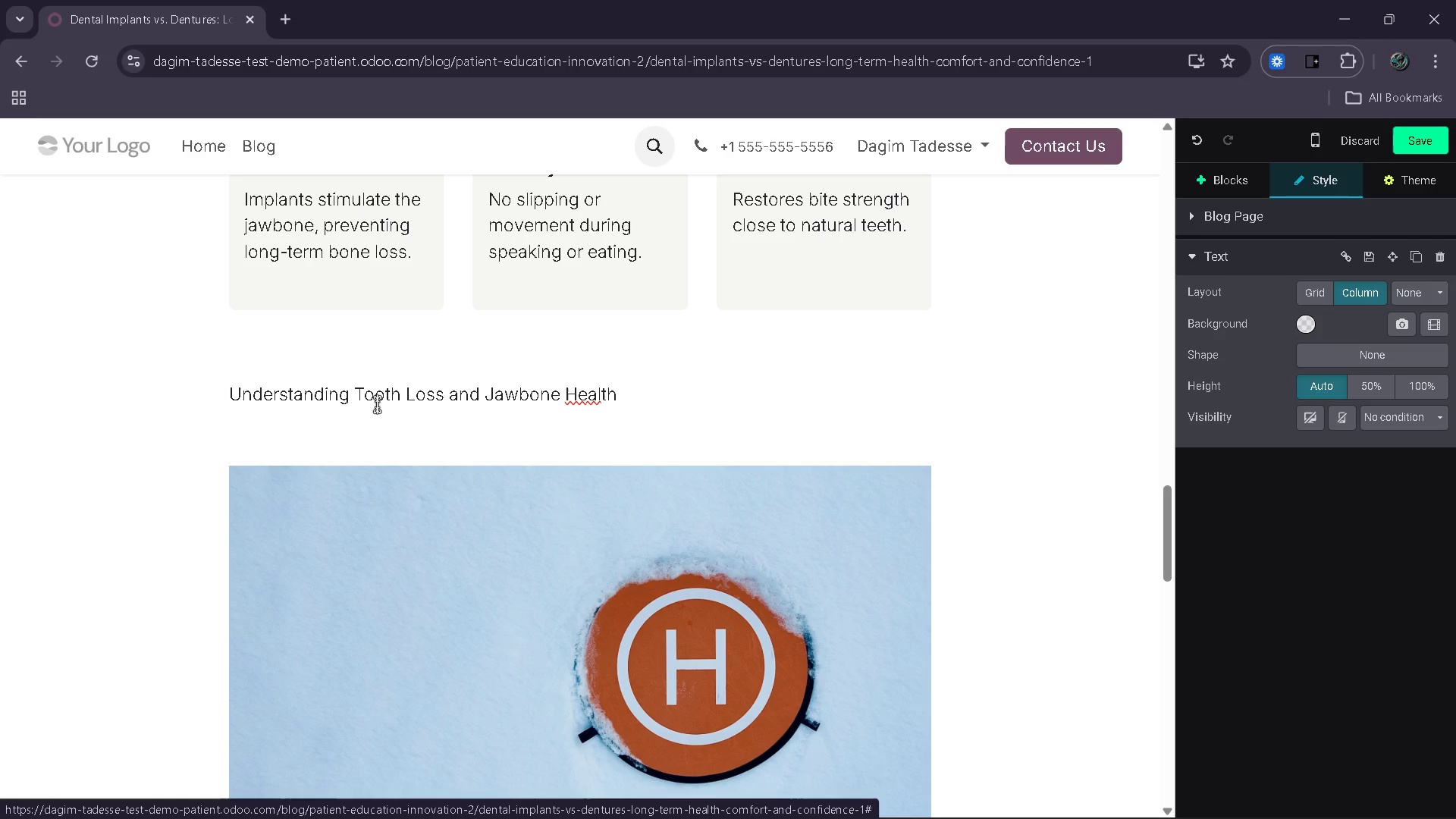 
key(ArrowRight)
 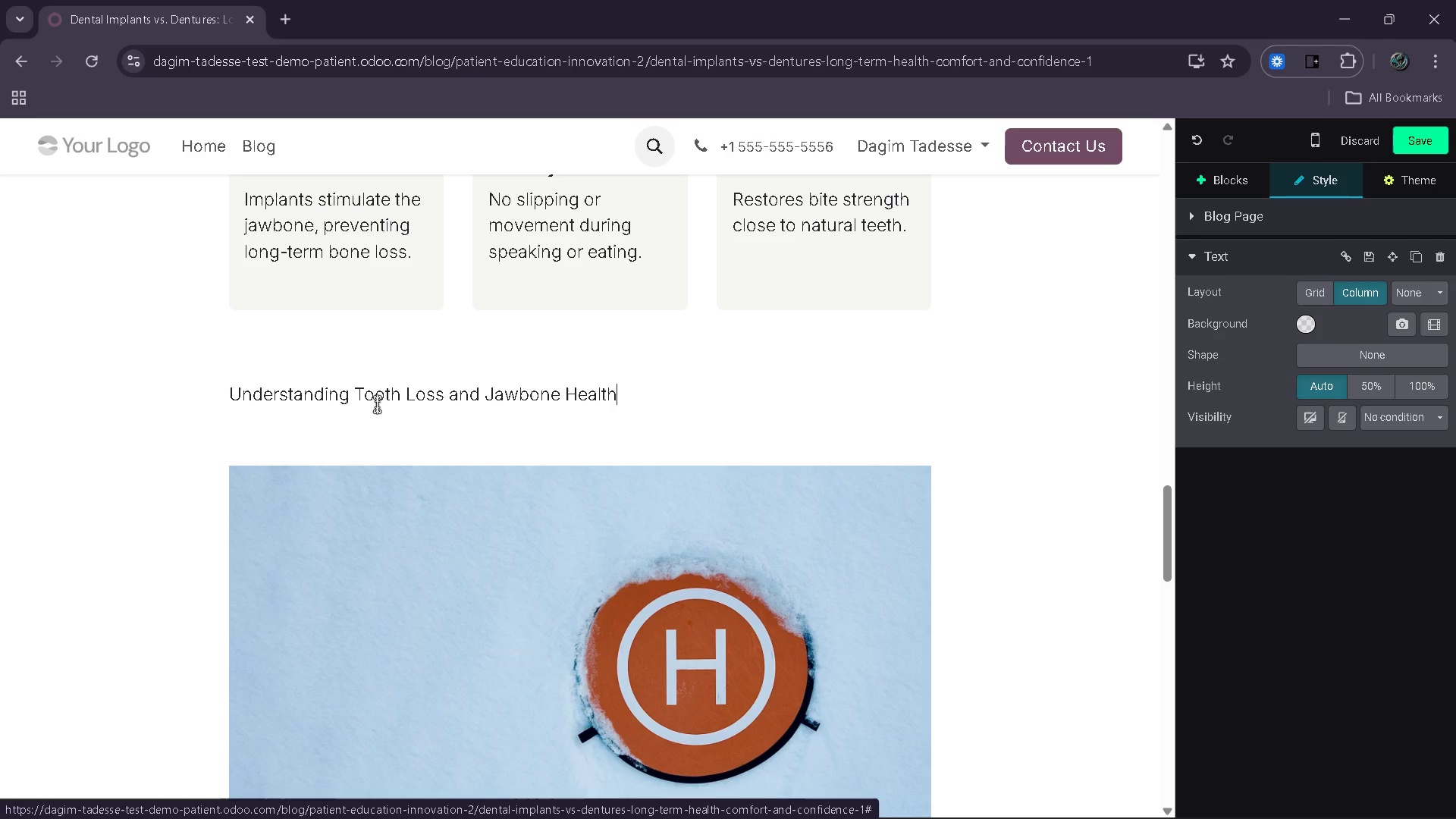 
key(Enter)
 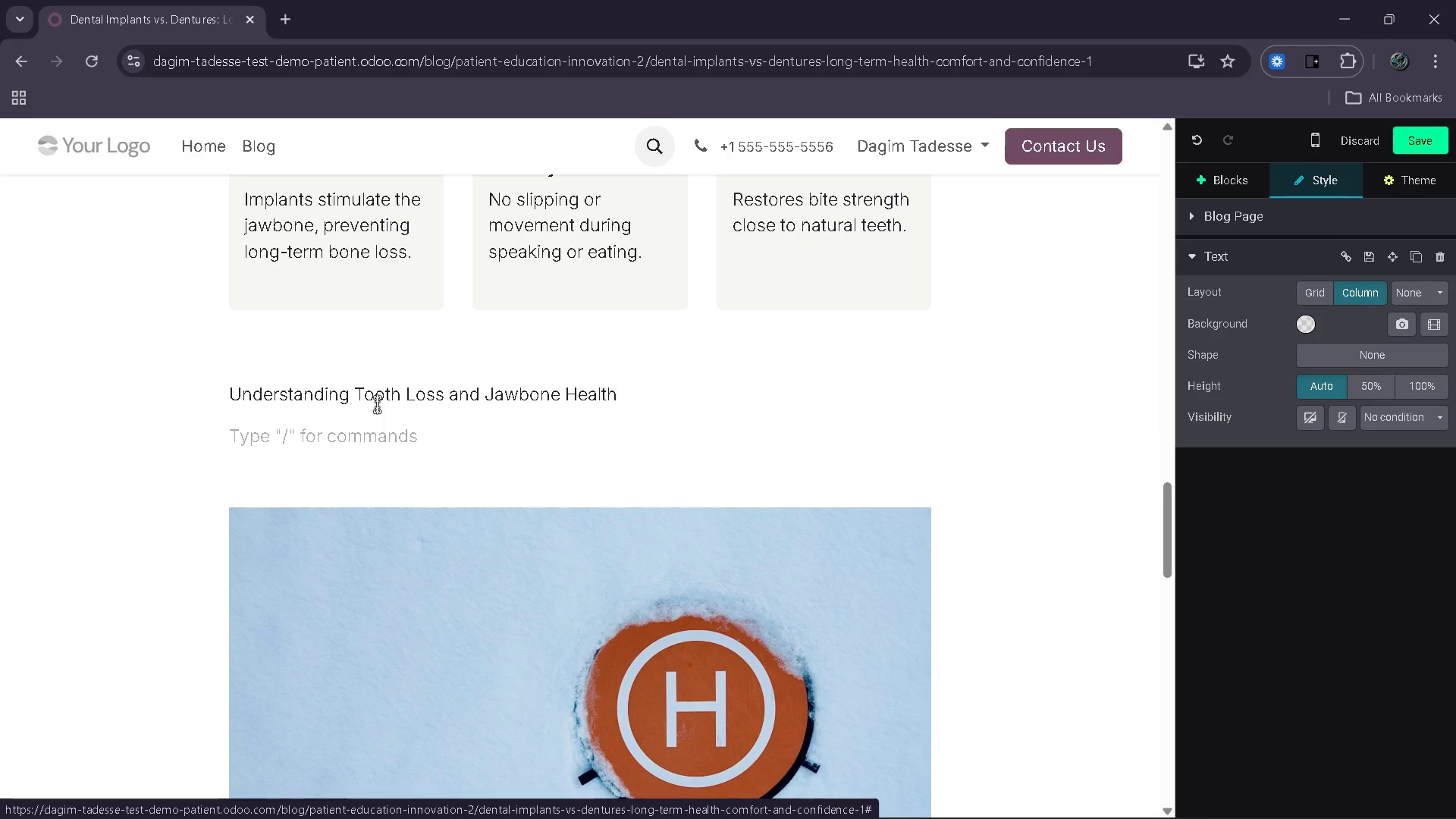 
type(Tooth loss affe)
 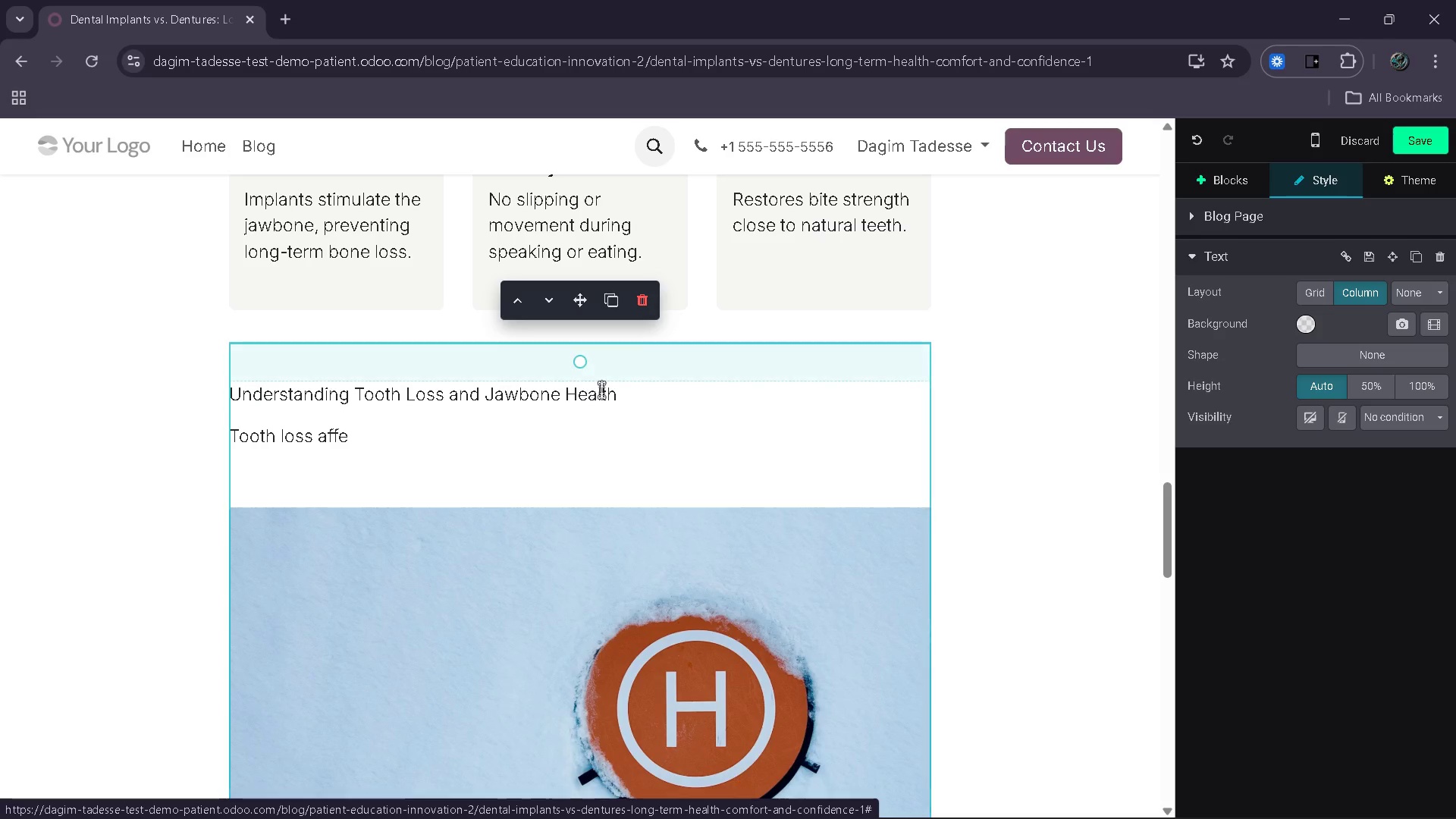 
left_click_drag(start_coordinate=[637, 394], to_coordinate=[226, 381])
 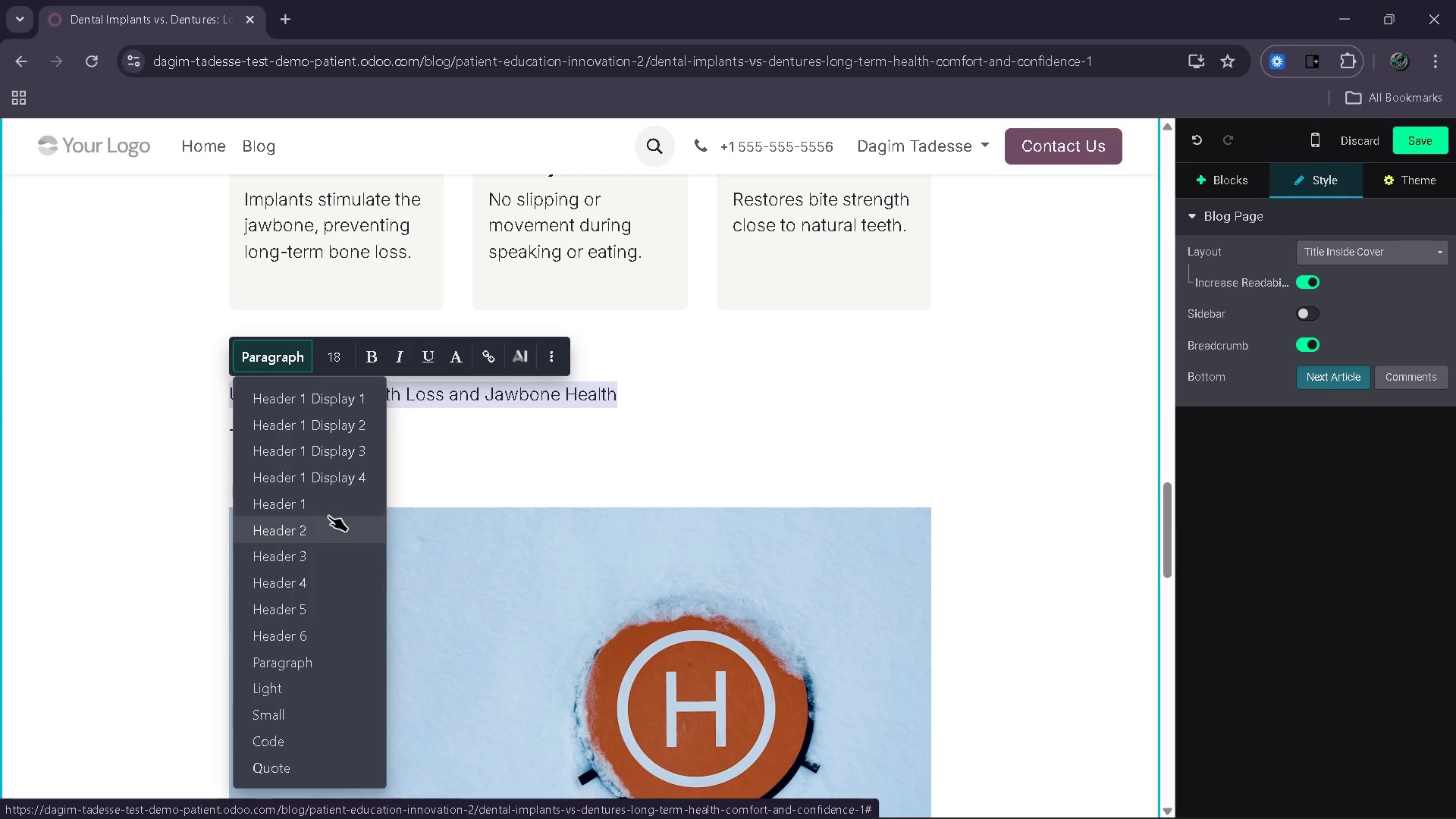 
left_click([328, 529])
 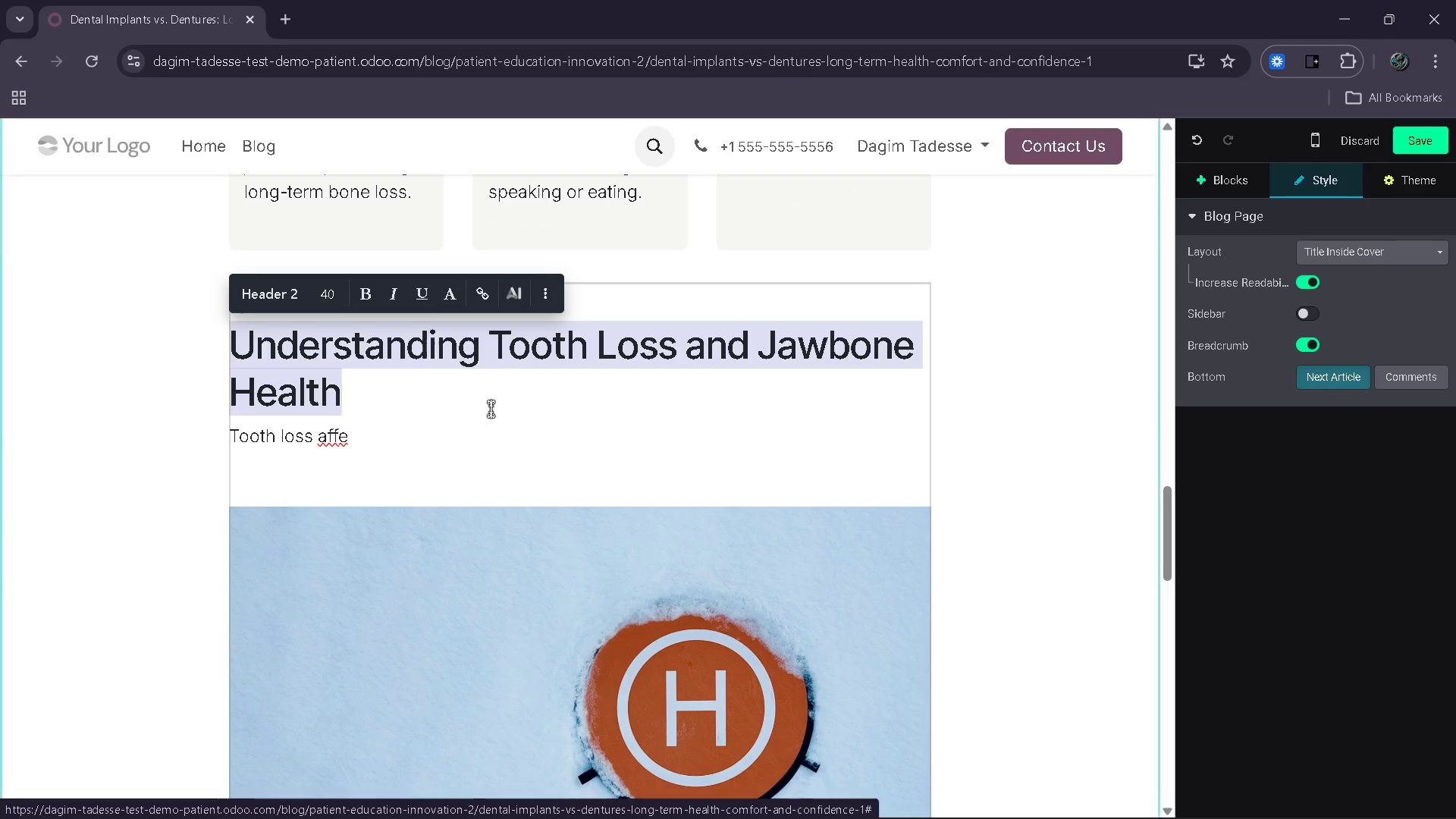 
left_click_drag(start_coordinate=[491, 408], to_coordinate=[490, 417])
 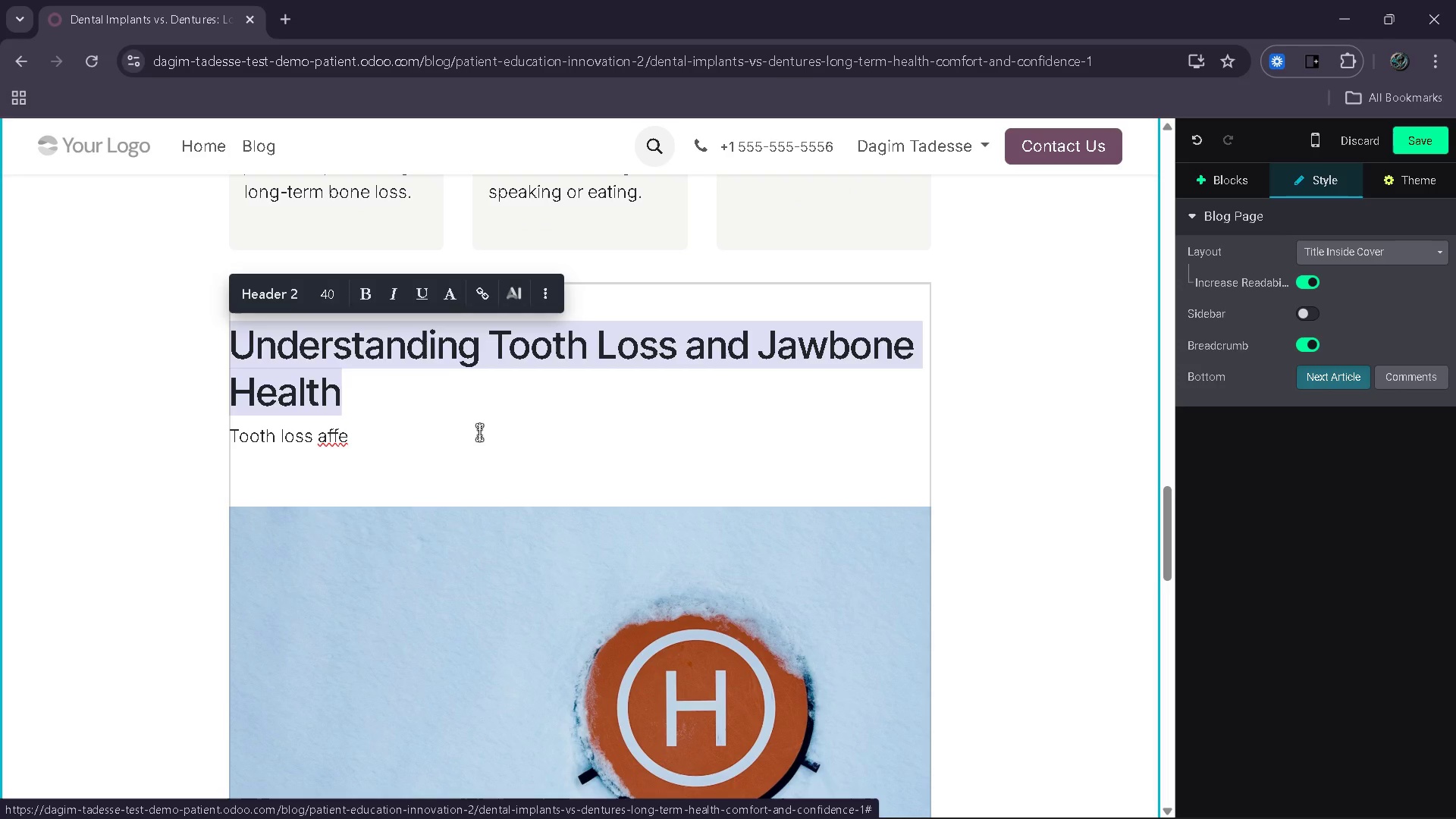 
left_click([479, 438])
 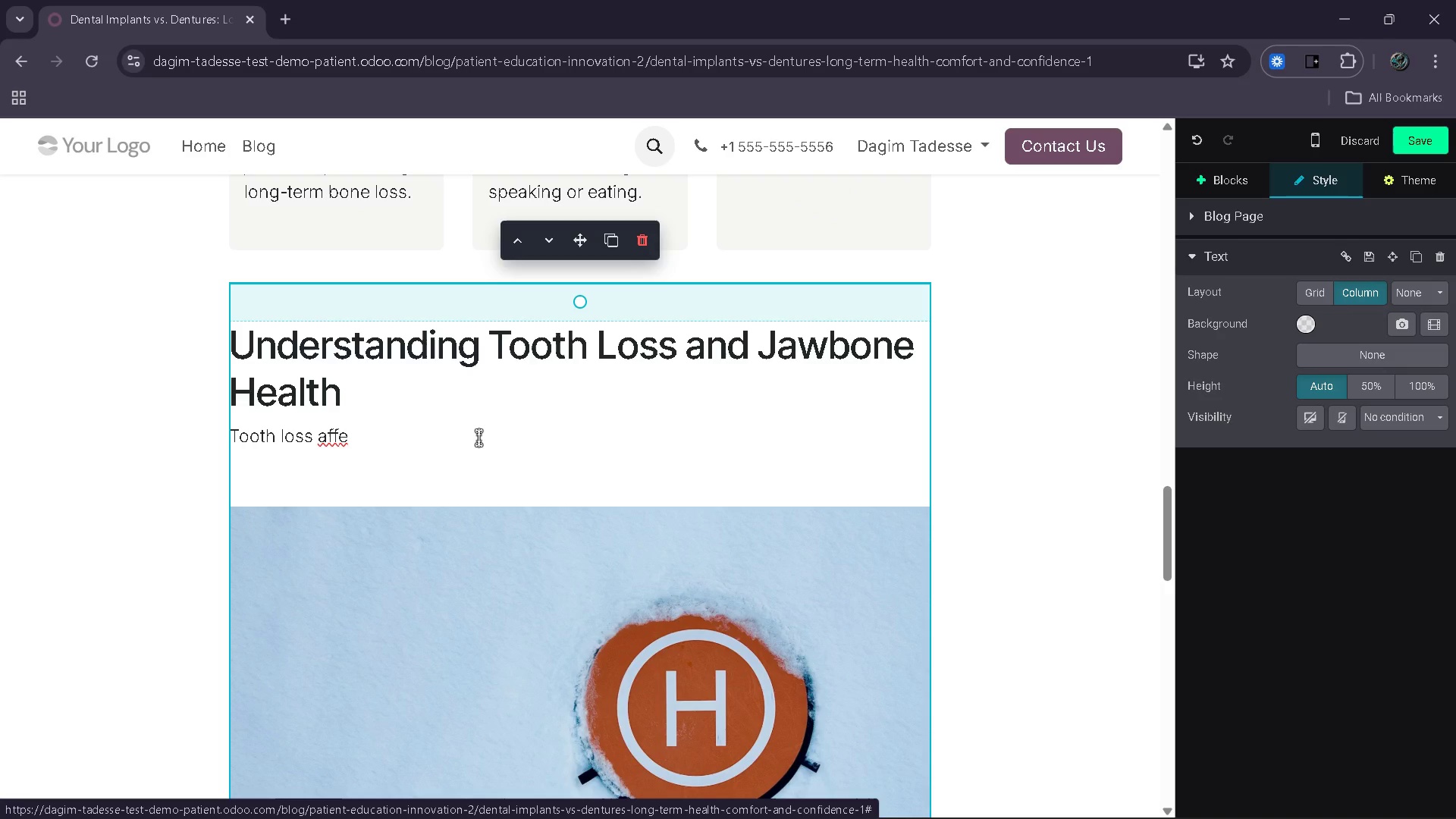 
type(cts more than appearance - it has significant sonces)
key(Backspace)
key(Backspace)
key(Backspace)
key(Backspace)
key(Backspace)
key(Backspace)
type(consequences for overall oral health )
key(Backspace)
type(. When a tooth is lost )
key(Backspace)
type(, the underlying jawbone no longer recieeves )
key(Backspace)
key(Backspace)
key(Backspace)
key(Backspace)
key(Backspace)
type(ves )
key(Backspace)
key(Backspace)
key(Backspace)
key(Backspace)
key(Backspace)
key(Backspace)
type(eives stimualtion from chewing forces )
key(Backspace)
type(.)
 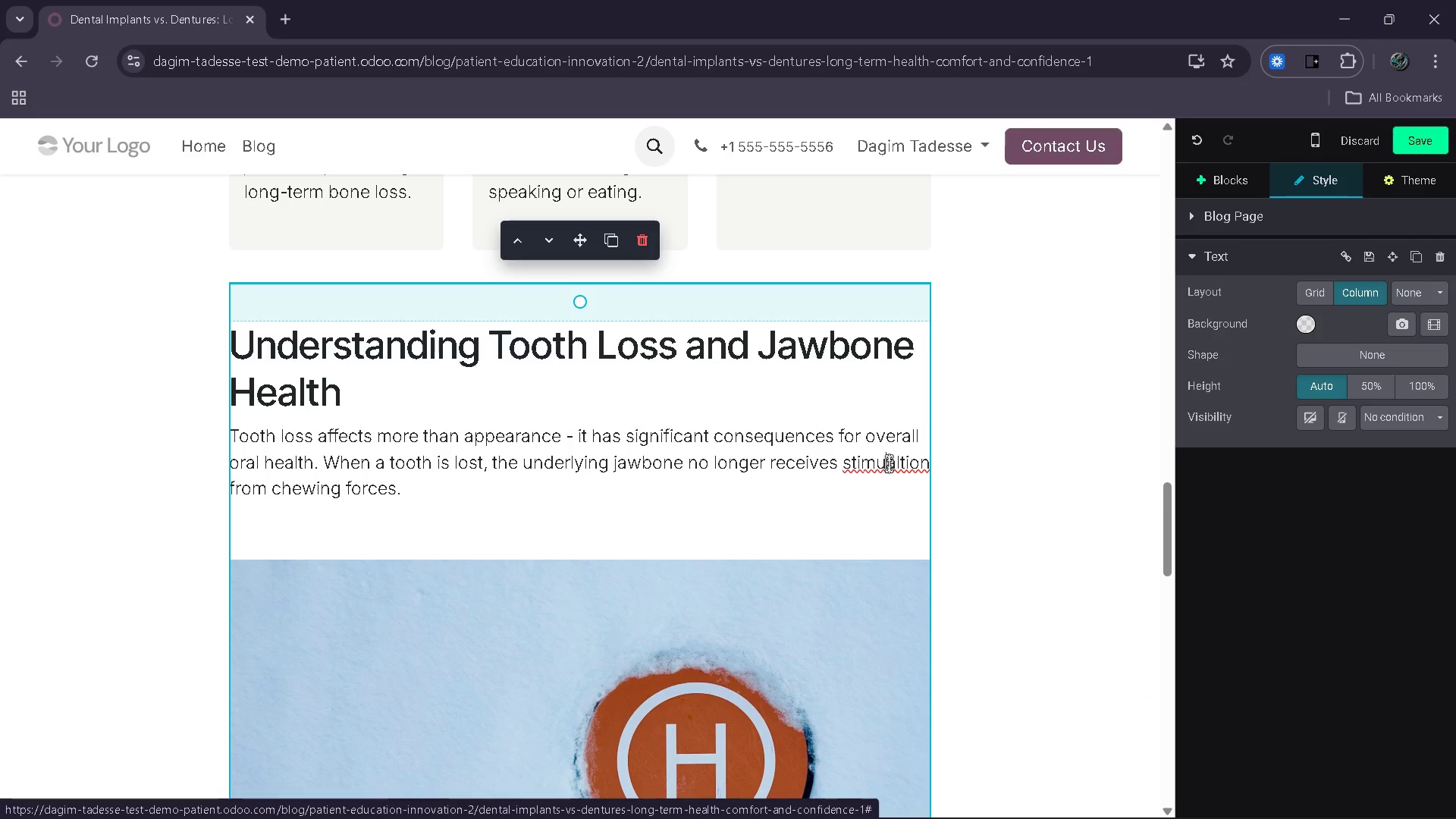 
key(L)
 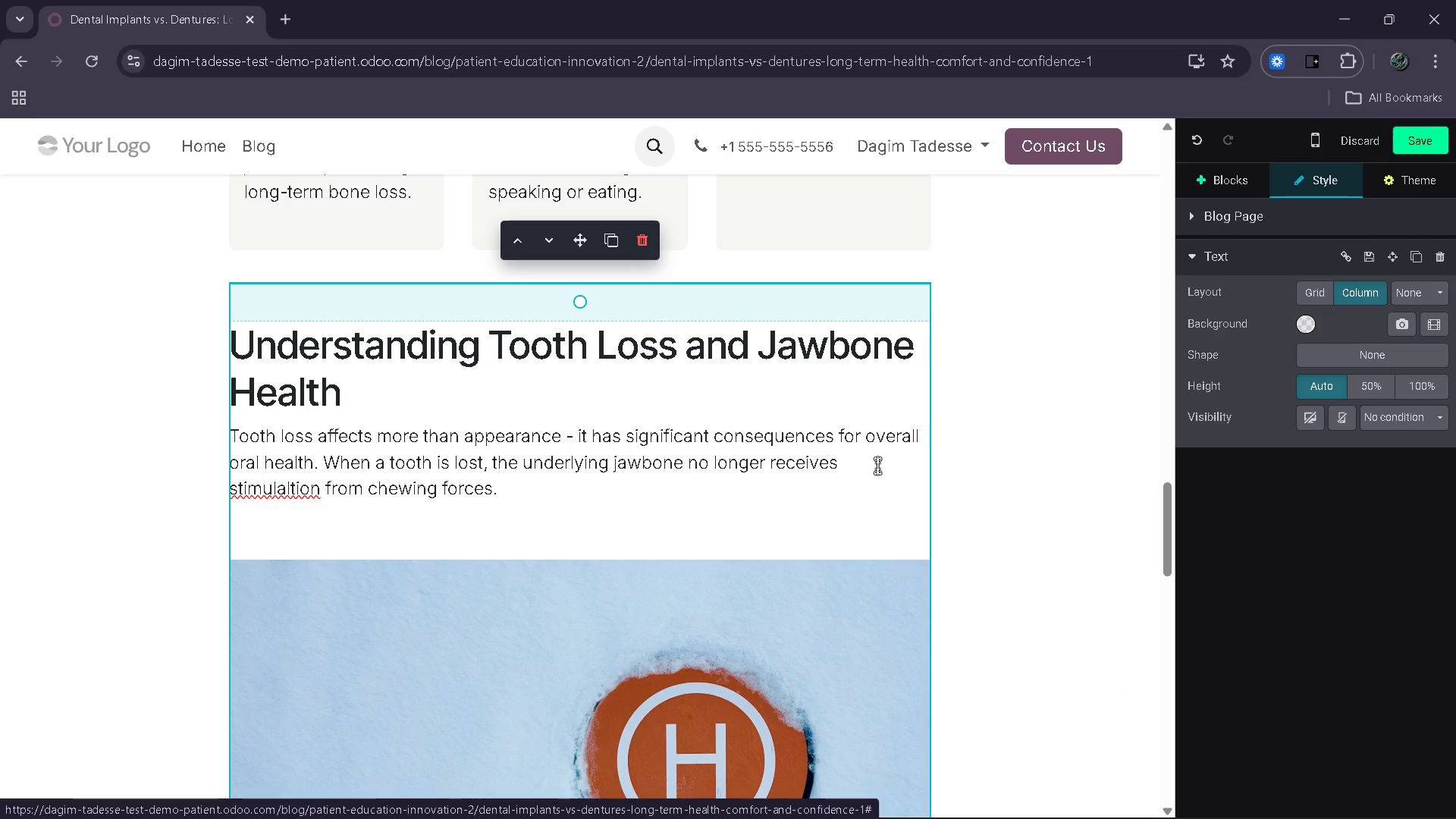 
key(ArrowRight)
 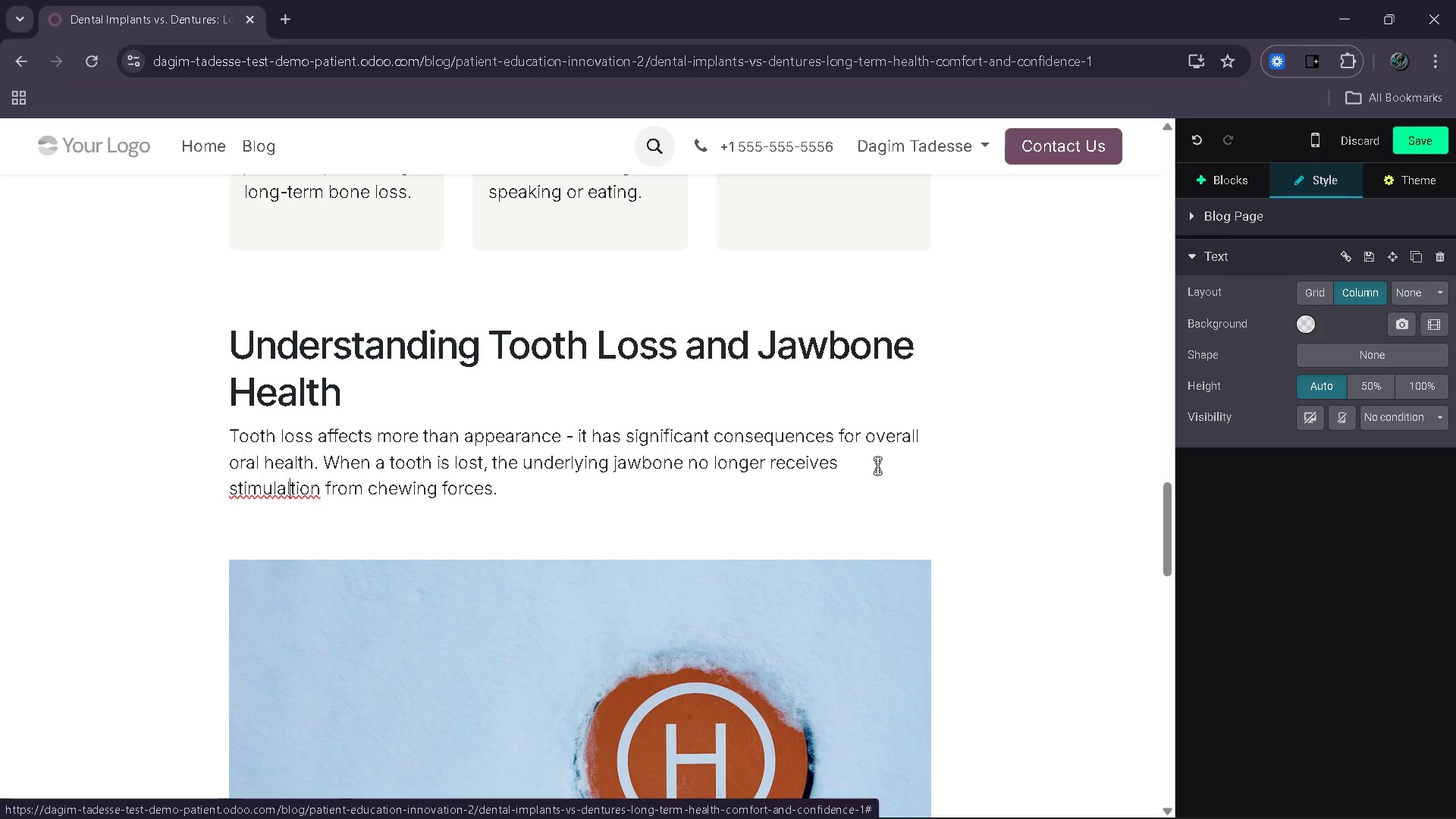 
key(ArrowRight)
 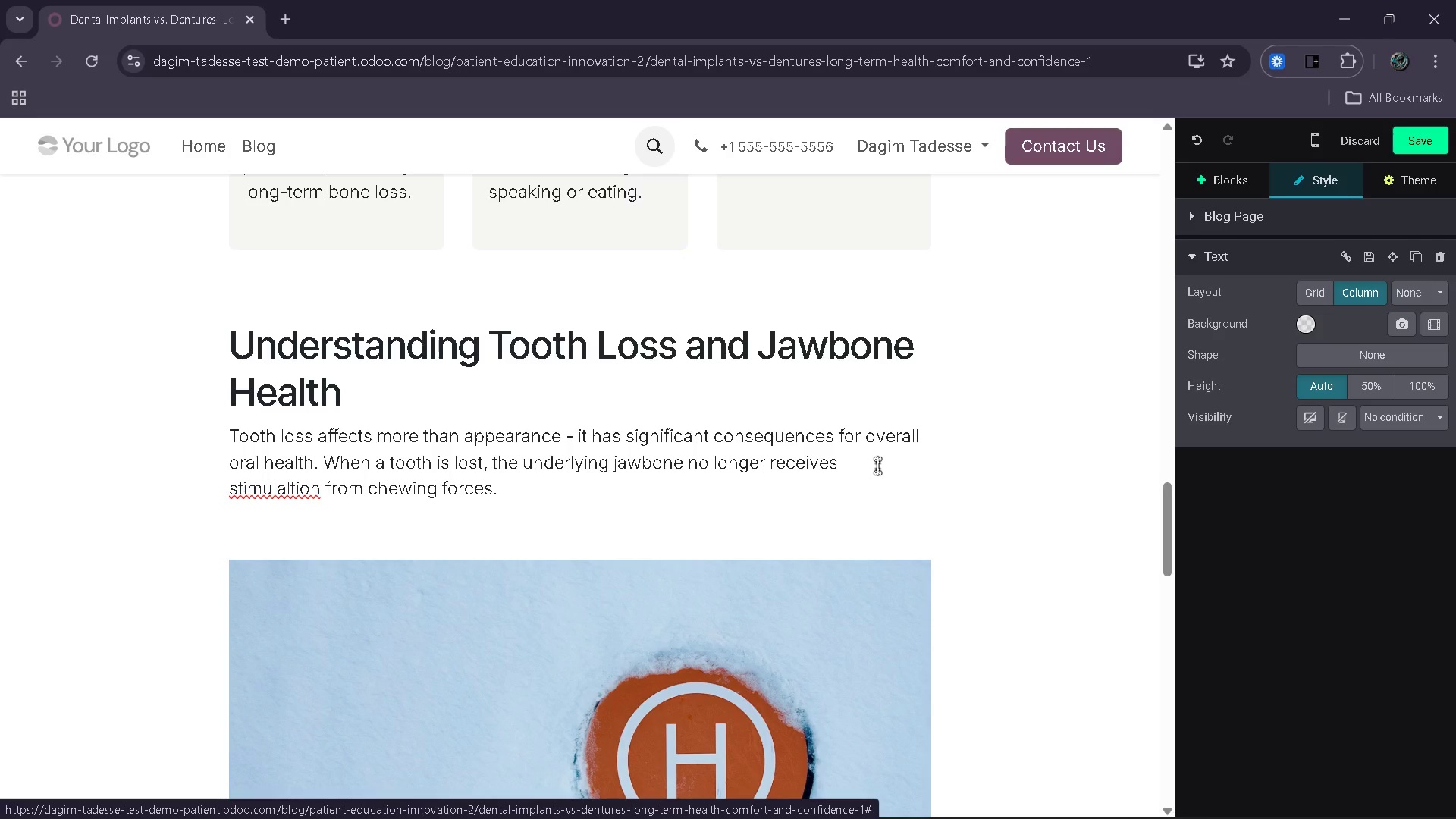 
key(ArrowRight)
 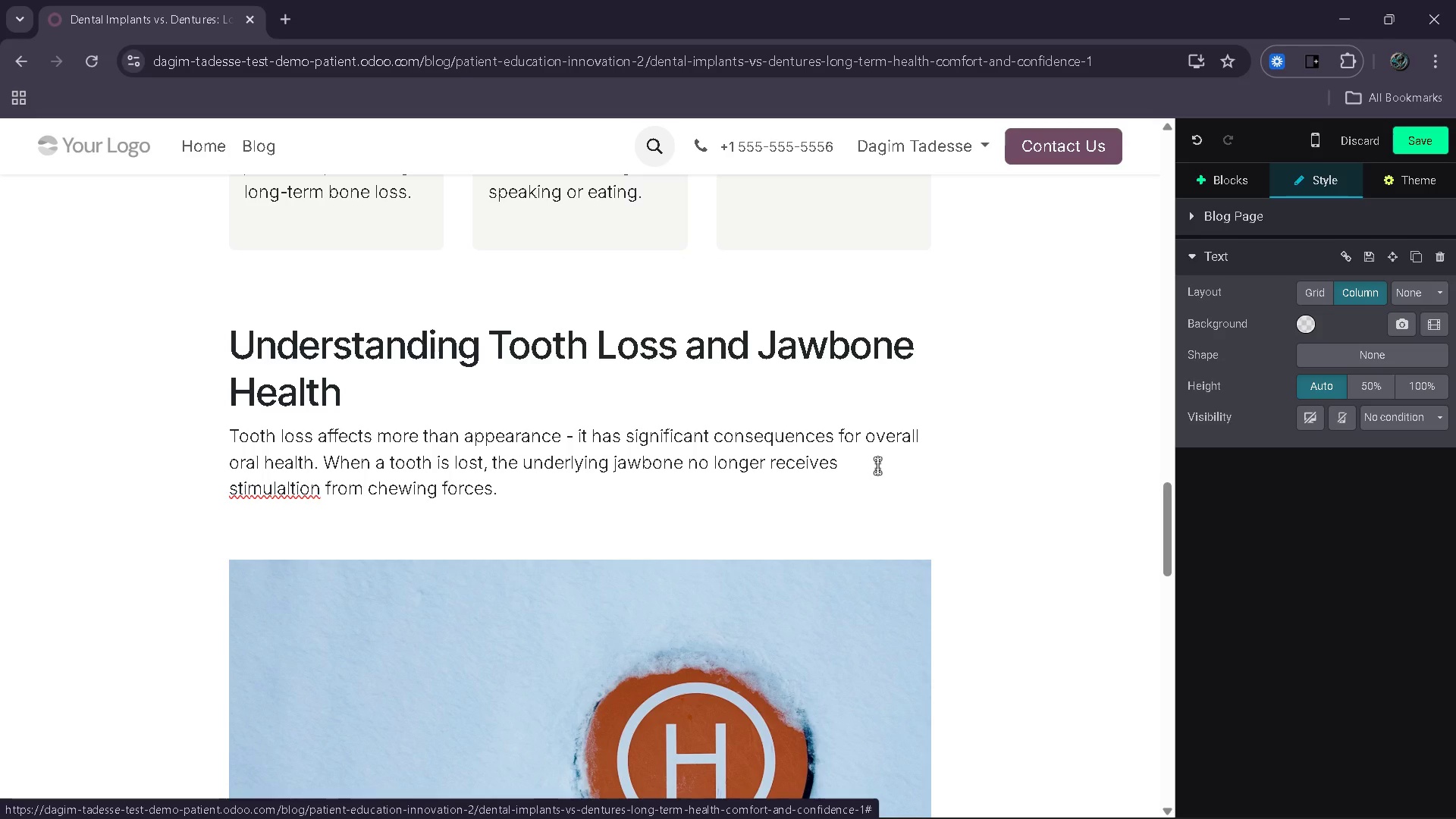 
key(ArrowLeft)
 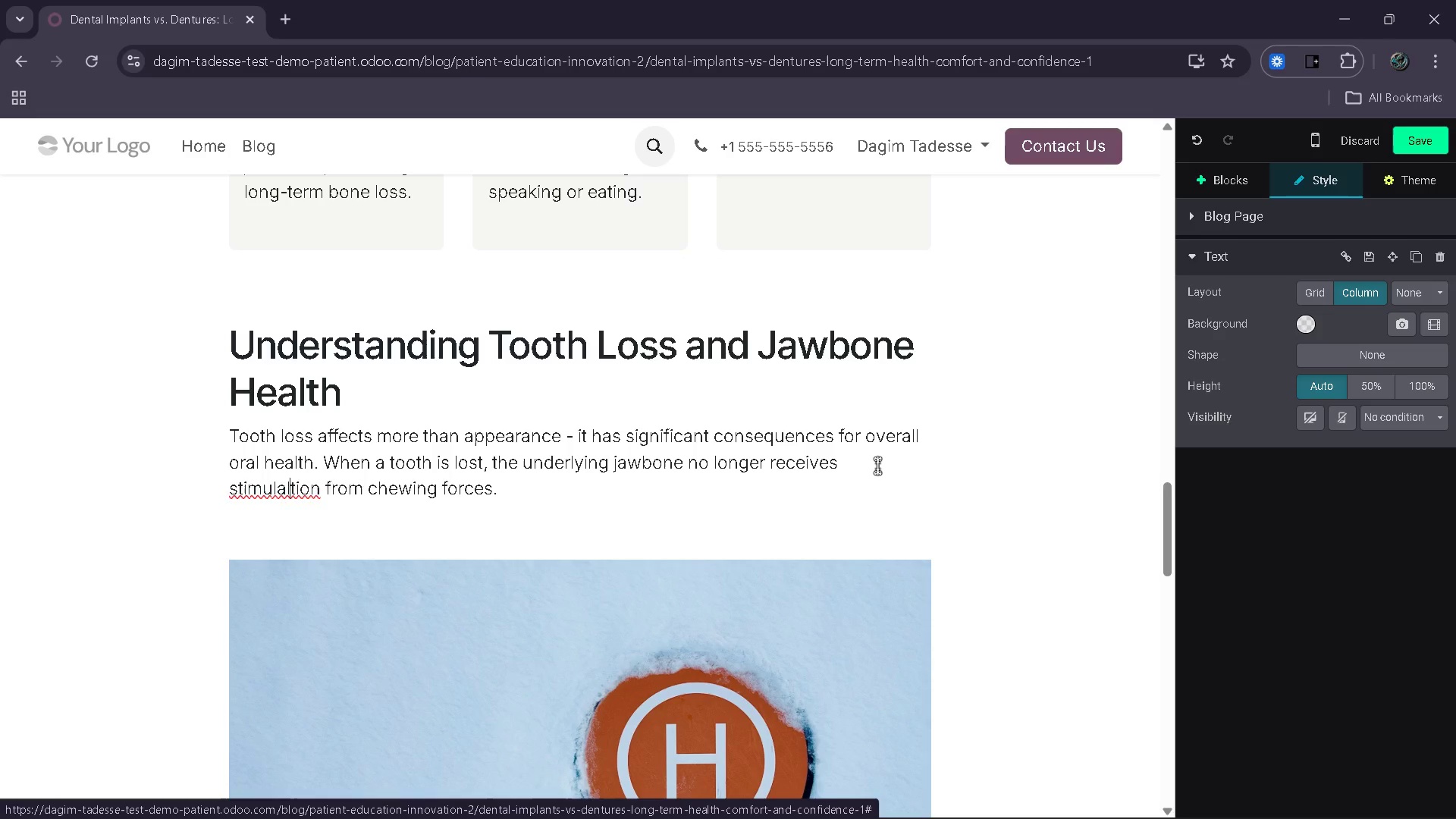 
key(Backspace)
 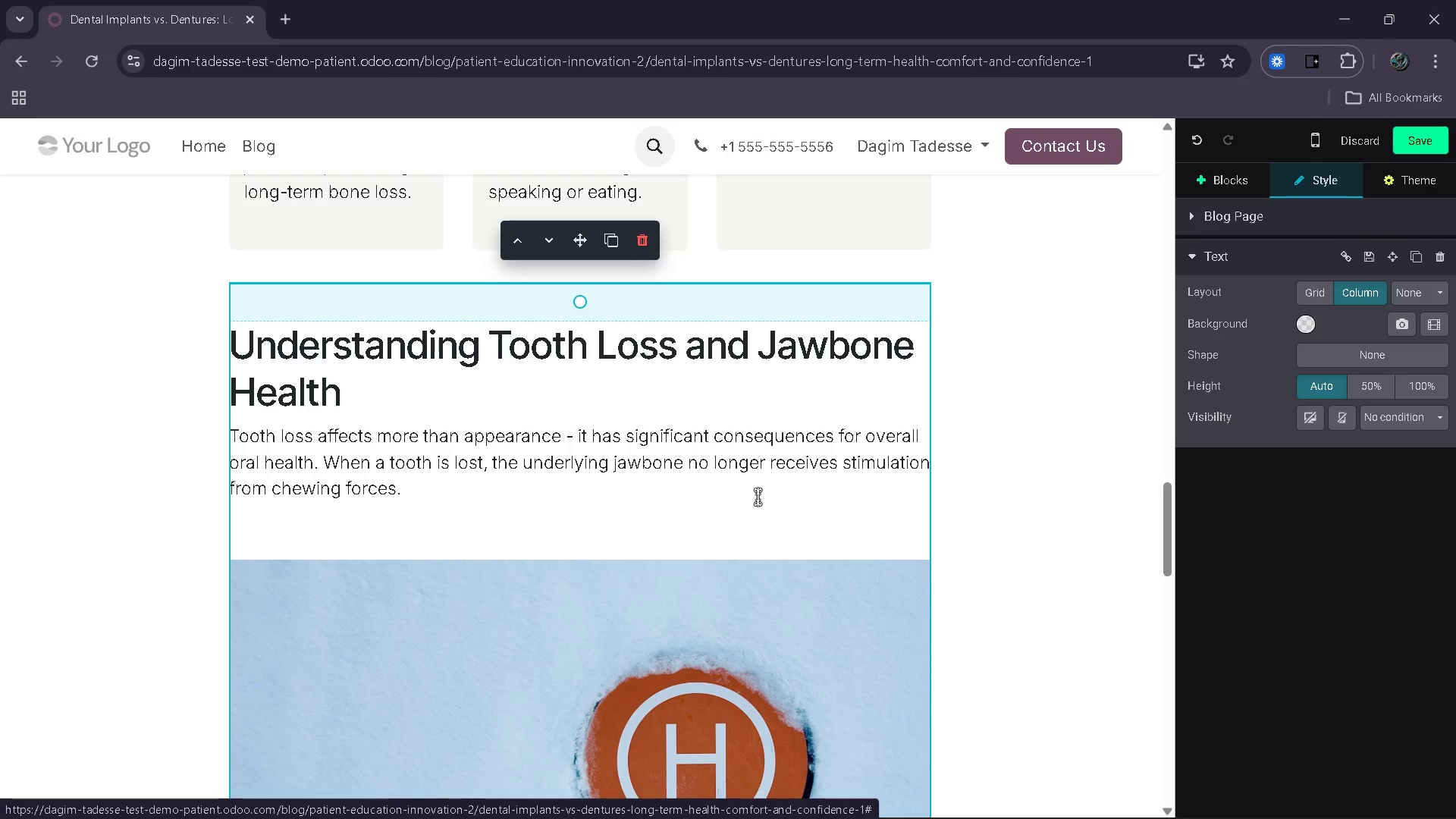 
type( Over time , this )
key(Backspace)
key(Backspace)
key(Backspace)
key(Backspace)
key(Backspace)
key(Backspace)
key(Backspace)
key(Backspace)
type(, ths)
key(Backspace)
type(is leasd)
key(Backspace)
key(Backspace)
type(ds to bone resorption )
key(Backspace)
type(, a natural process where h)
key(Backspace)
type(the body begins to break down unused bone tissue.)
 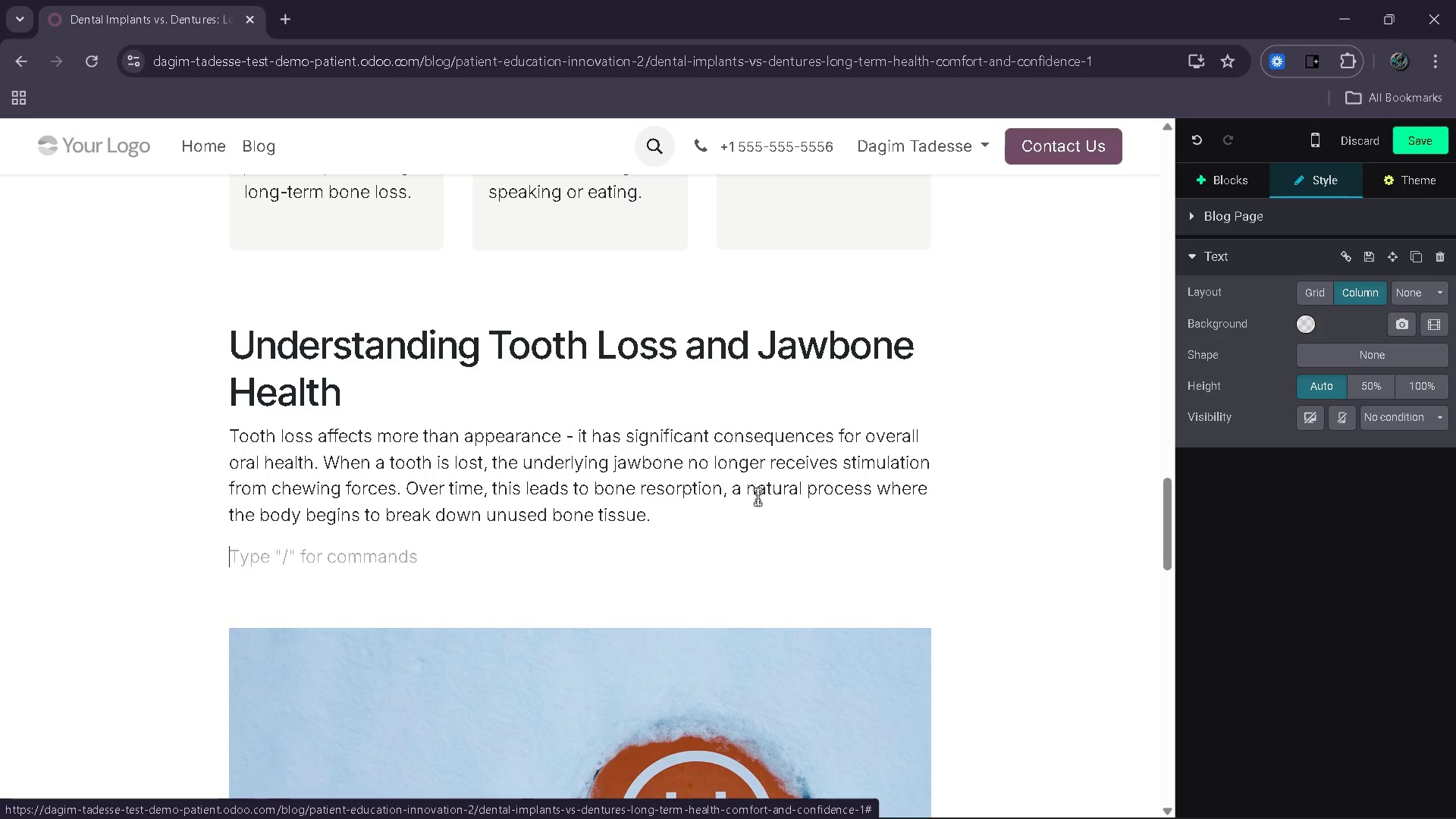 
 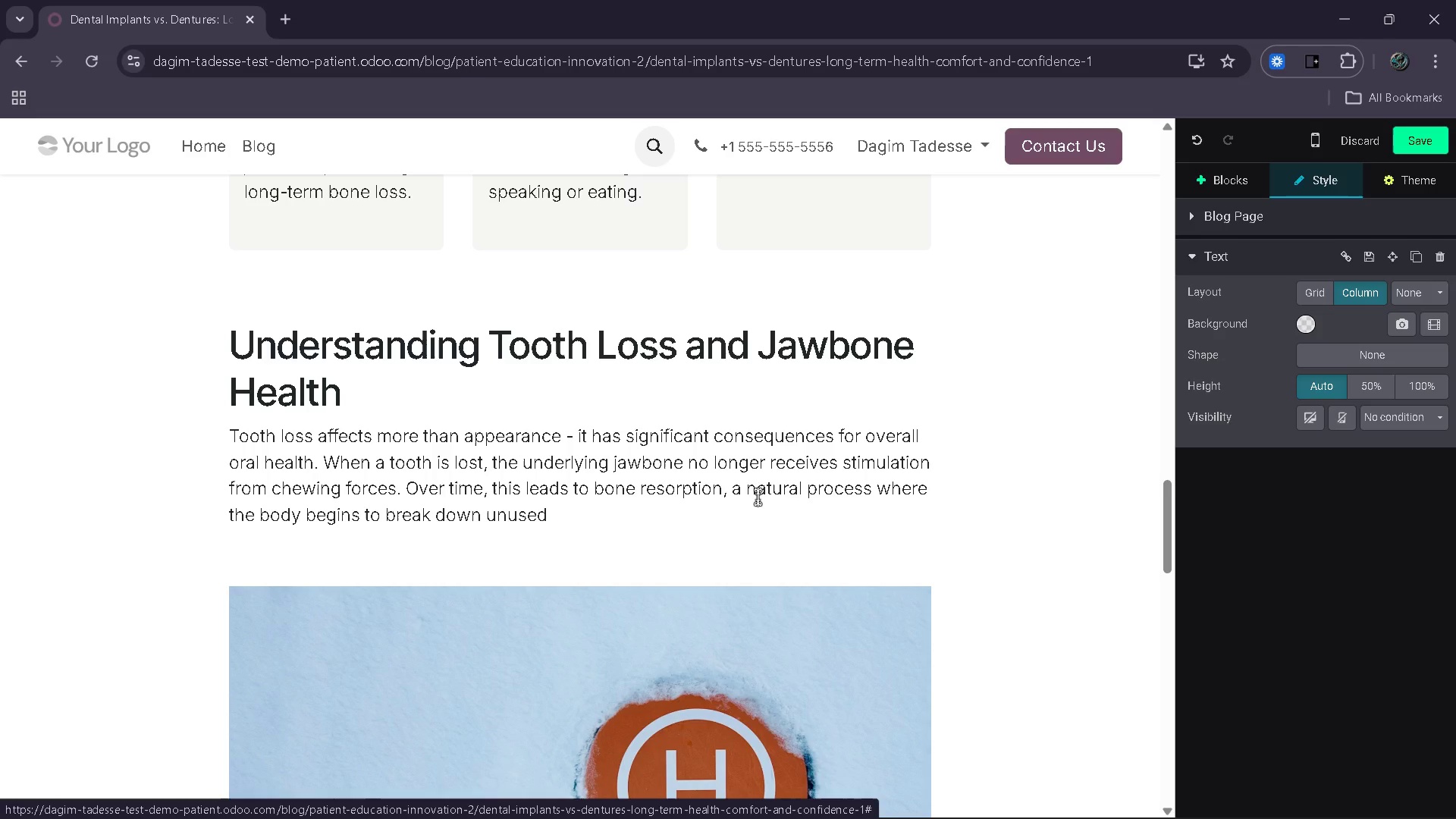 
key(Enter)
 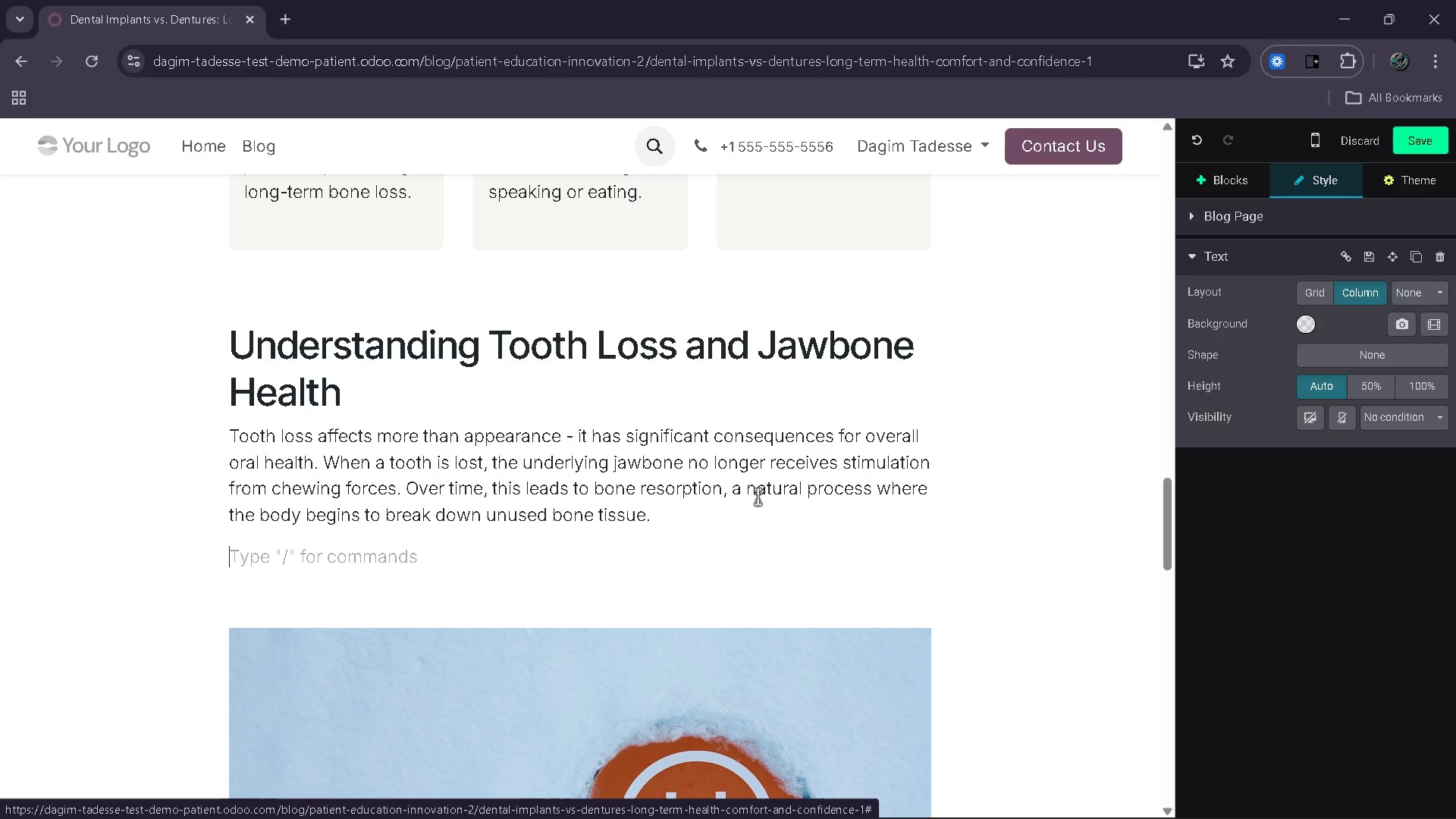 
type(Tran)
key(Backspace)
type(ditional dentures sit on top of the gums and do not address this issue. Without stimualtion)
 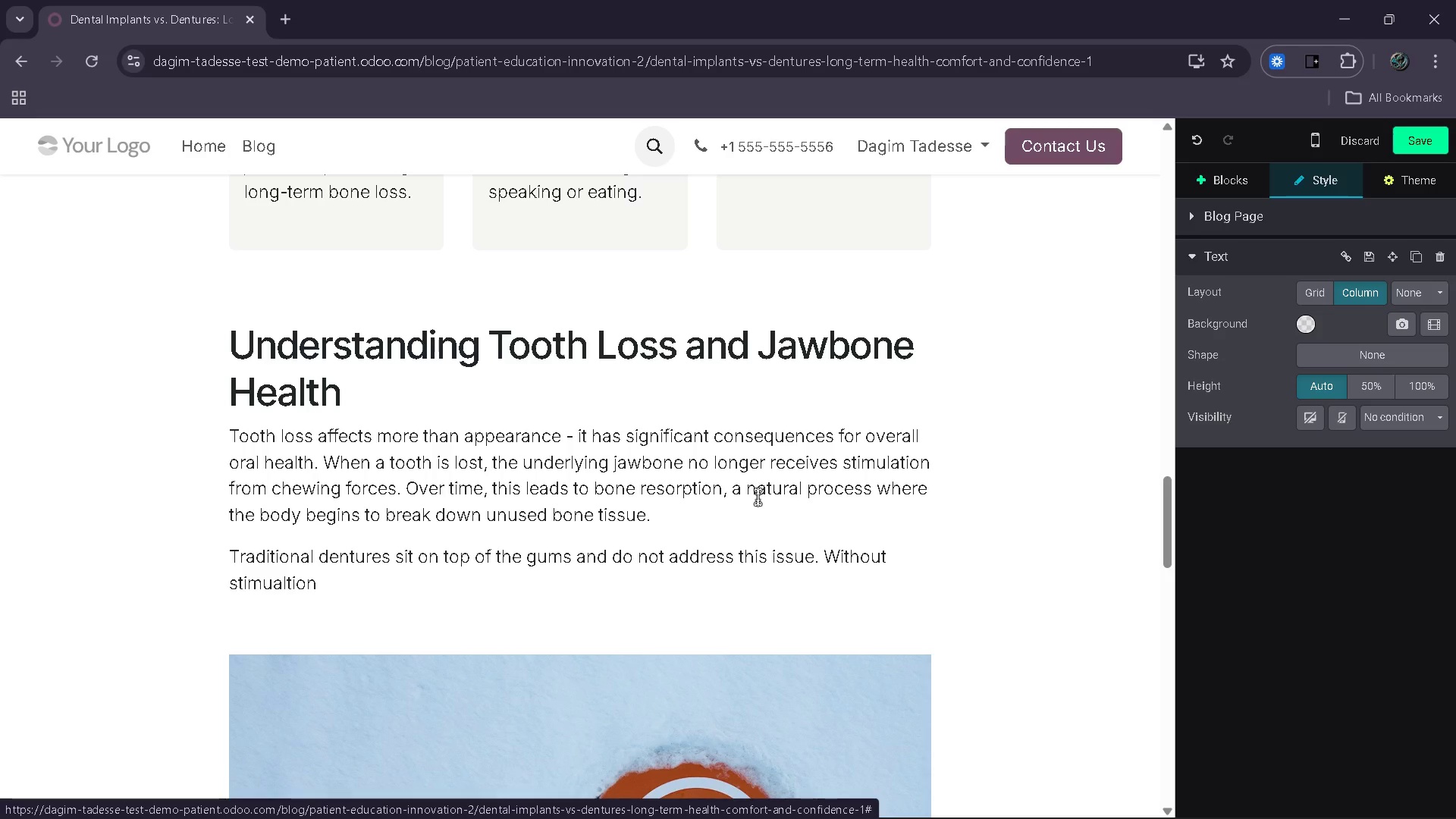 
key(Comma)
 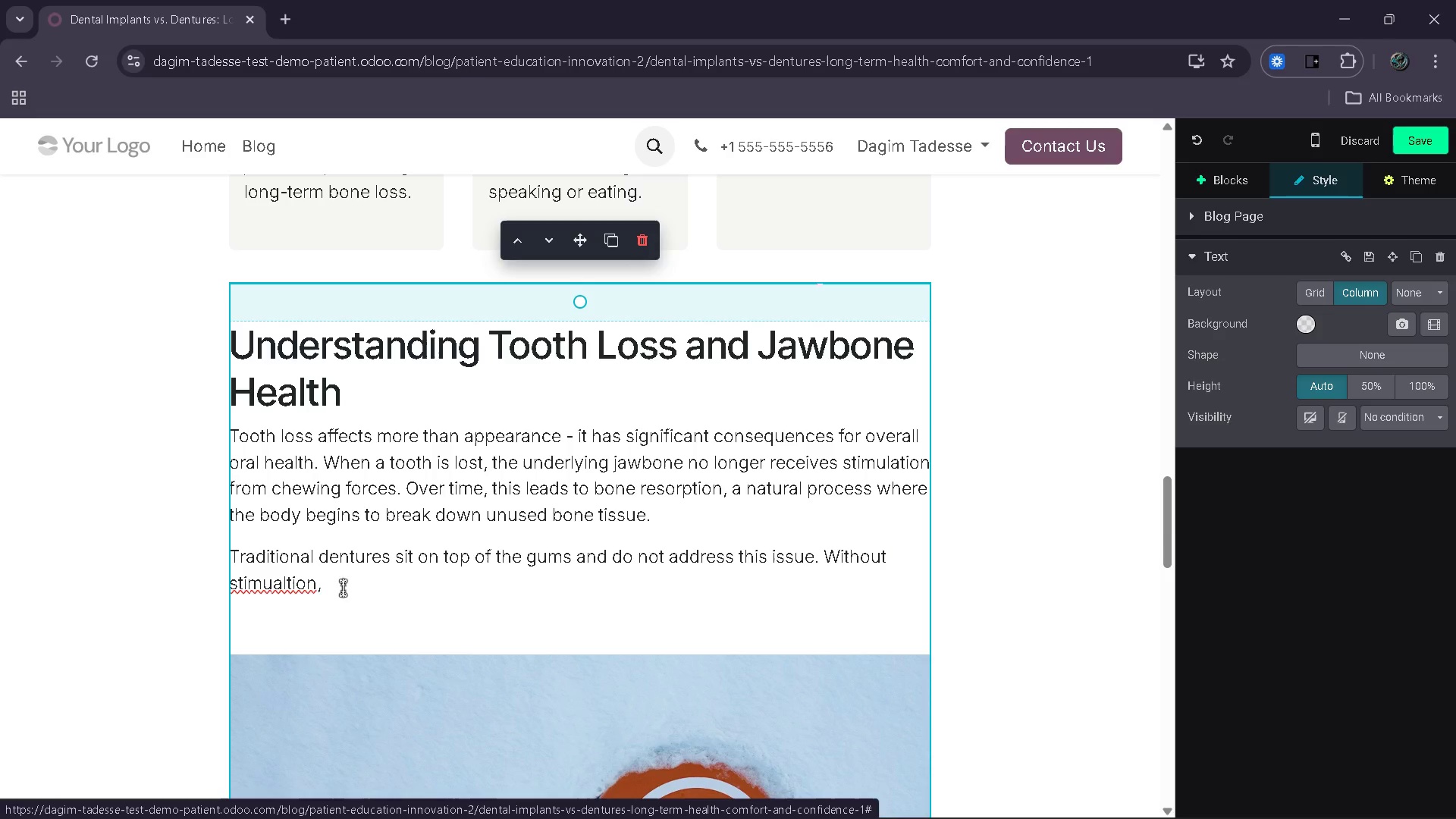 
left_click([285, 580])
 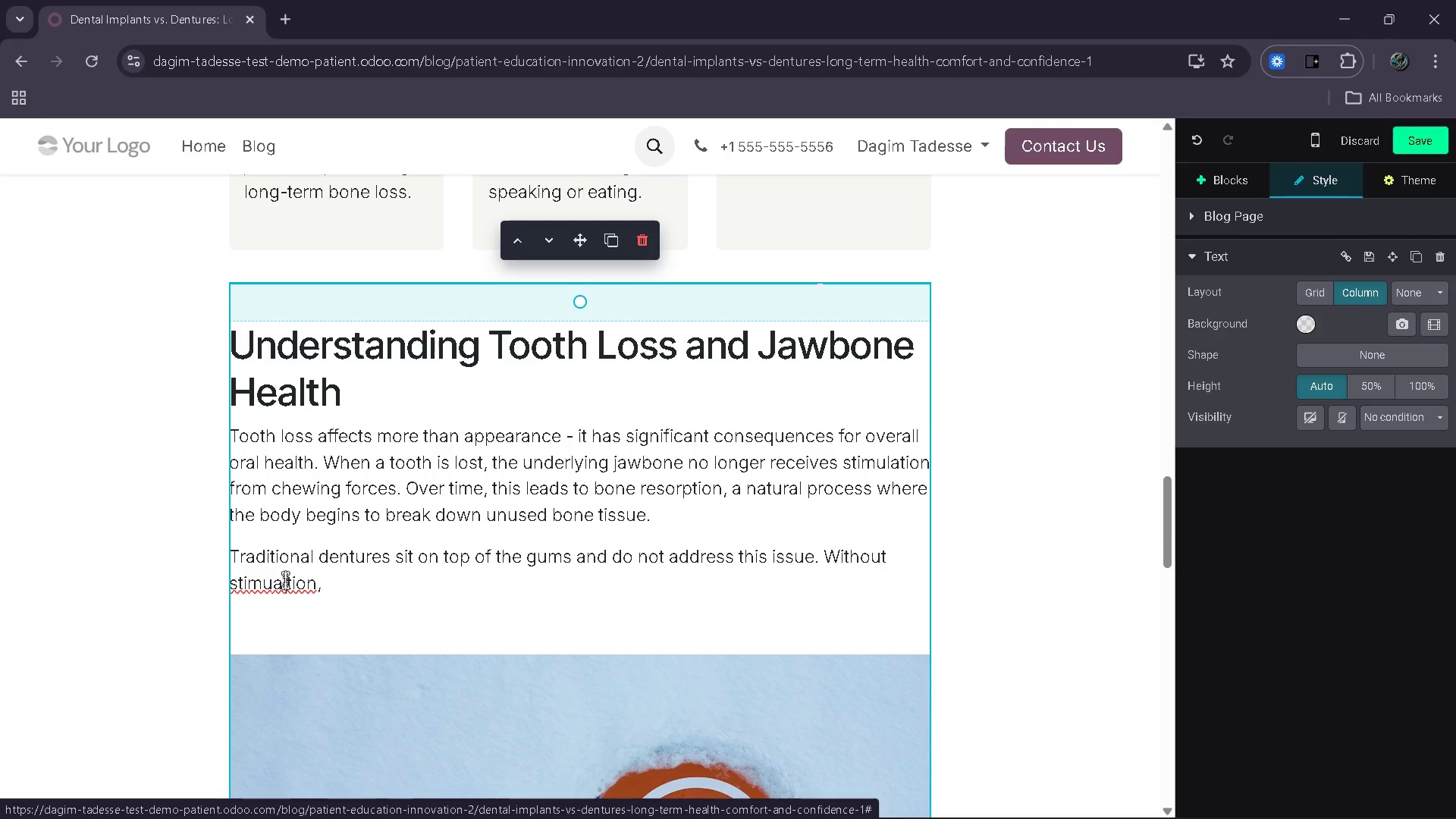 
key(Backspace)
 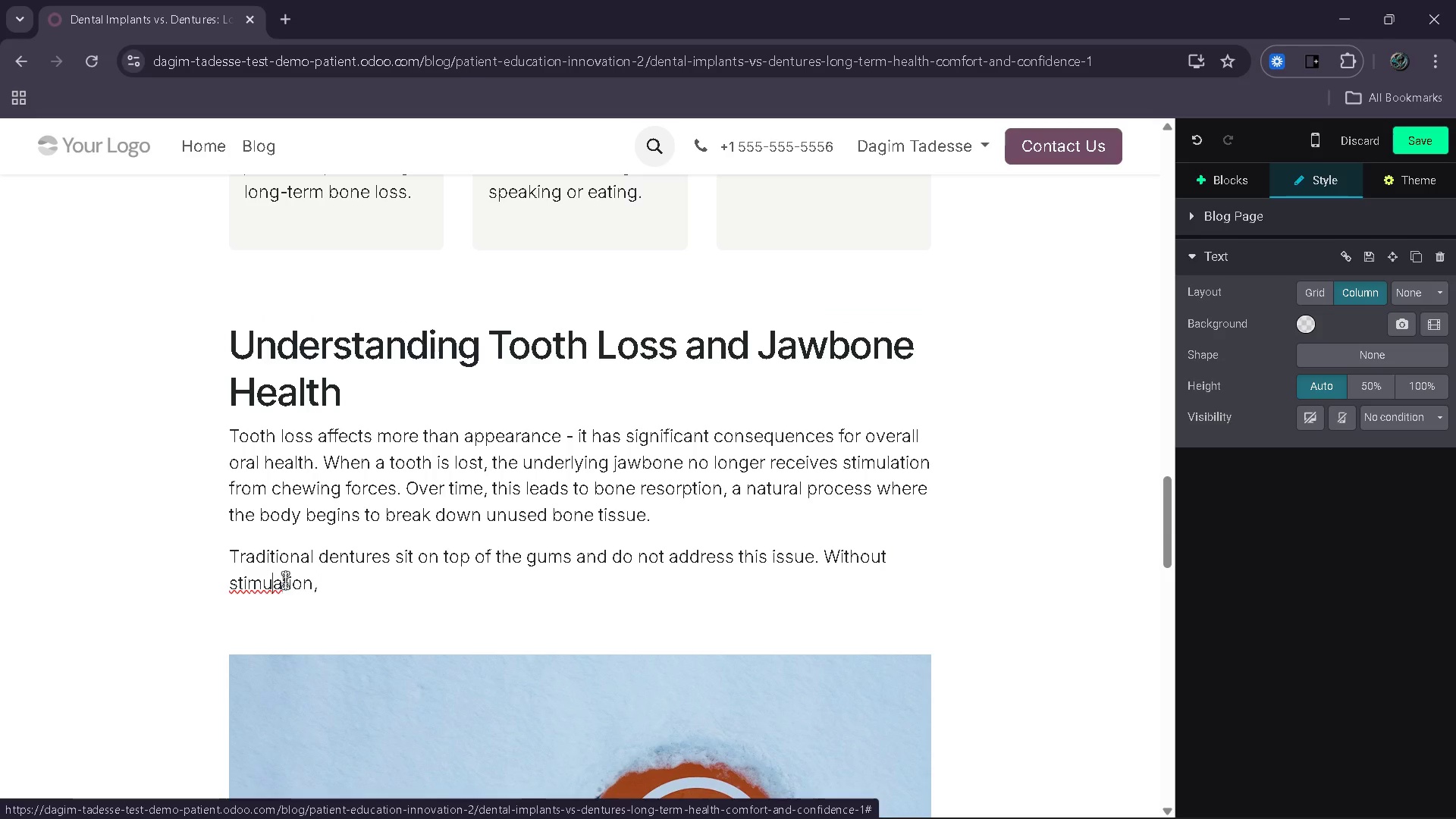 
key(ArrowLeft)
 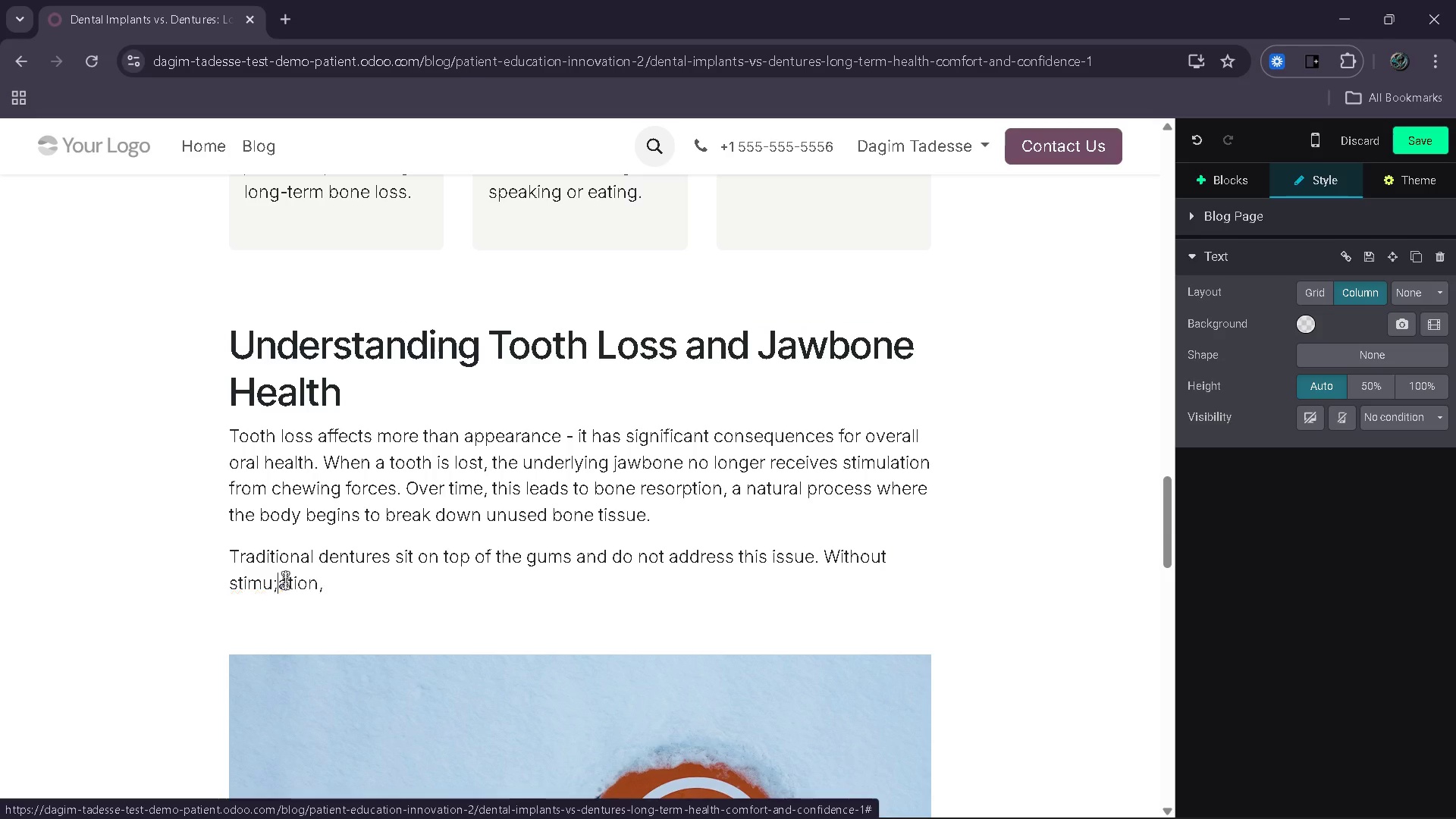 
key(Semicolon)
 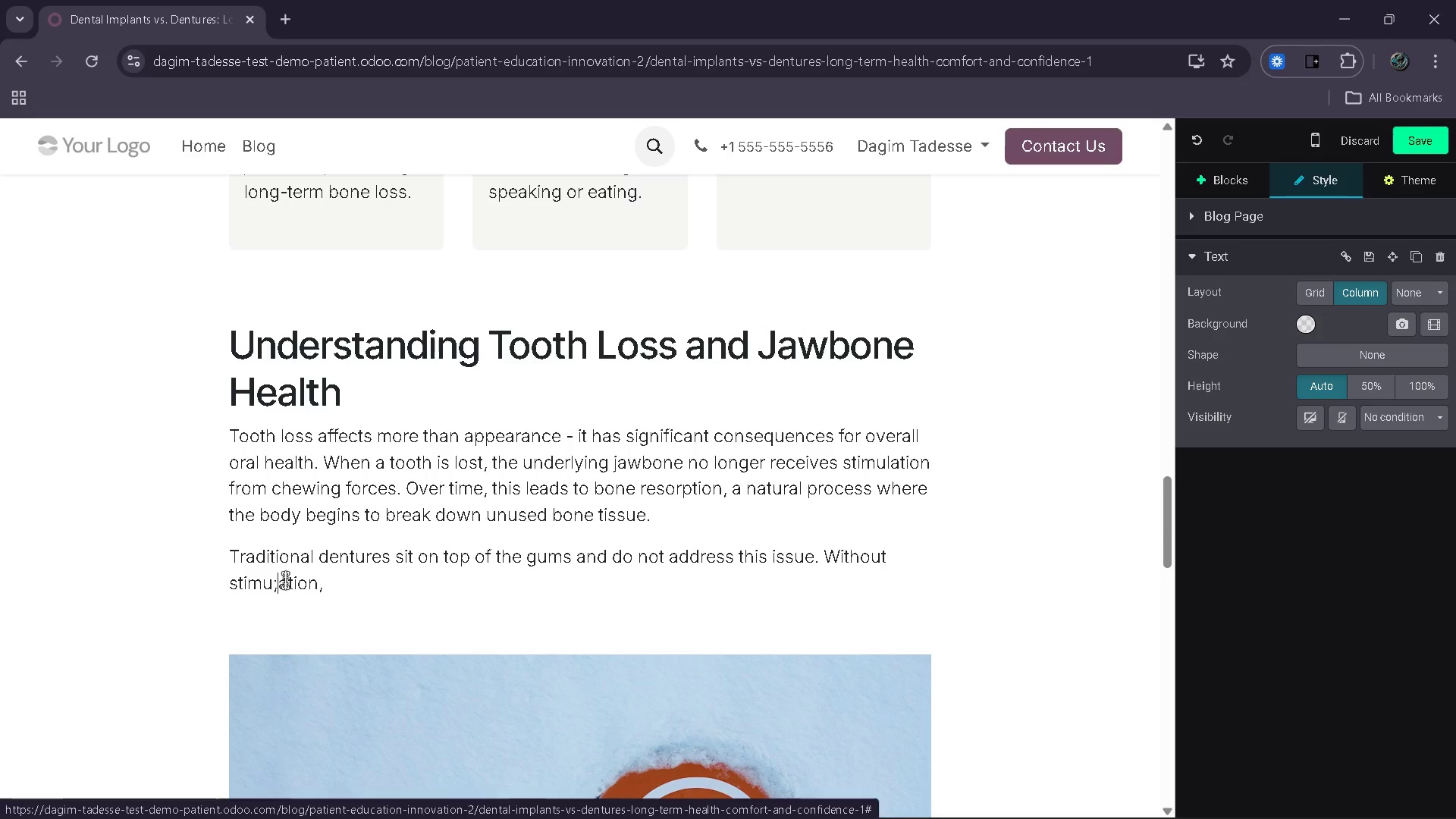 
key(Backspace)
 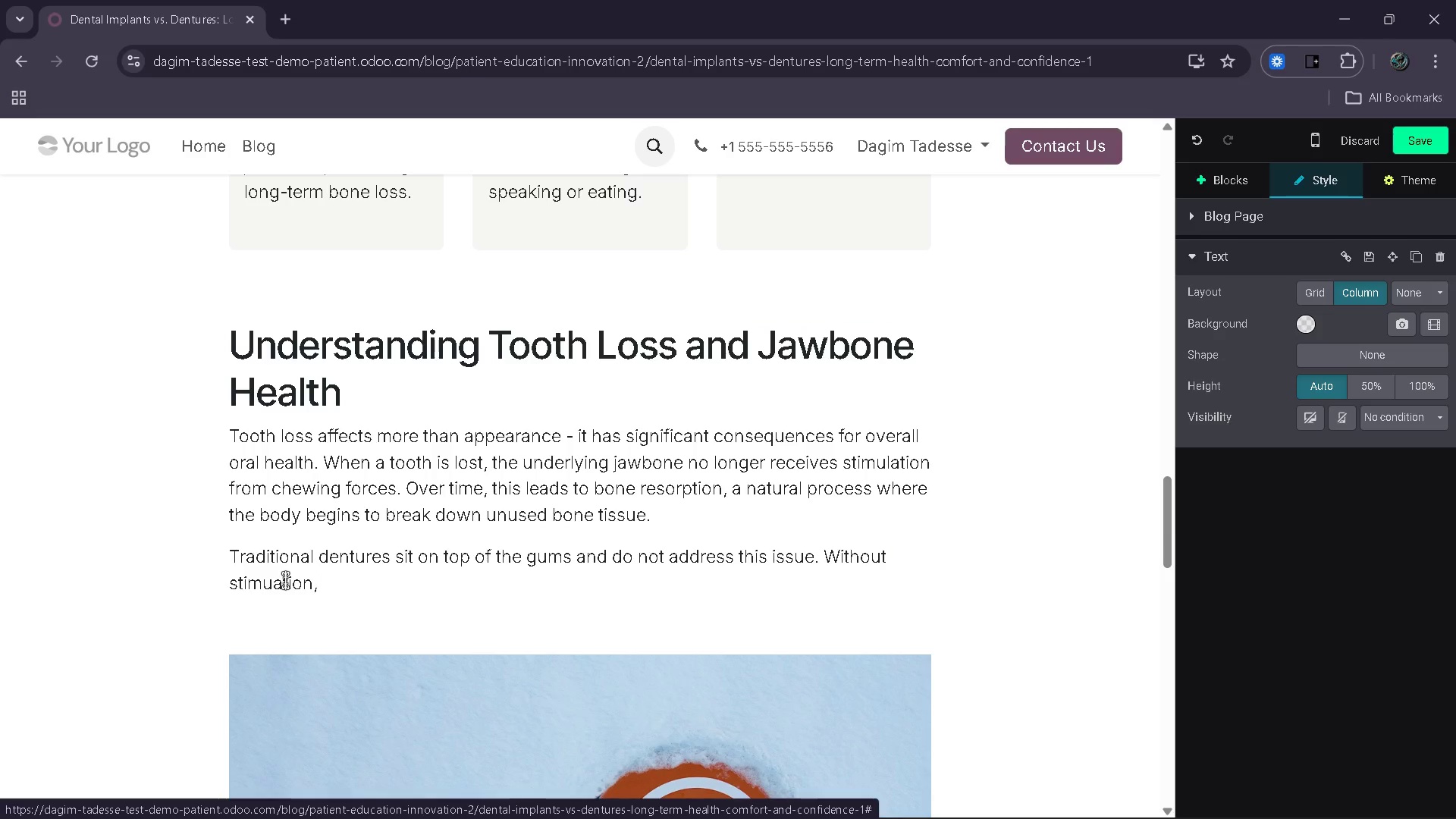 
key(L)
 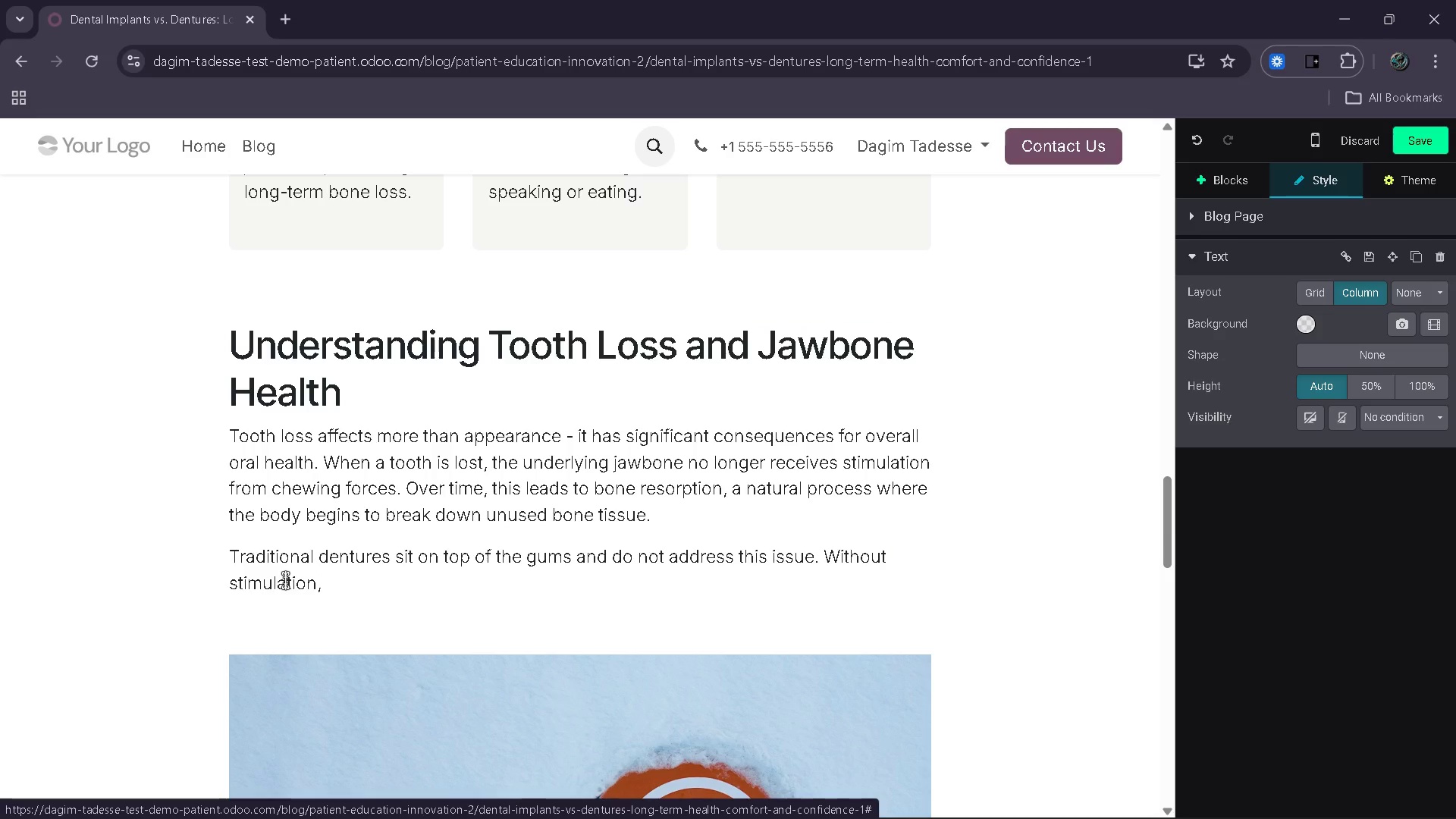 
key(ArrowRight)
 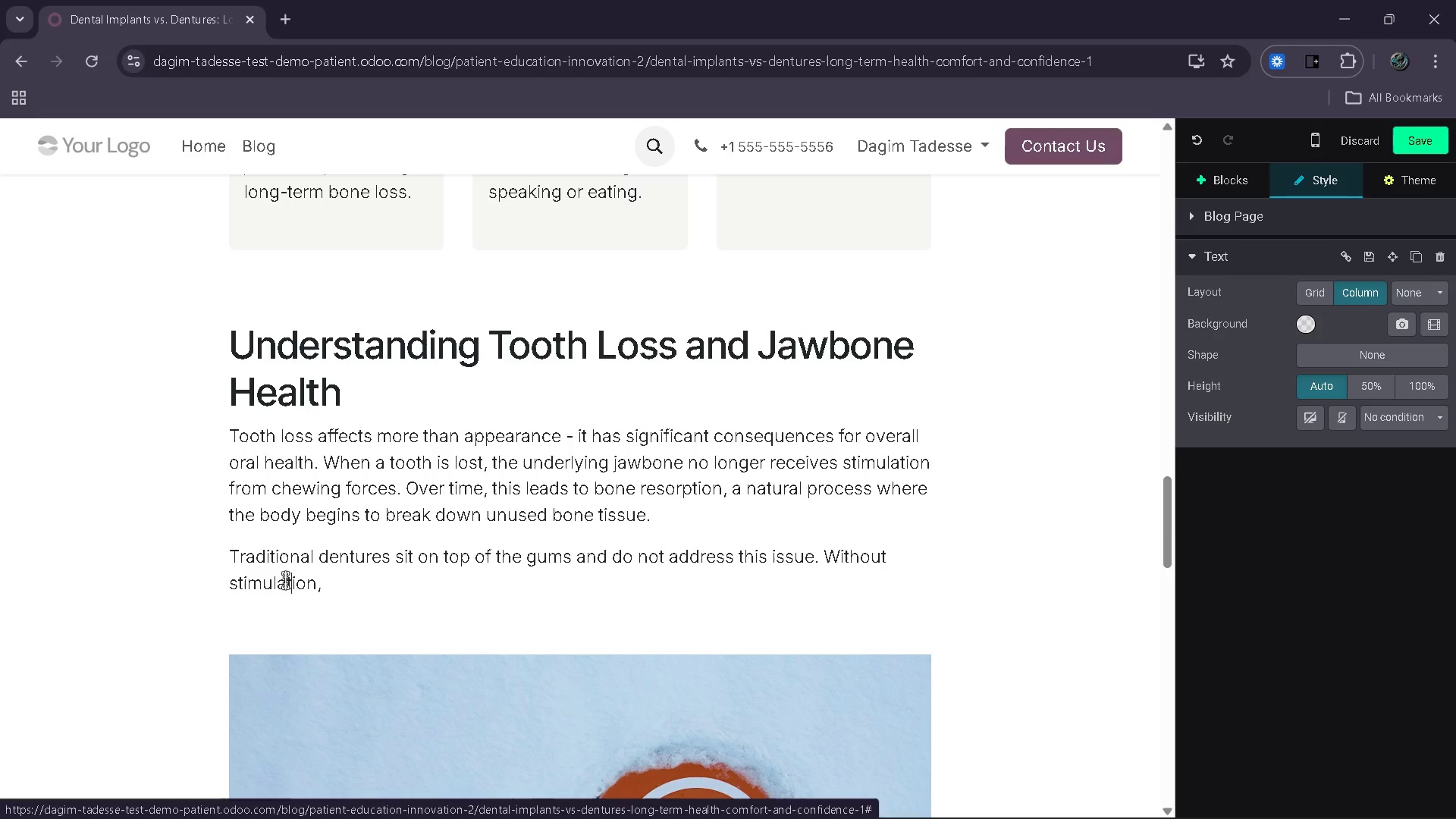 
key(ArrowRight)
 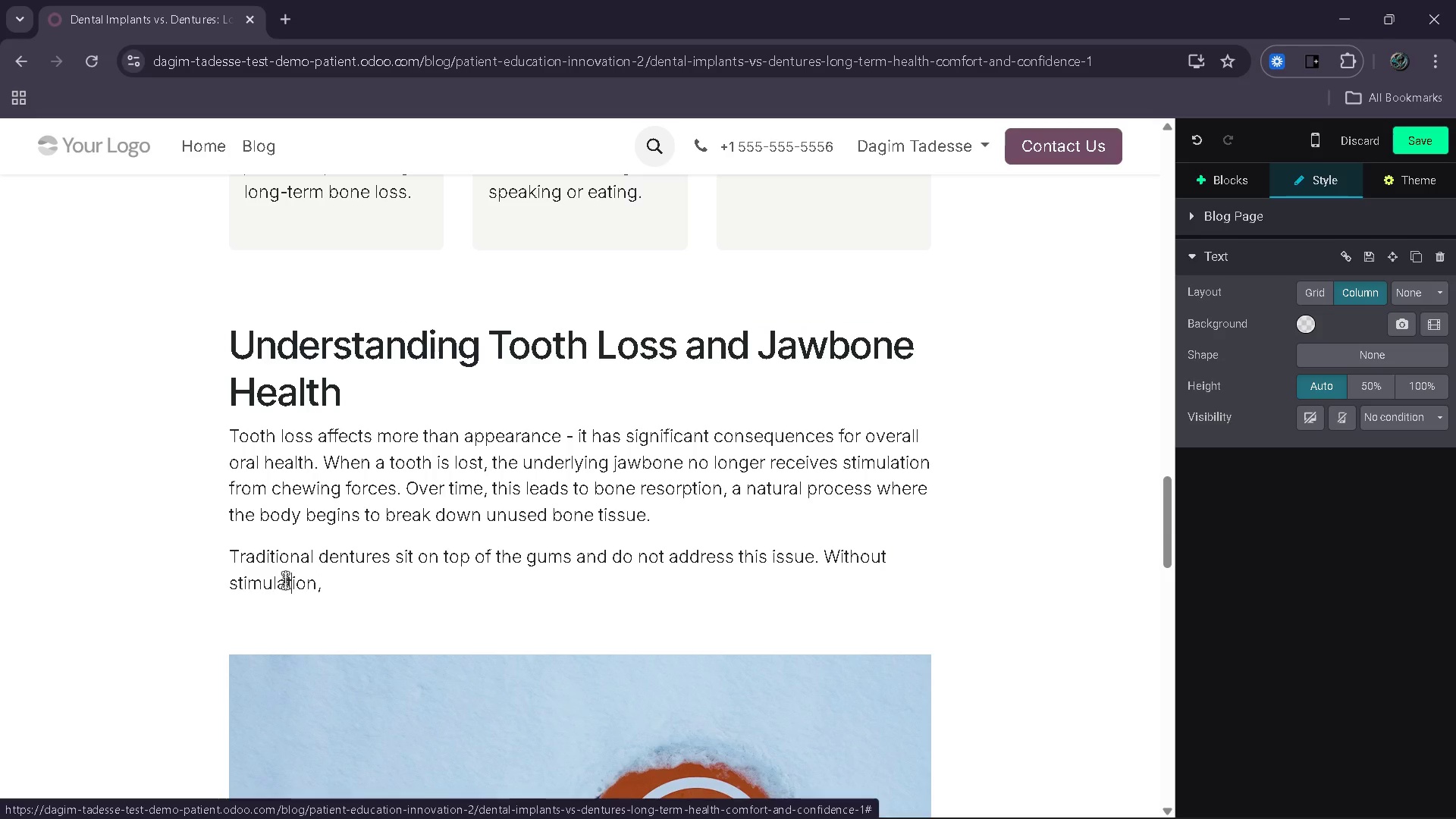 
hold_key(key=ArrowRight, duration=0.67)
 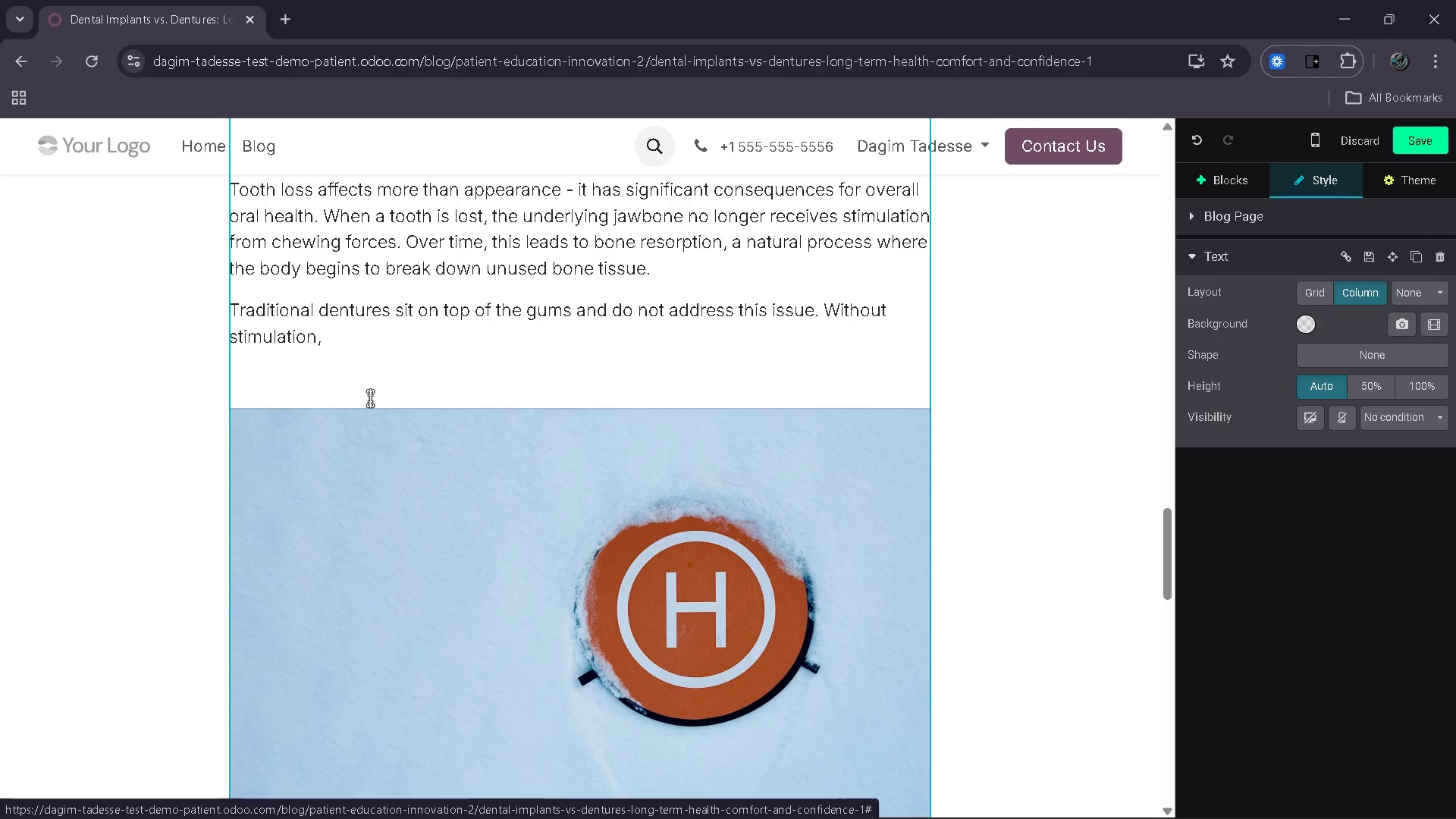 
left_click([425, 344])
 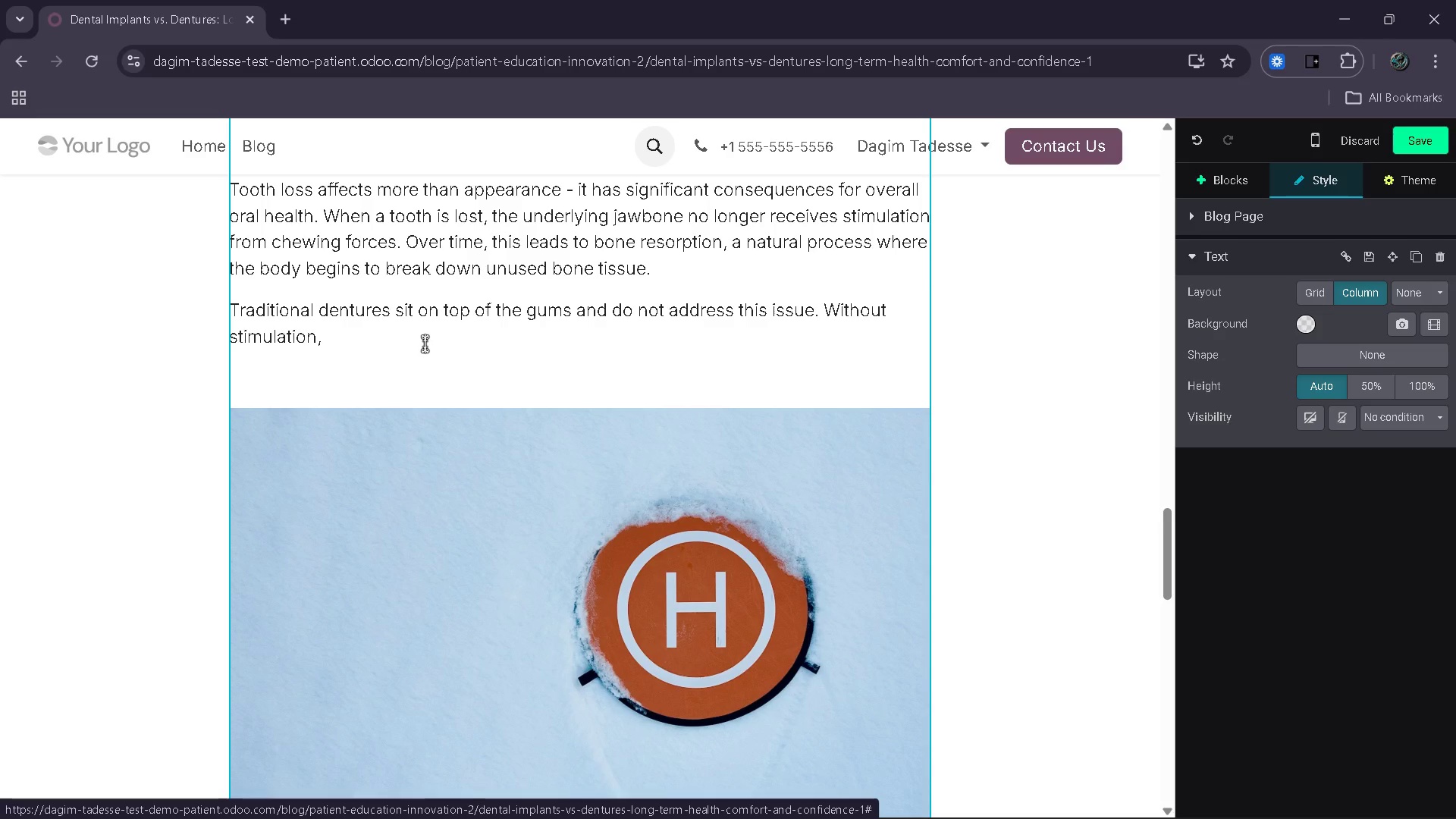 
key(Space)
 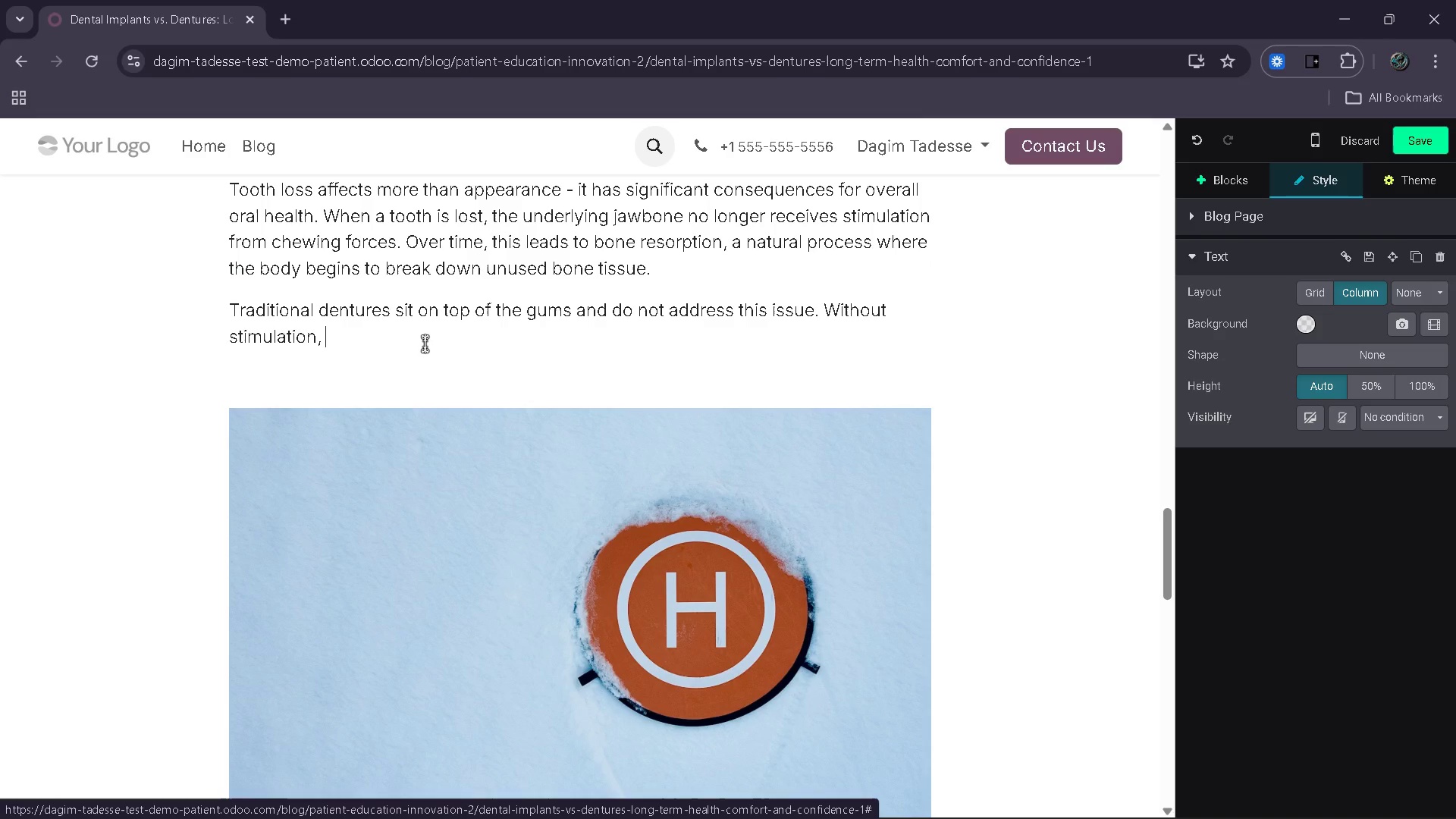 
wait(6.02)
 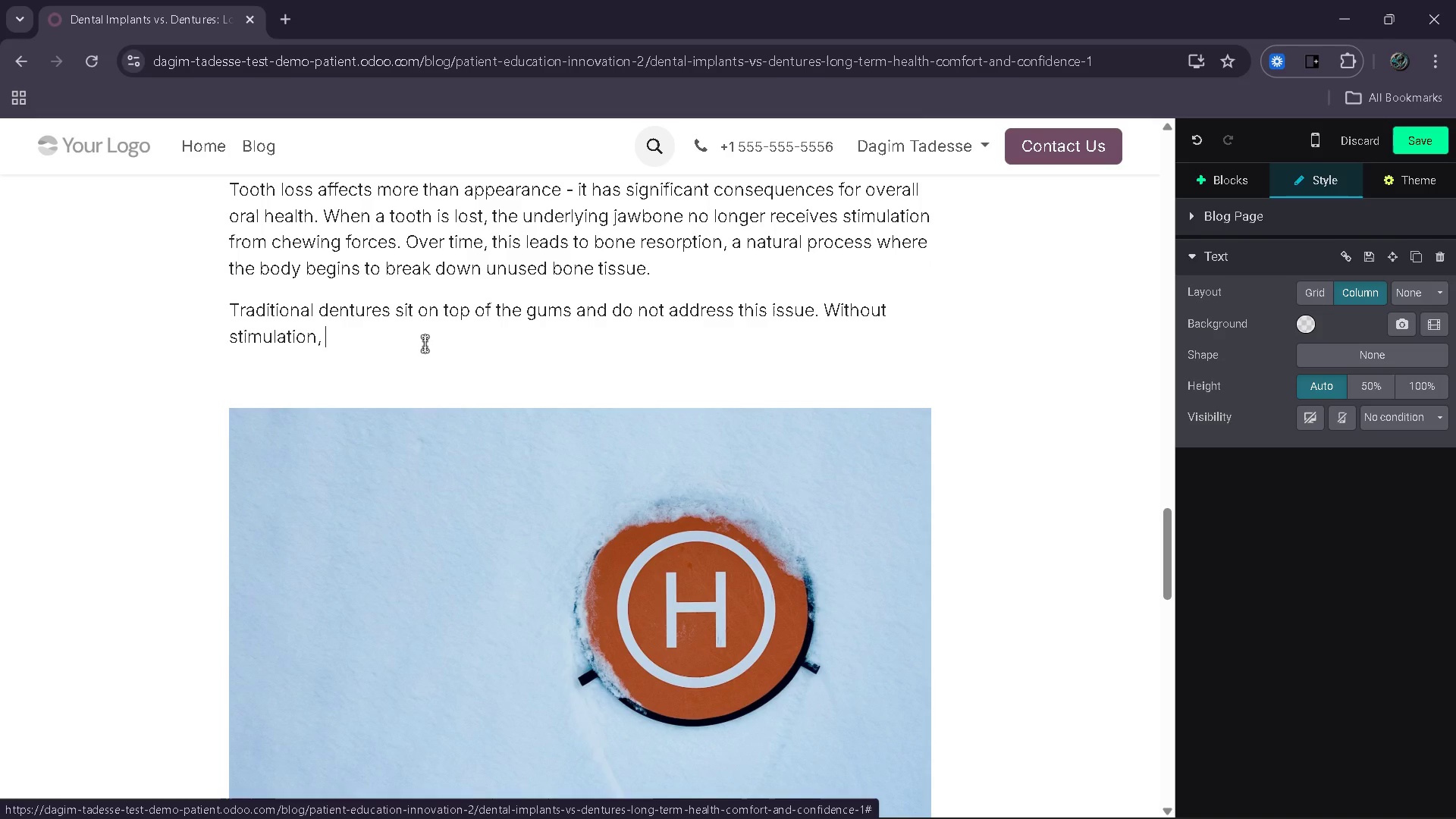 
type(the jawbone contines to shrink )
key(Backspace)
 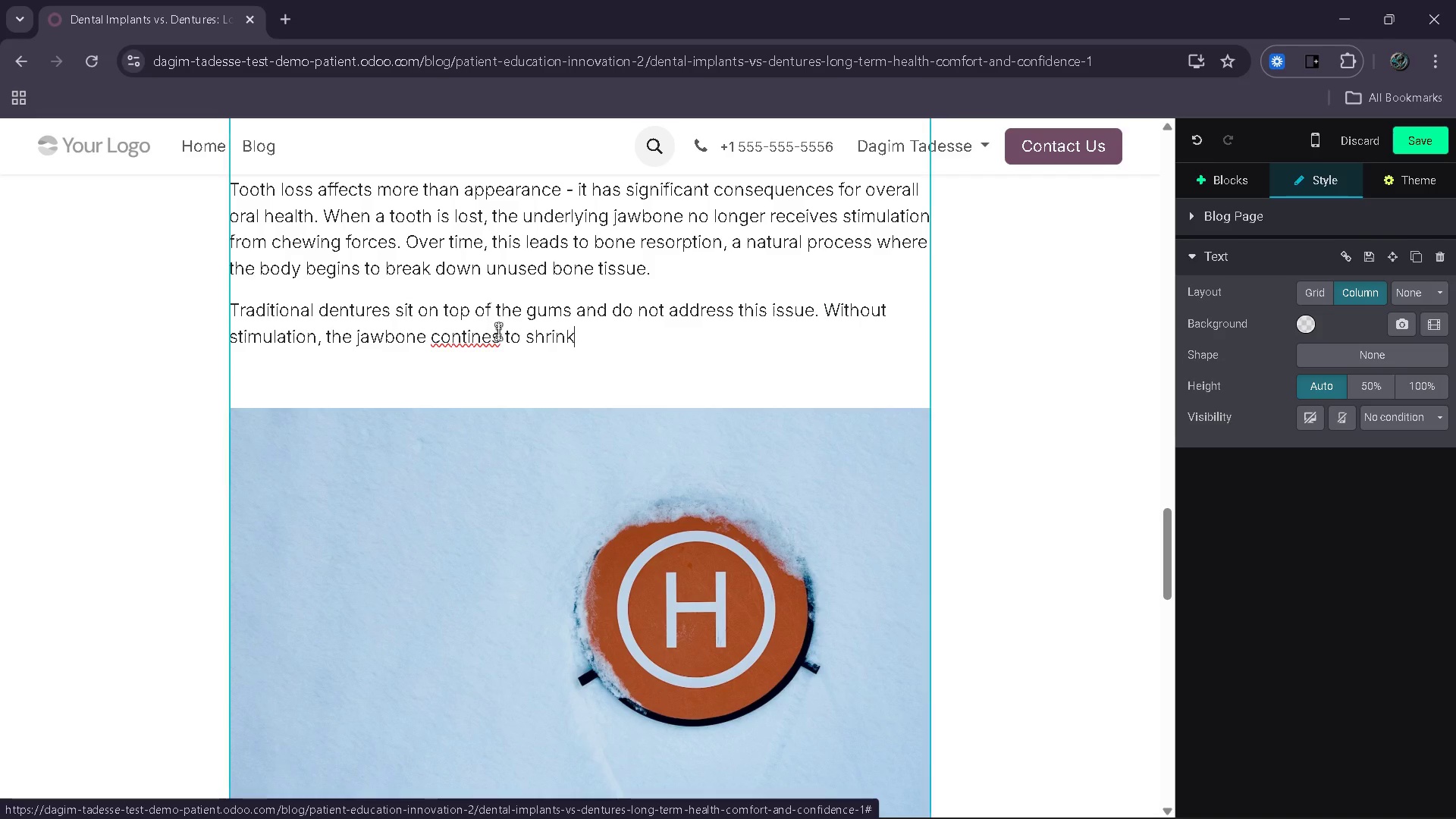 
left_click([488, 338])
 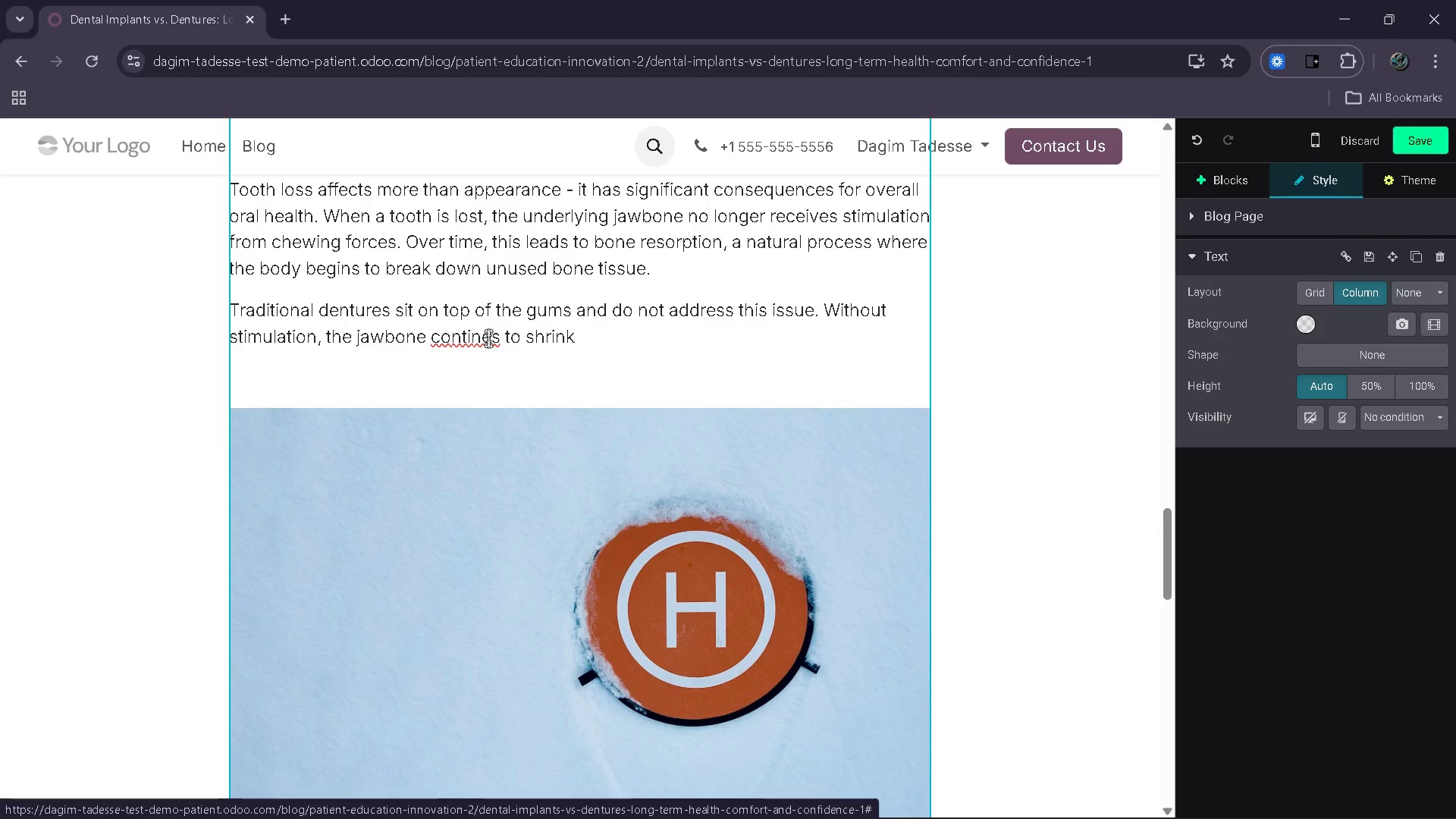 
key(ArrowLeft)
 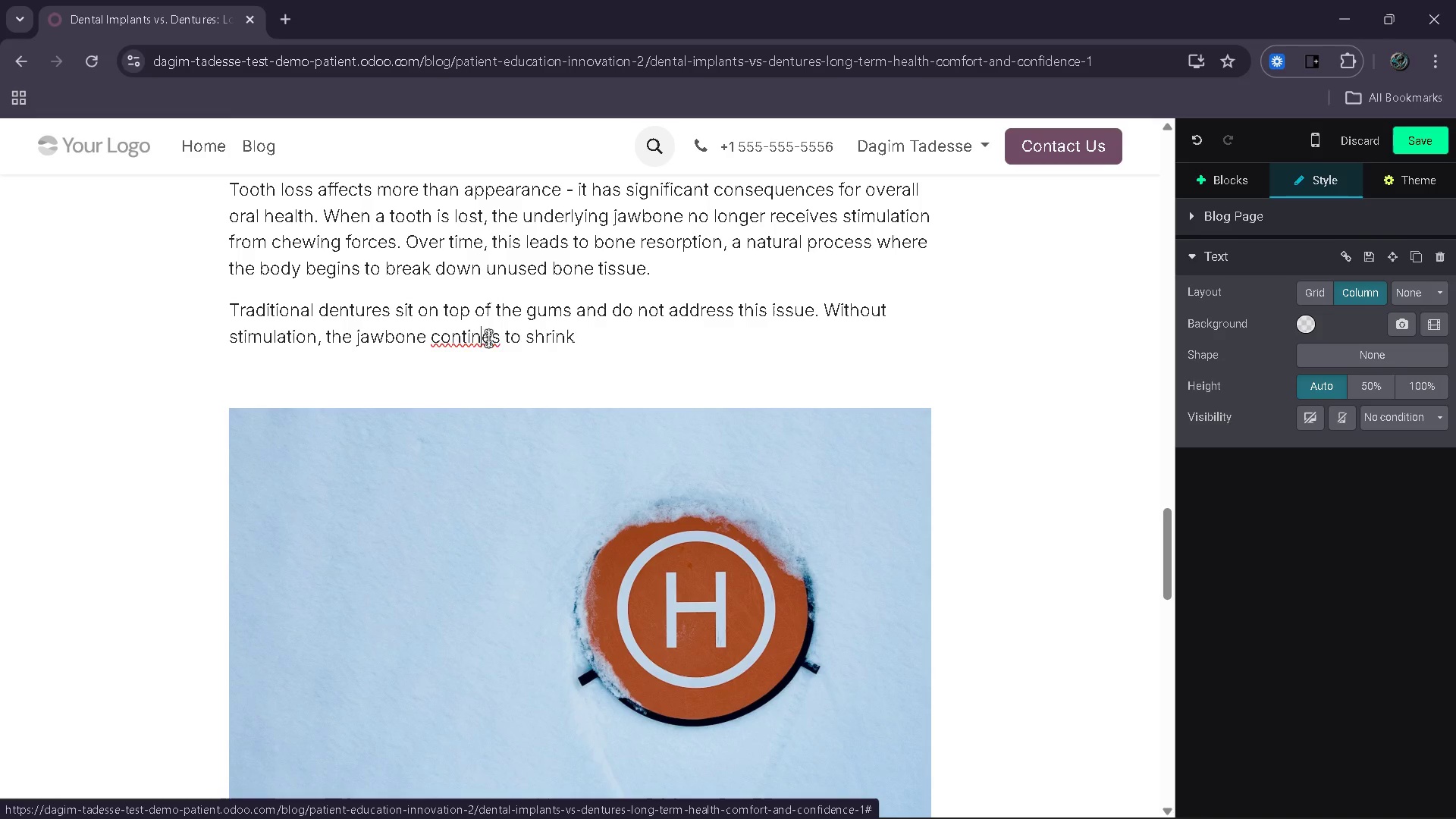 
key(U)
 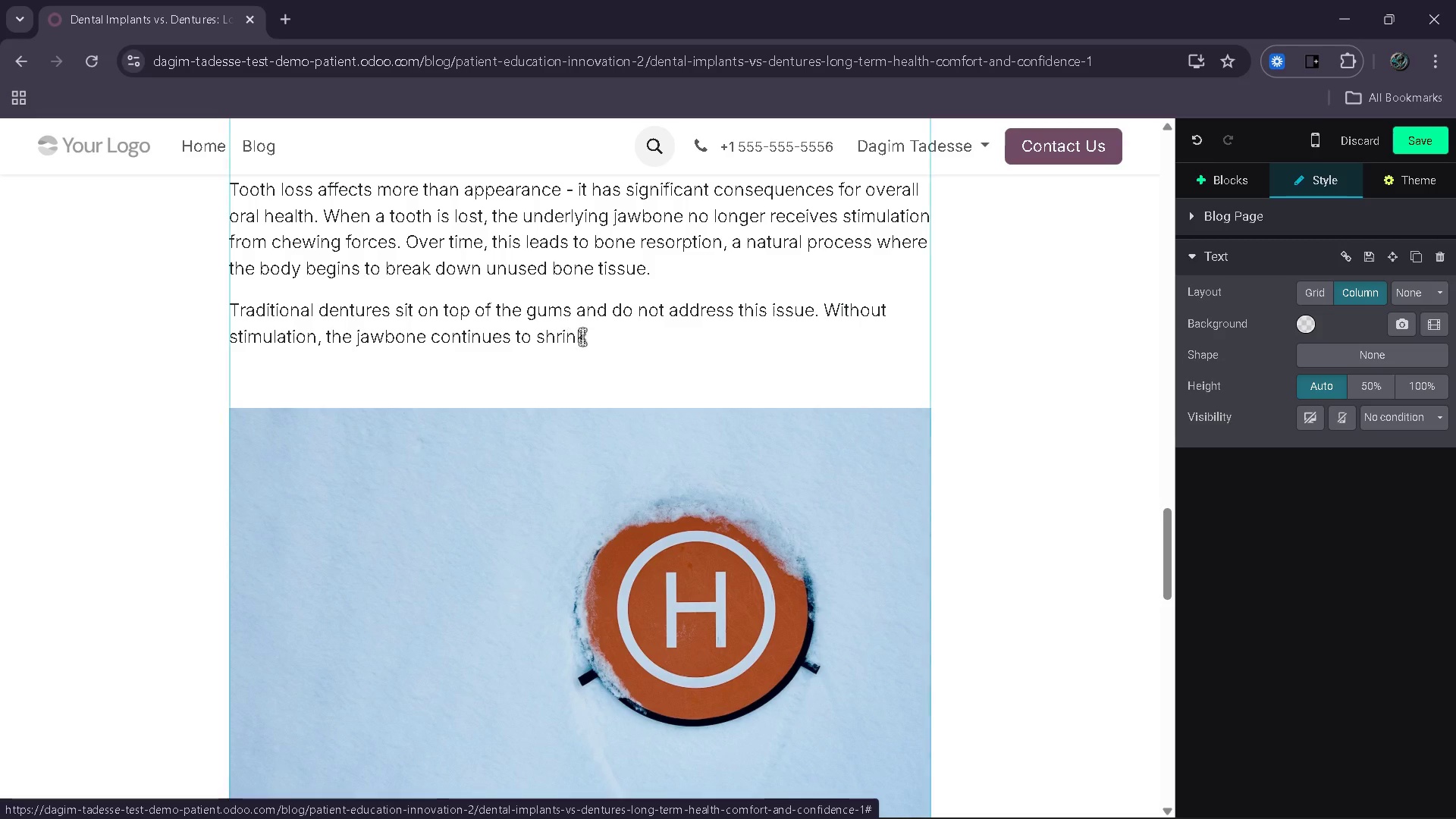 
left_click([615, 345])
 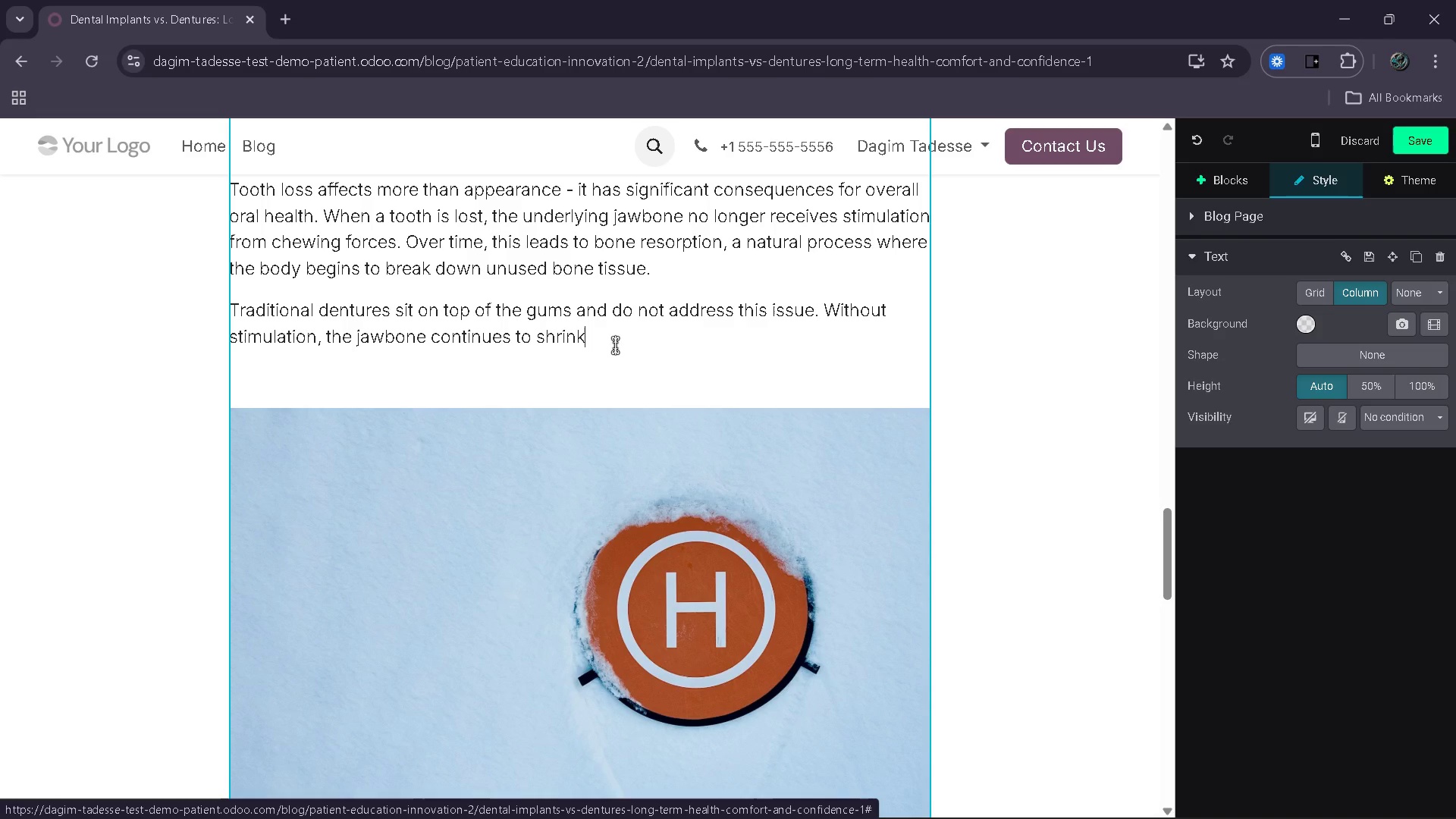 
wait(8.3)
 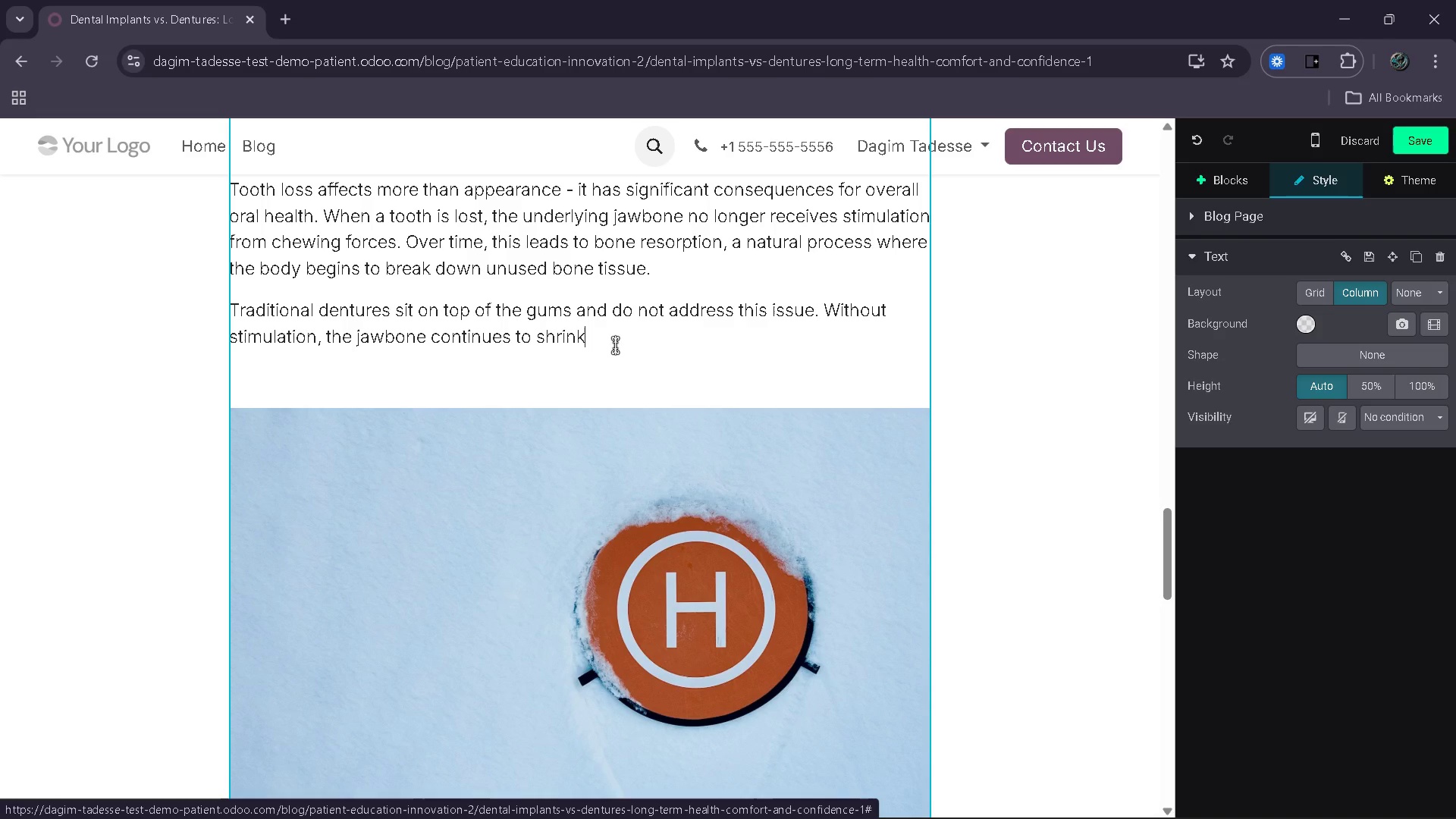 
type(, which can result in faci)
key(Backspace)
type(ial sagging )
key(Backspace)
type(, changes in bite alignment)
 